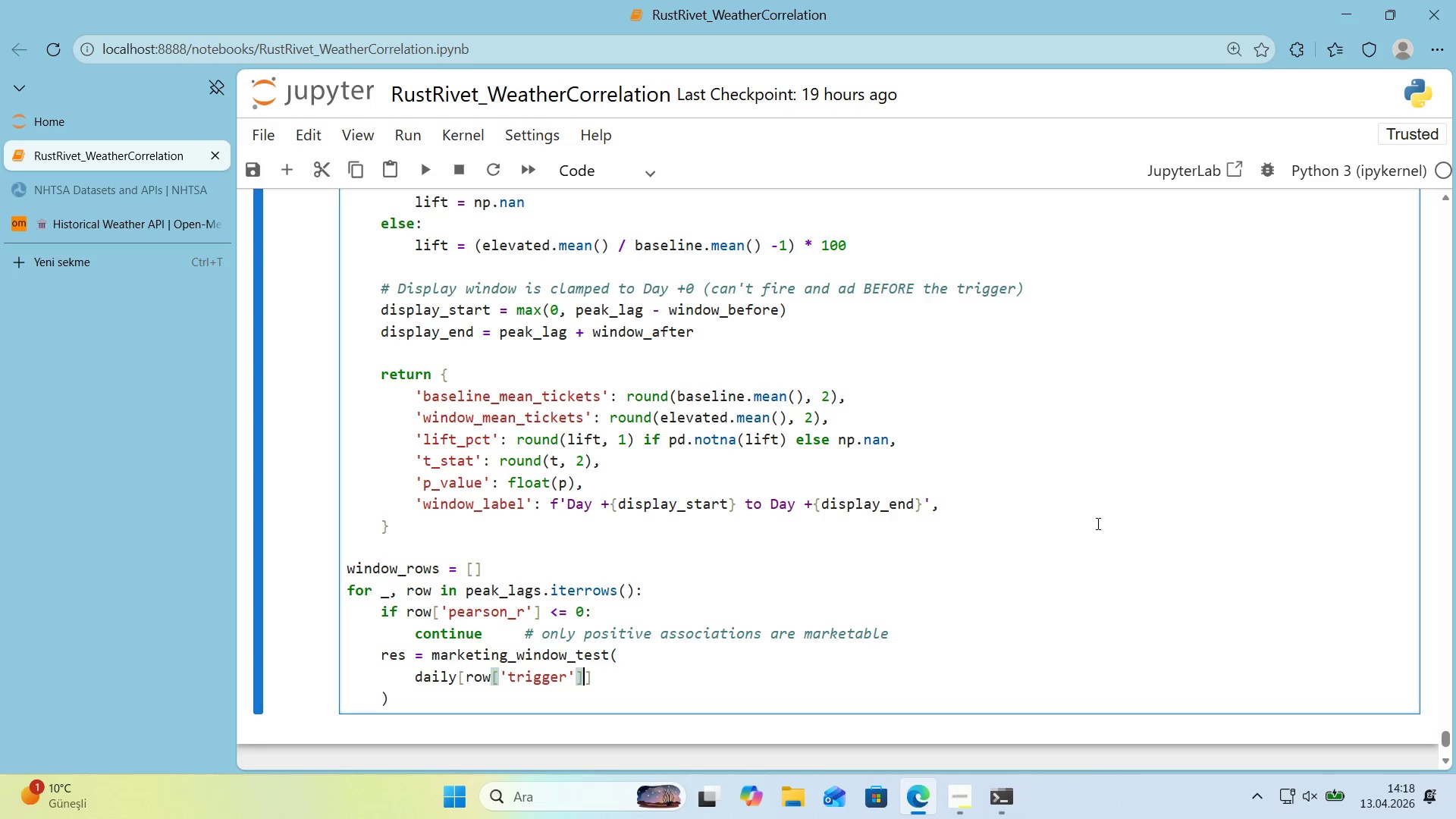 
key(ArrowRight)
 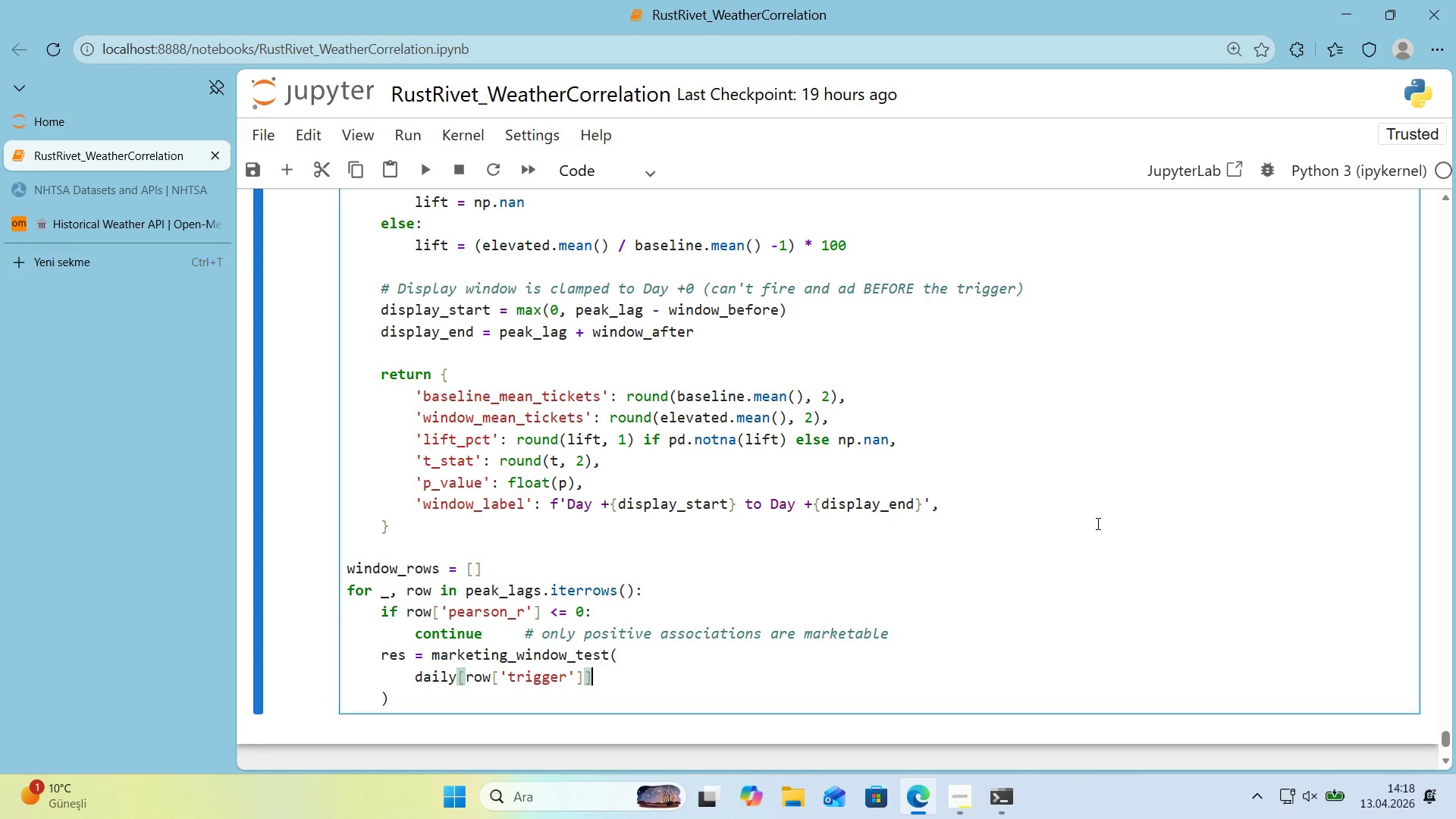 
key(Comma)
 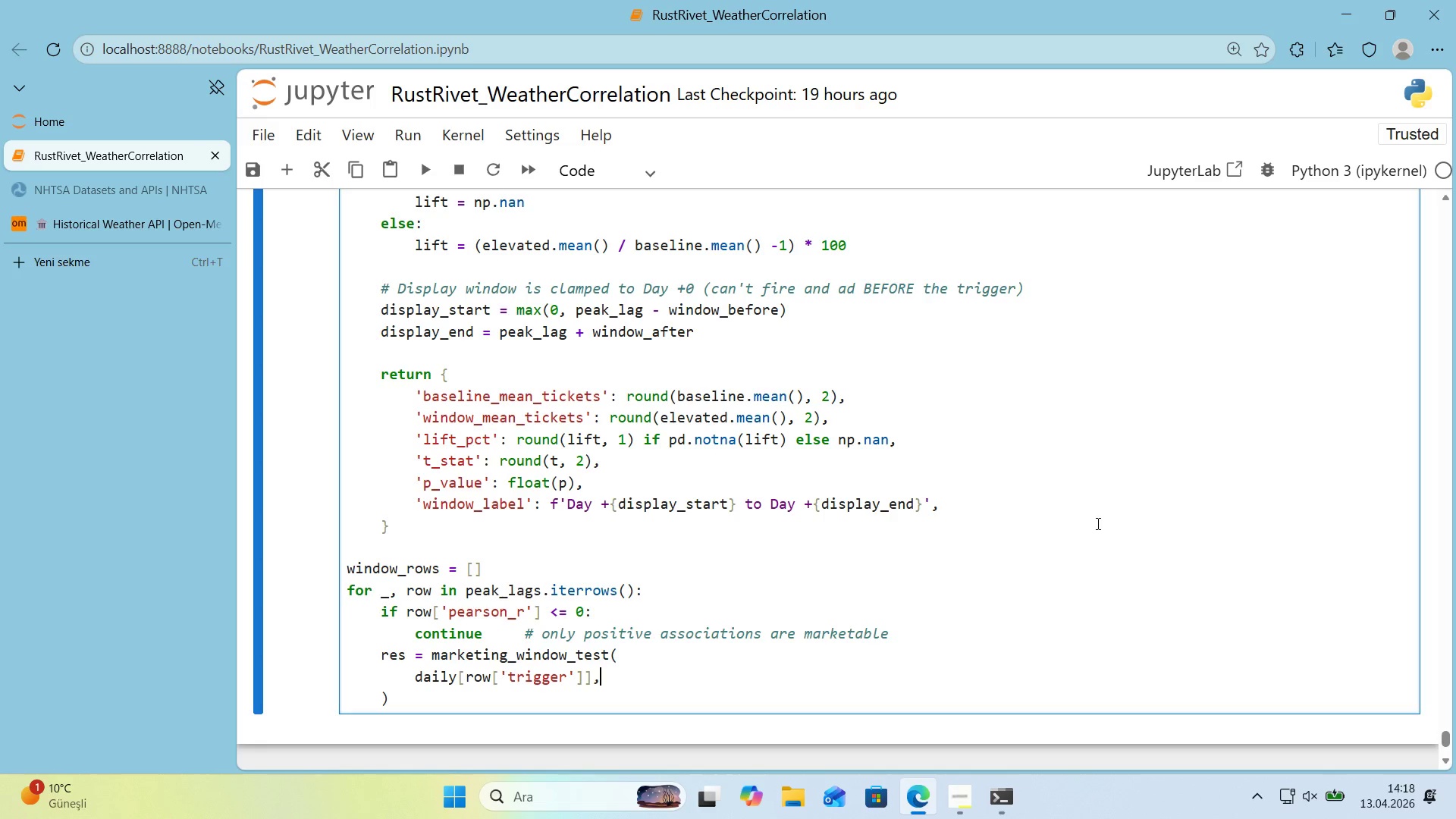 
key(Enter)
 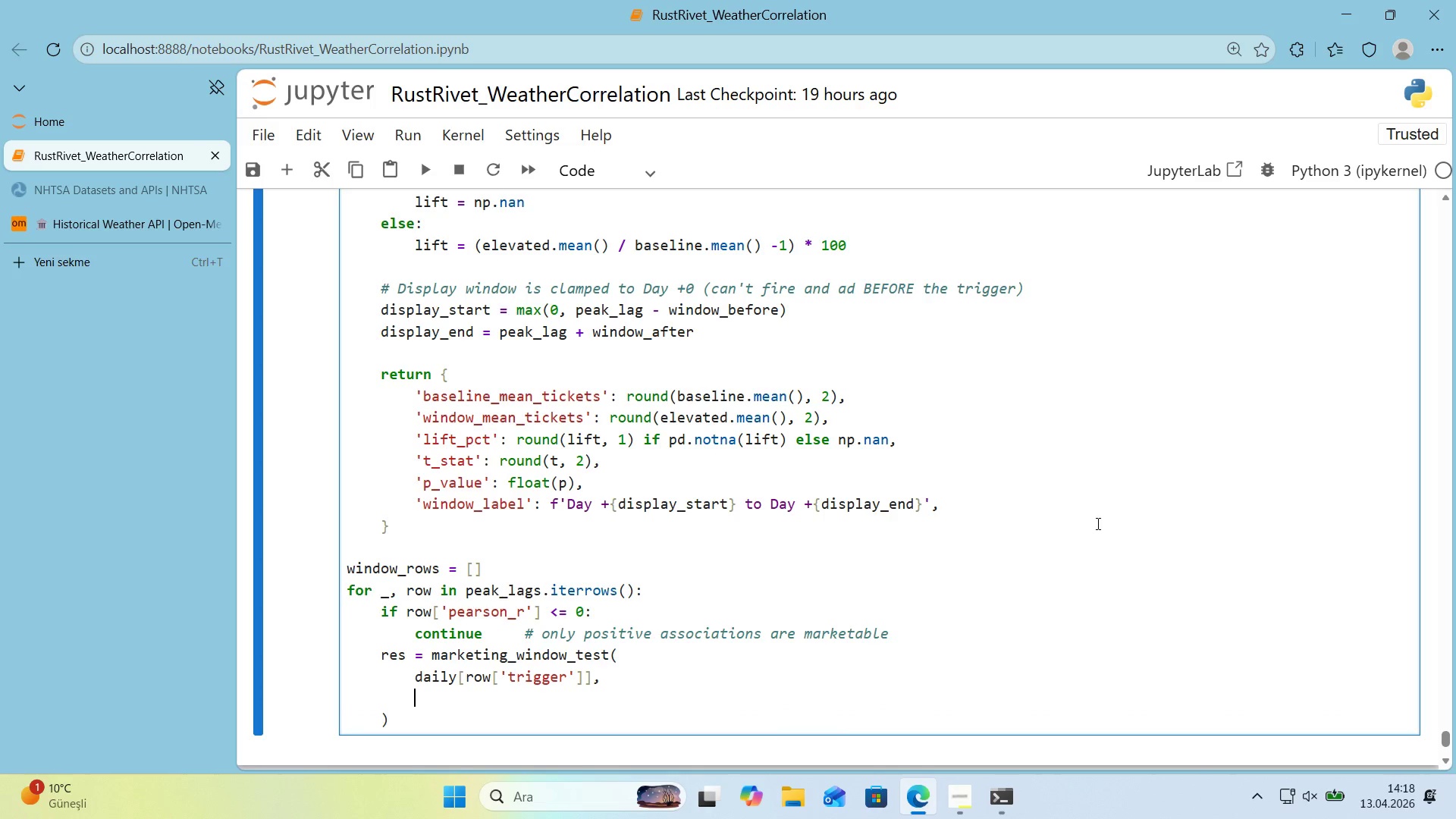 
type(da'ly)
 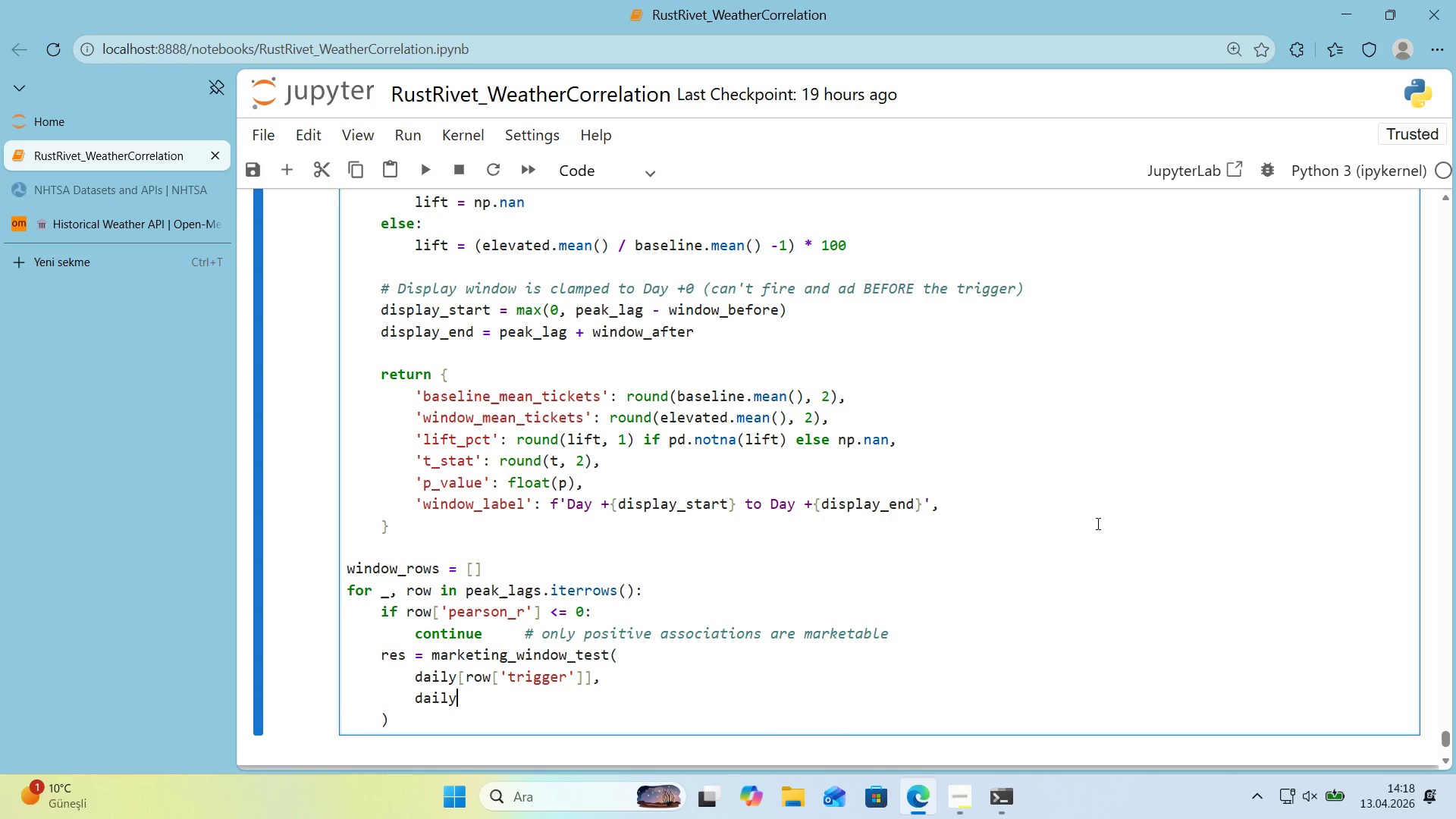 
key(Alt+Control+8)
 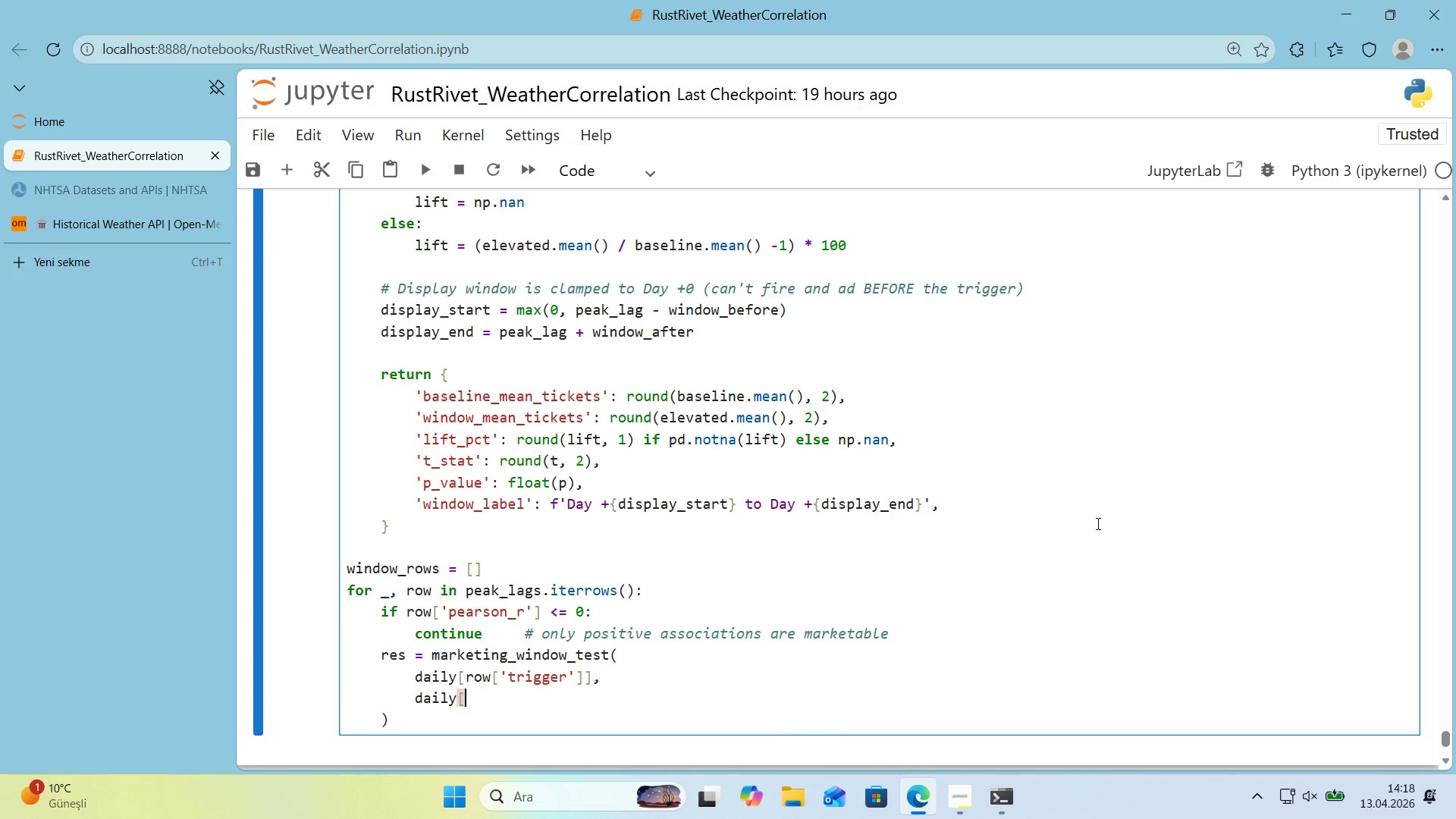 
key(Alt+Control+9)
 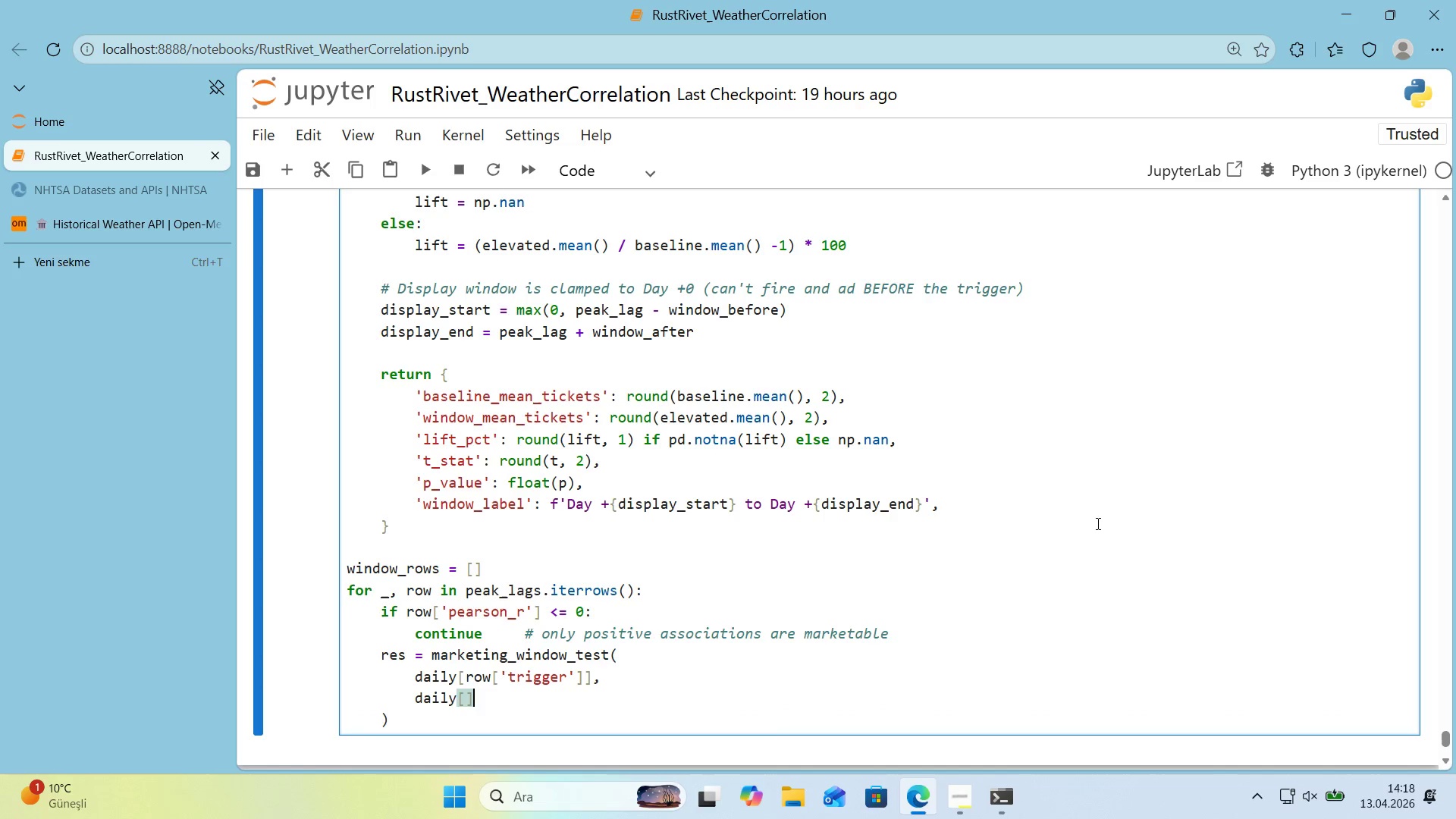 
key(ArrowLeft)
 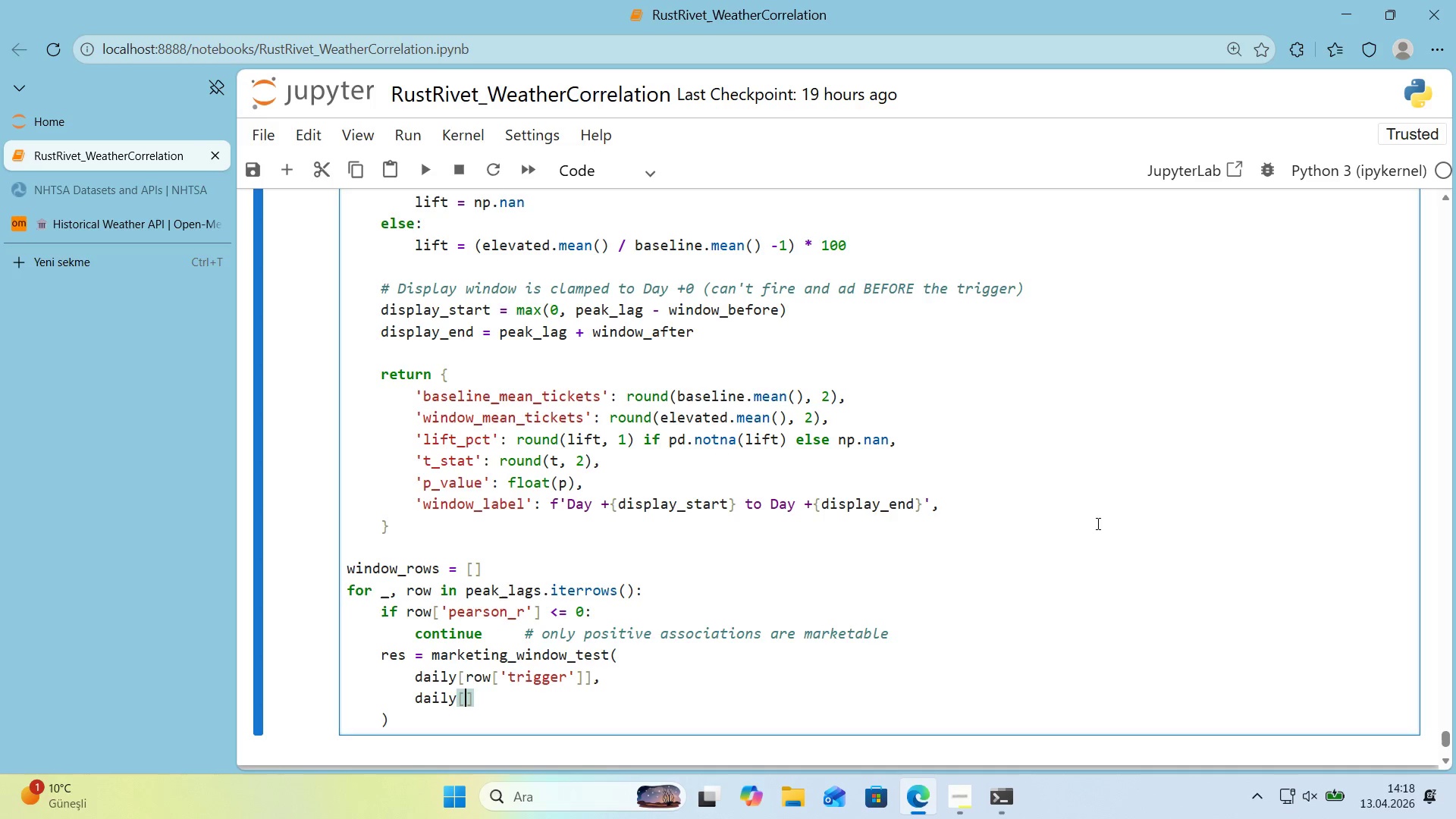 
type(row)
 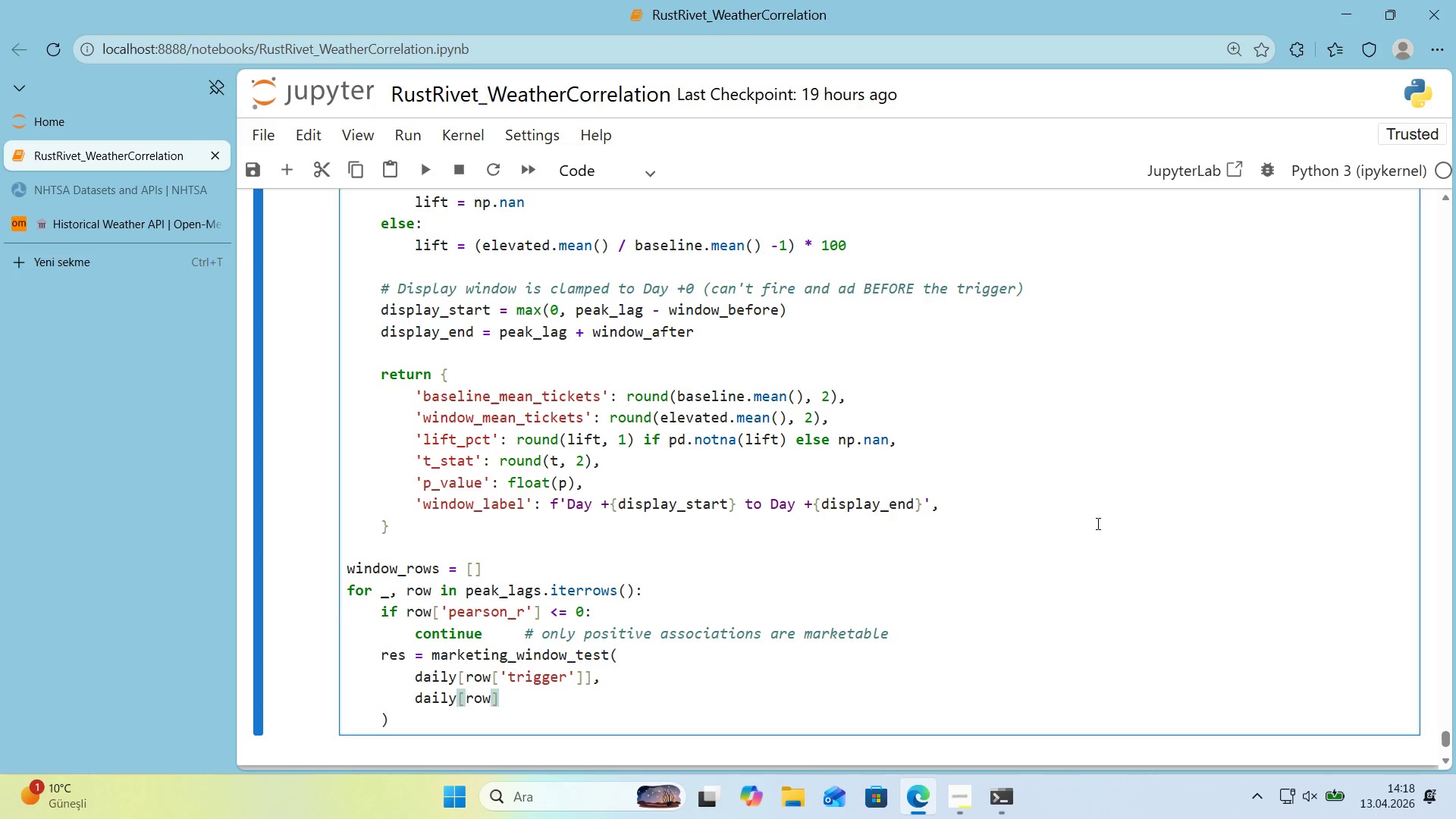 
key(Alt+Control+8)
 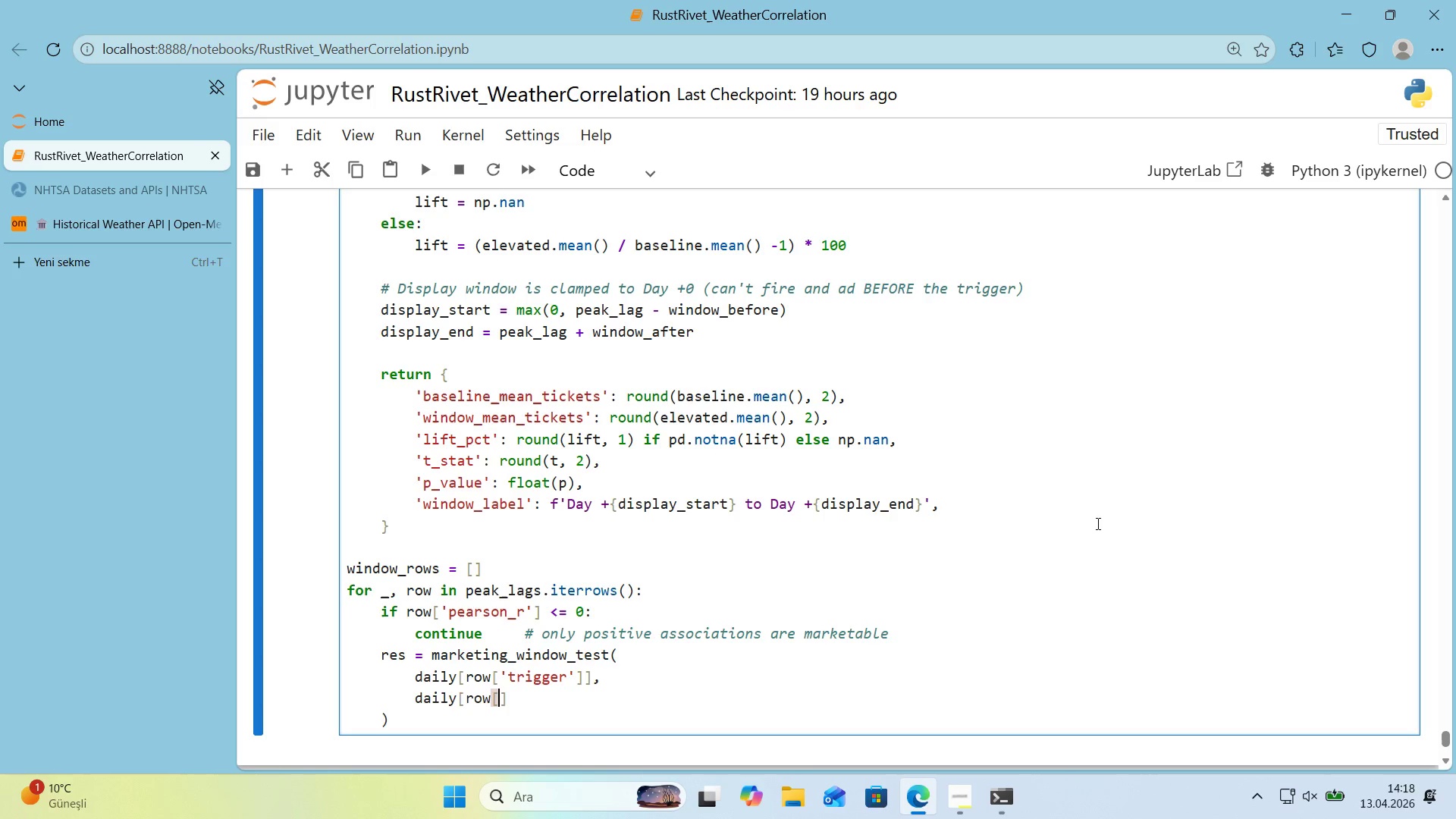 
key(Alt+Control+9)
 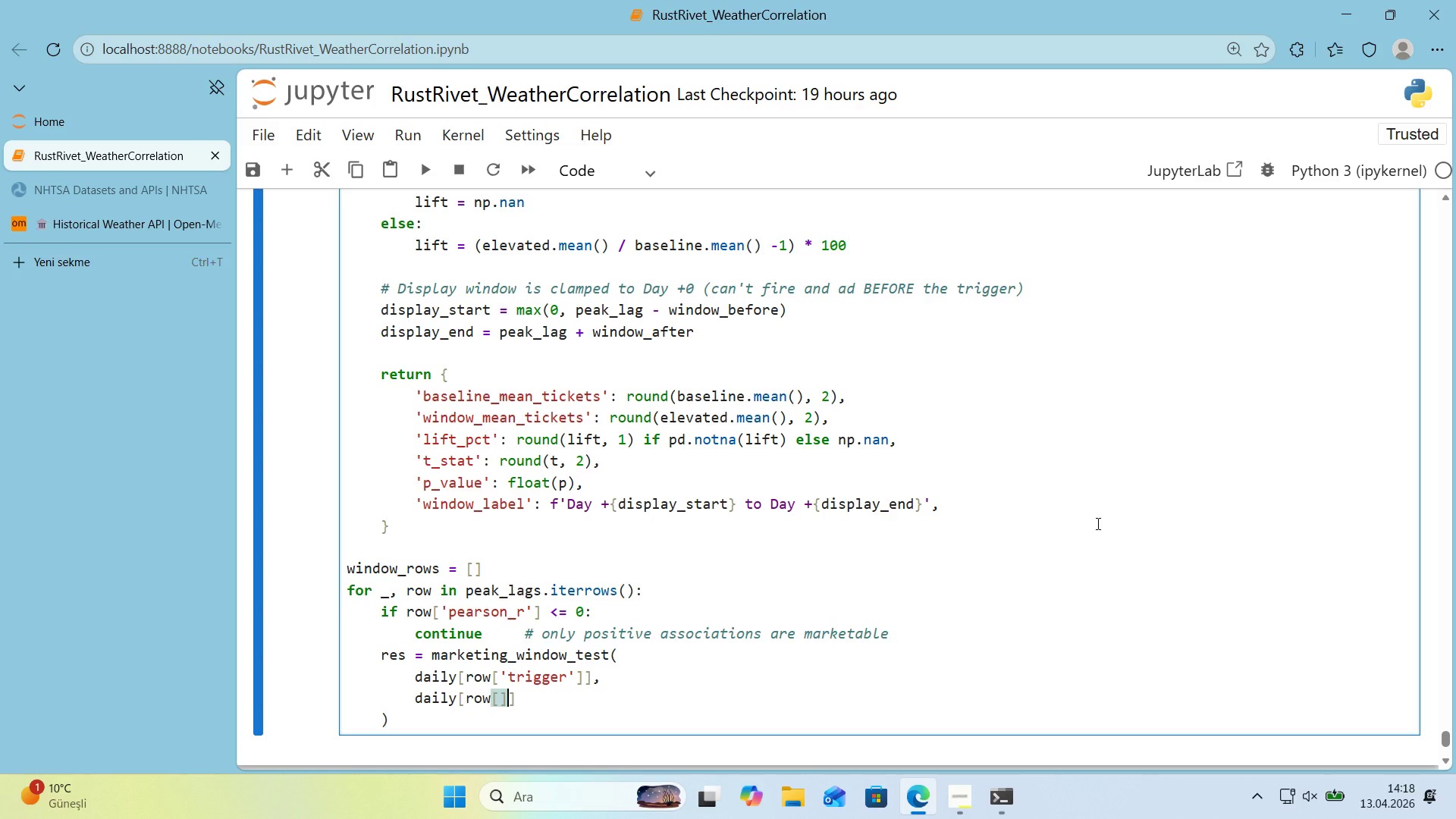 
key(Control+ControlRight)
 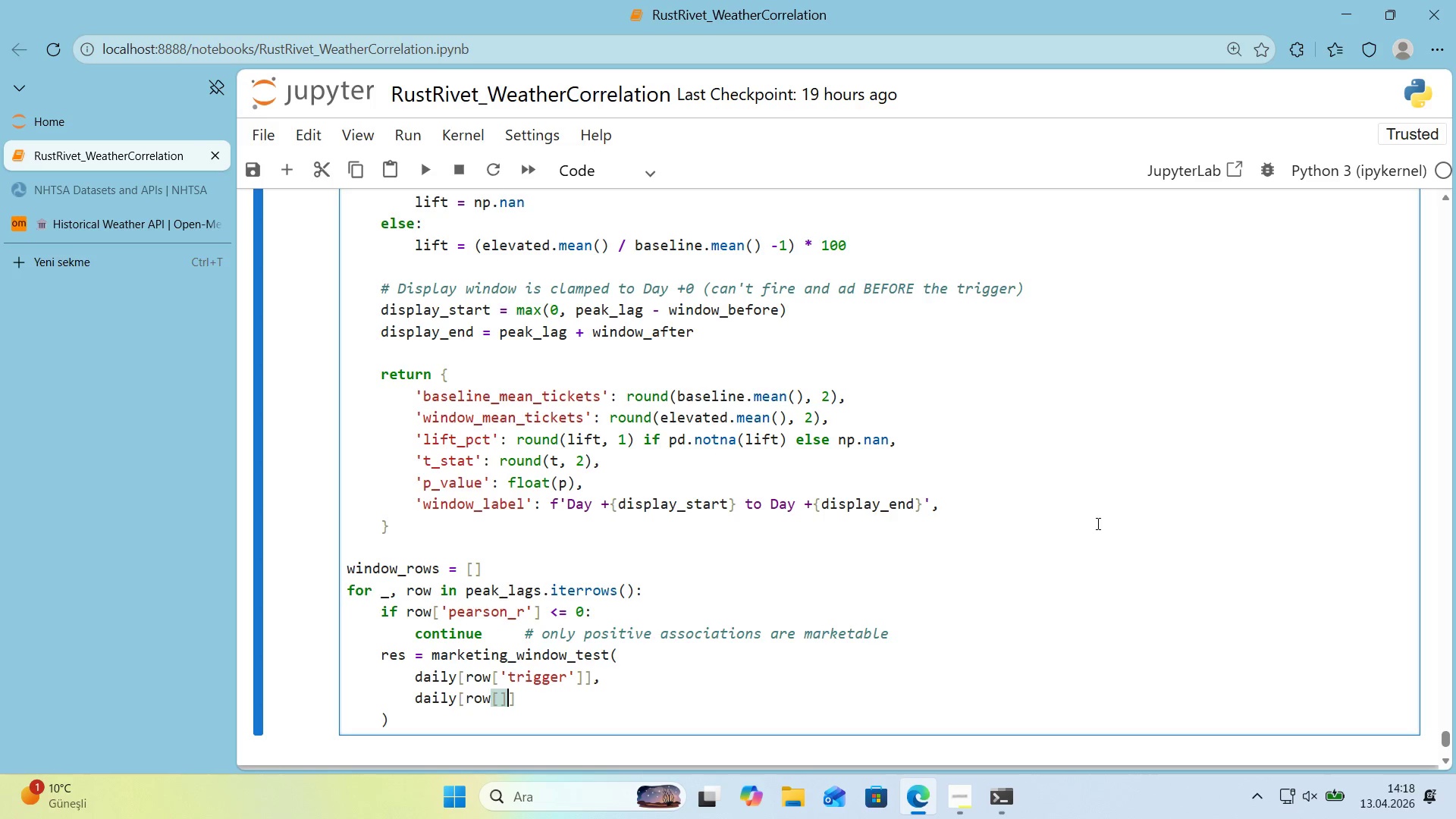 
key(ArrowLeft)
 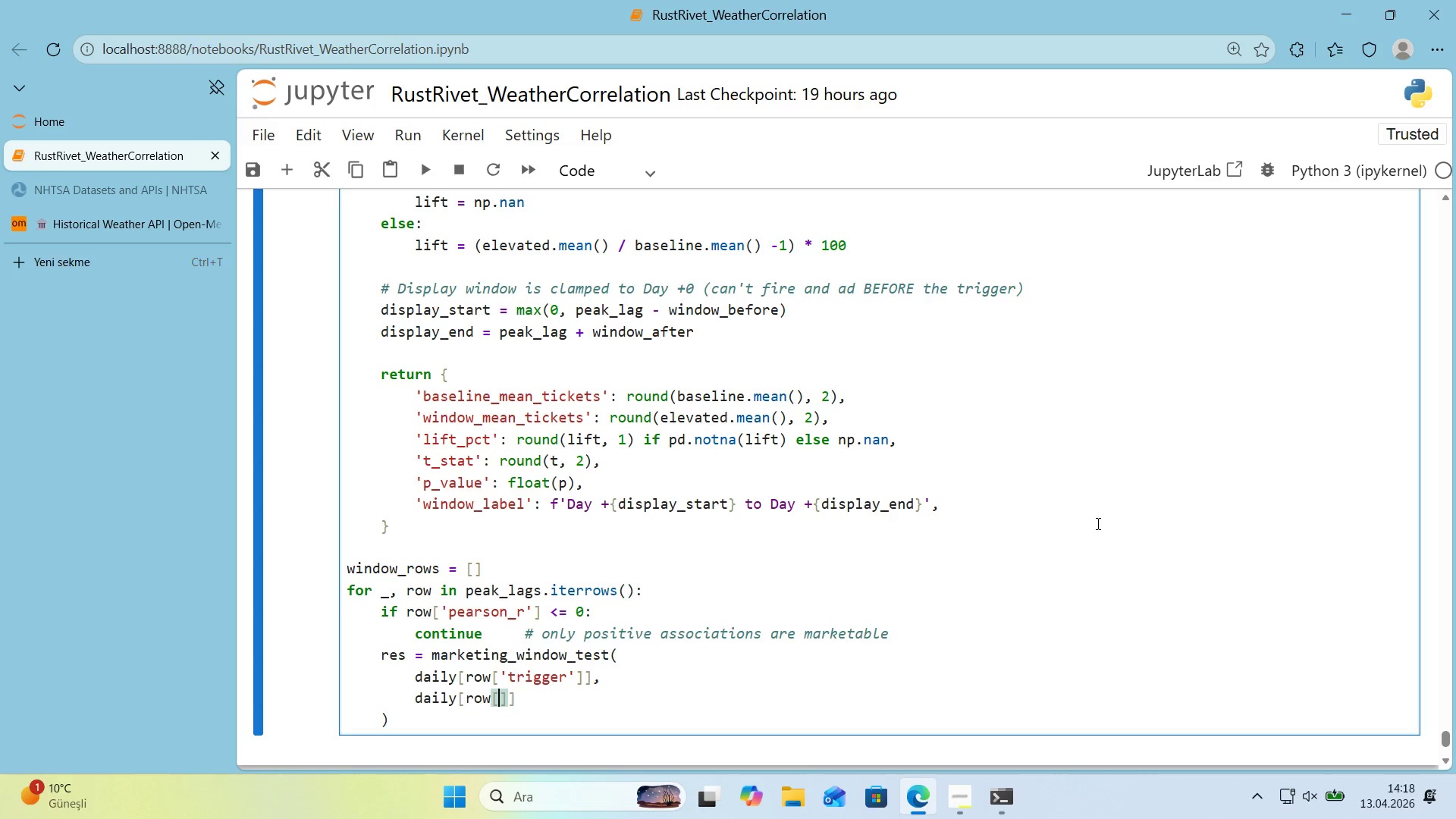 
type(@@)
 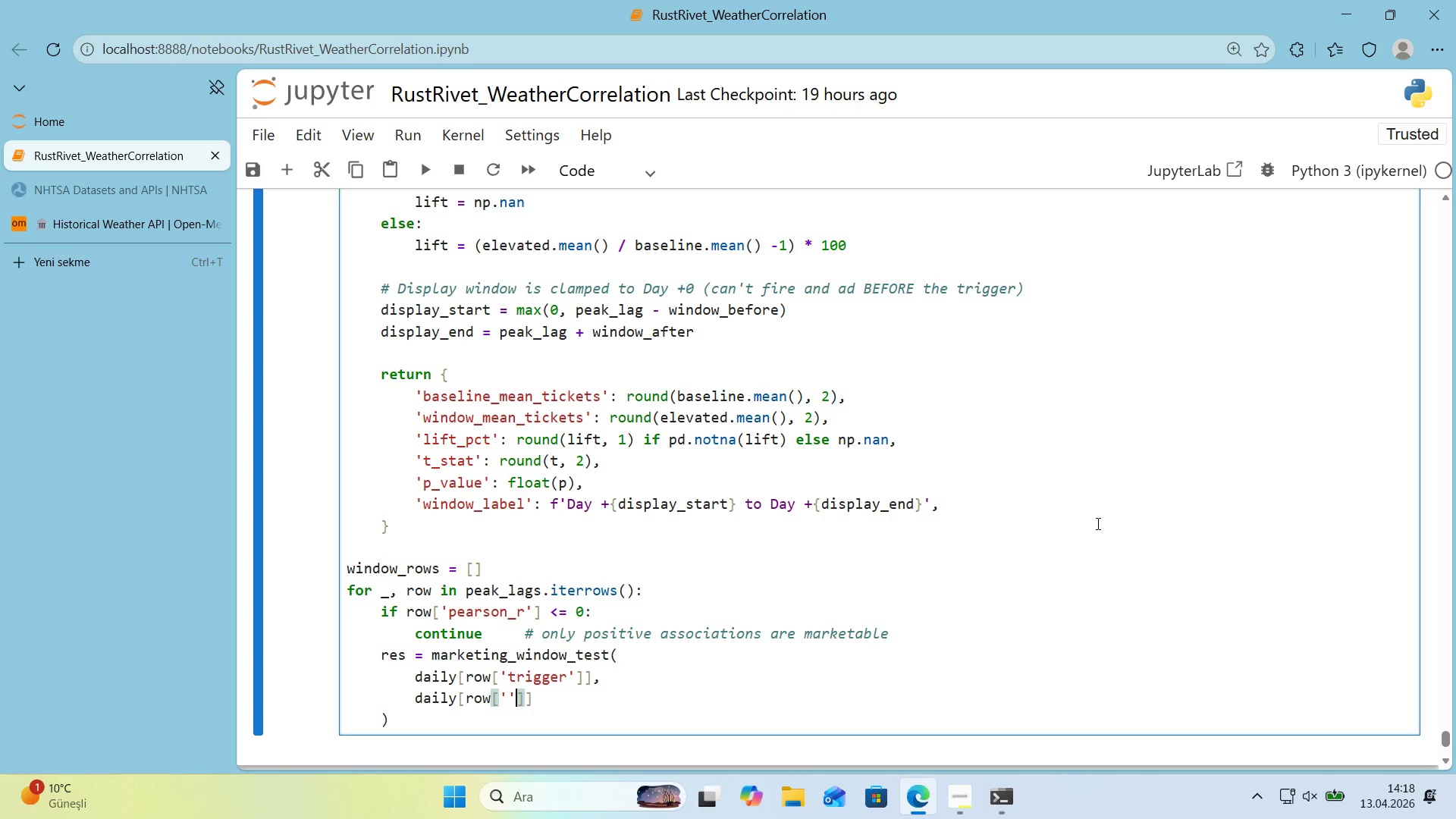 
key(ArrowLeft)
 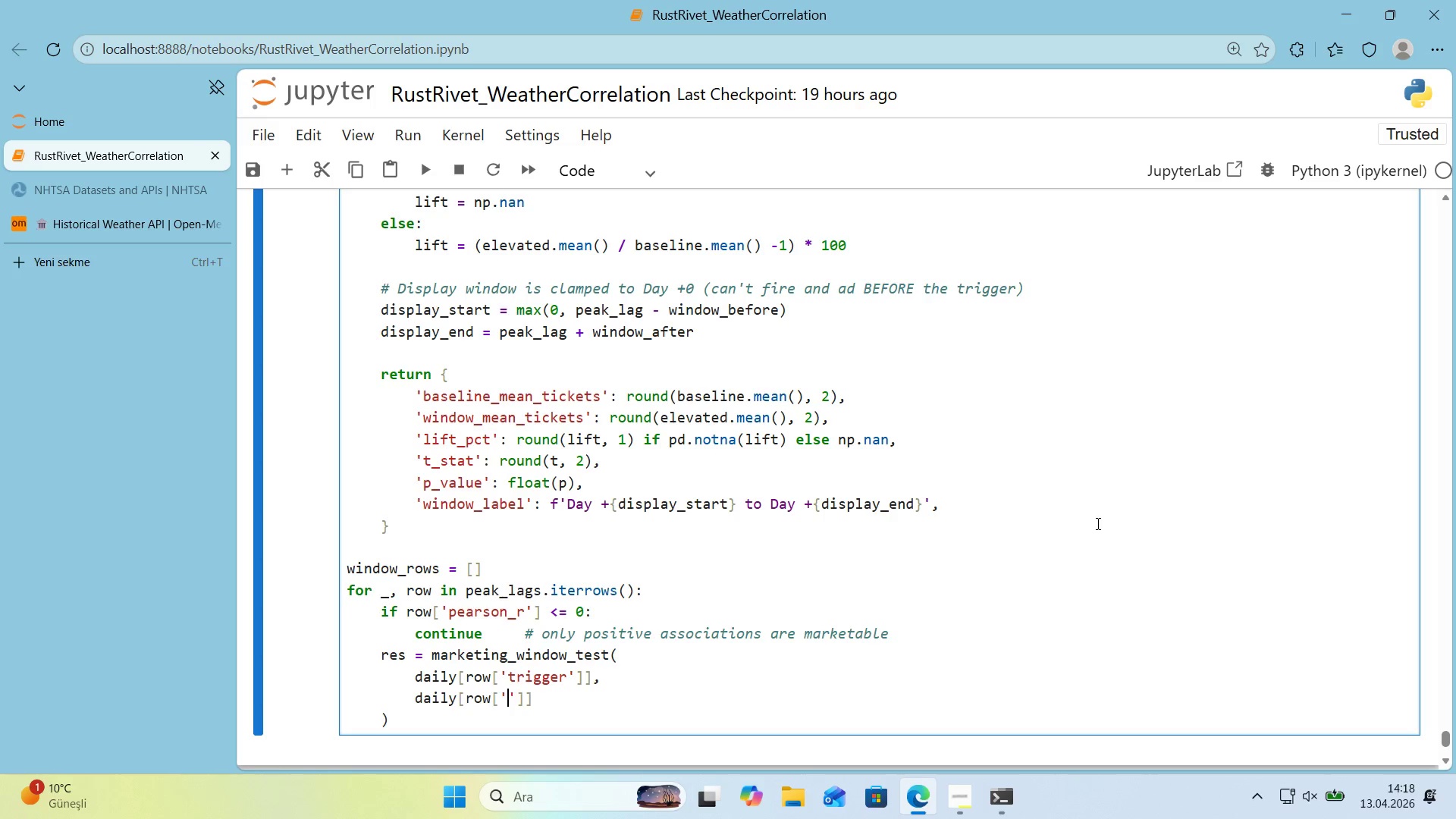 
type(shop_type)
 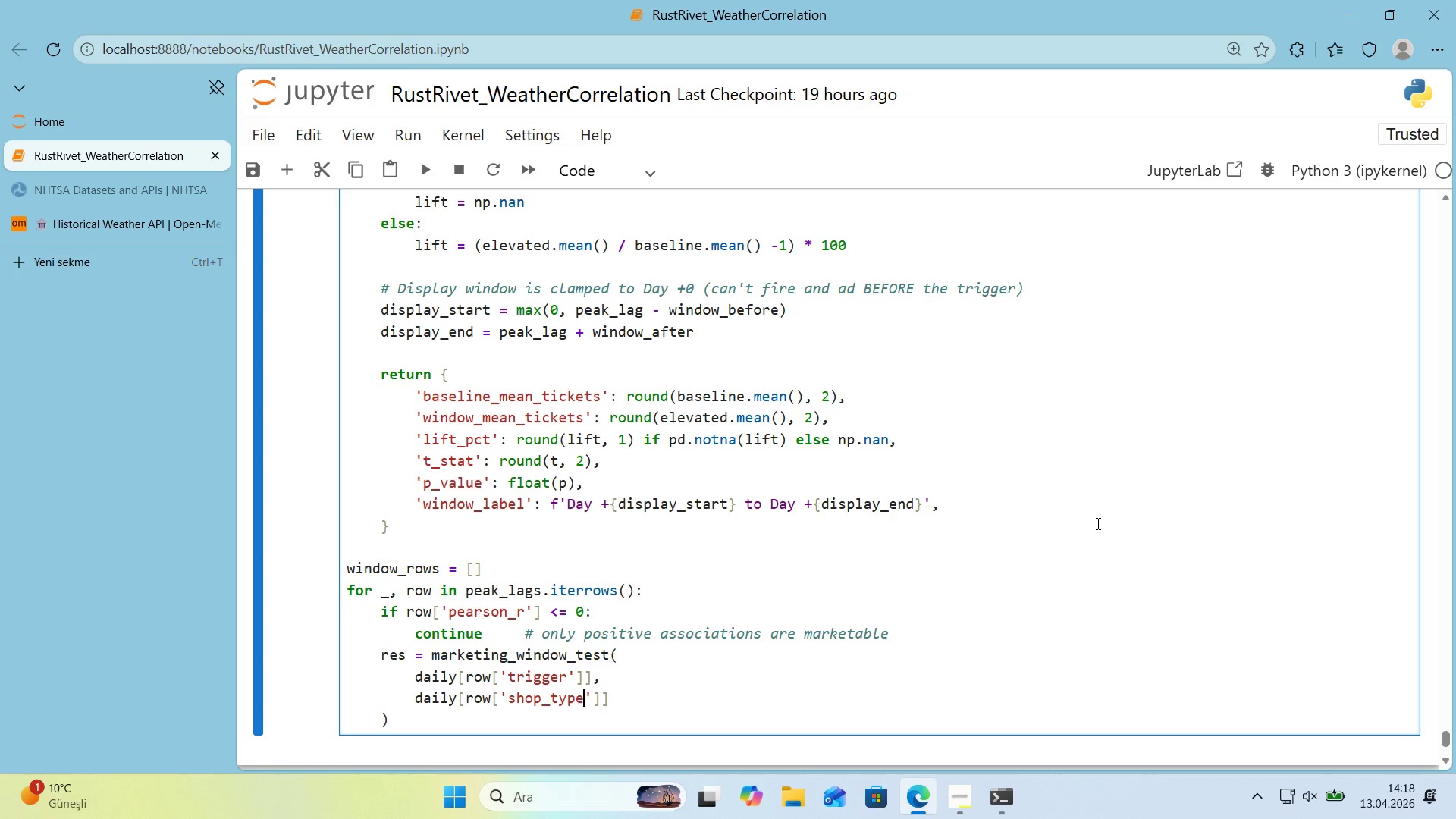 
key(ArrowRight)
 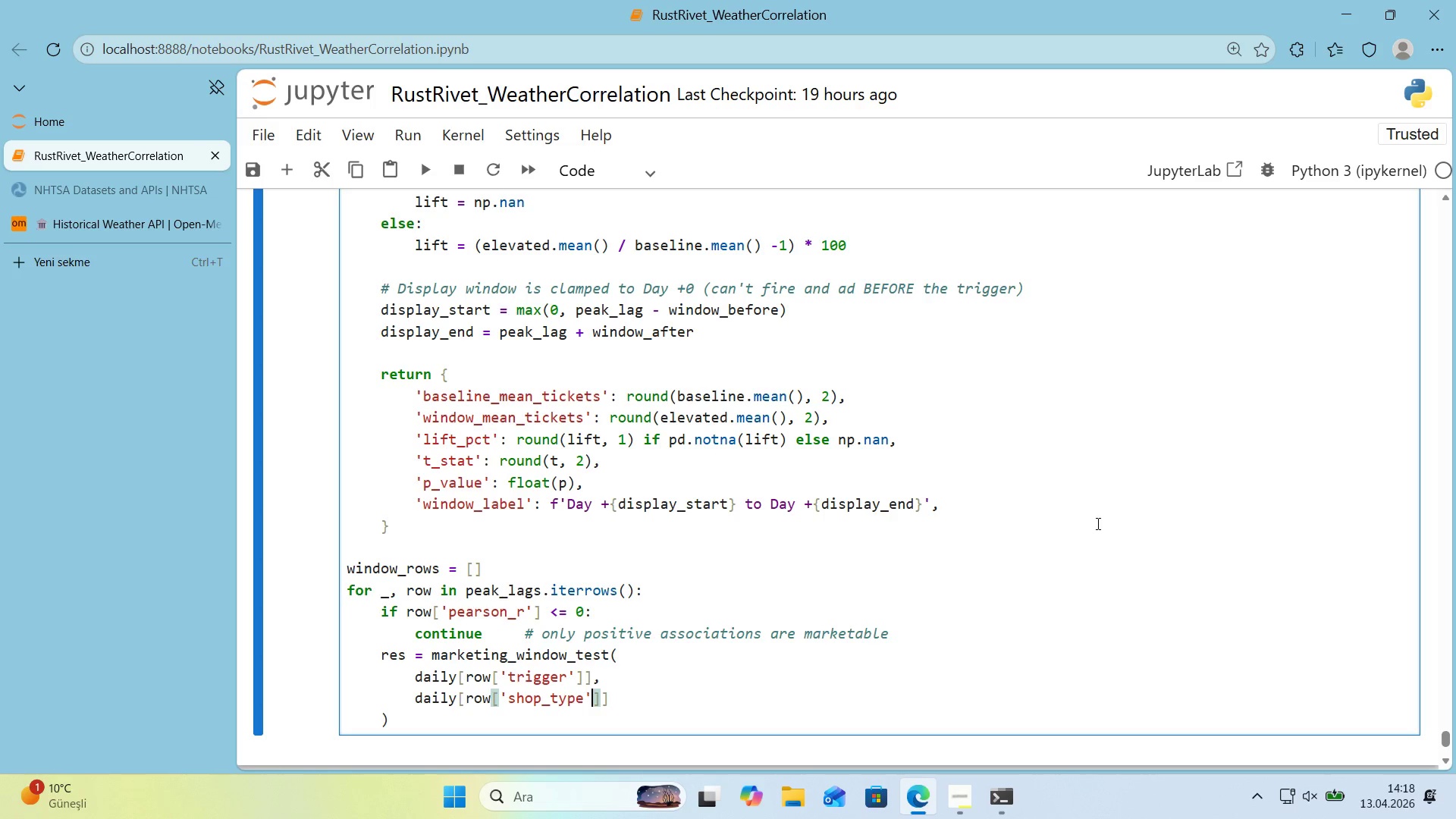 
key(ArrowRight)
 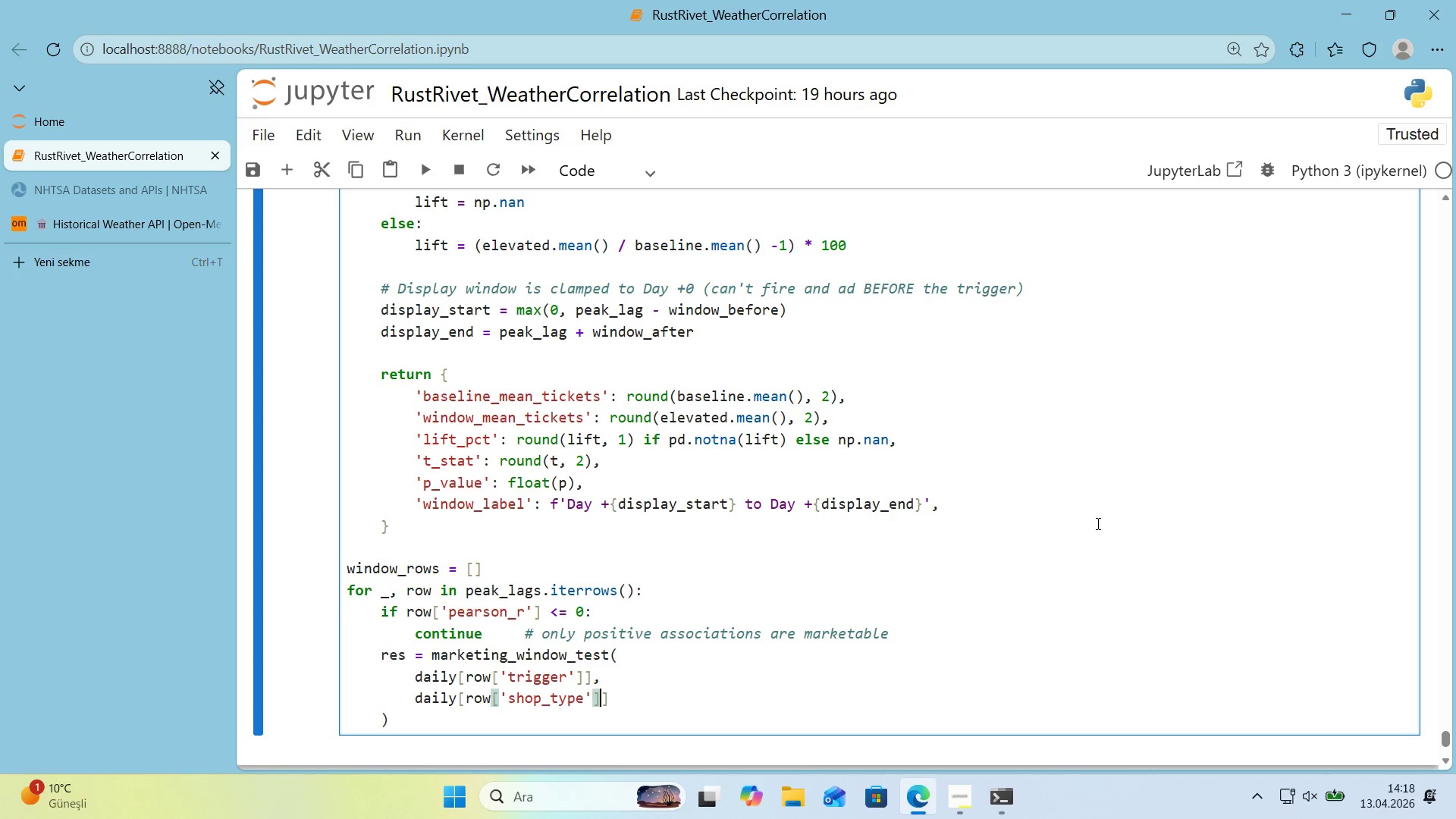 
key(ArrowRight)
 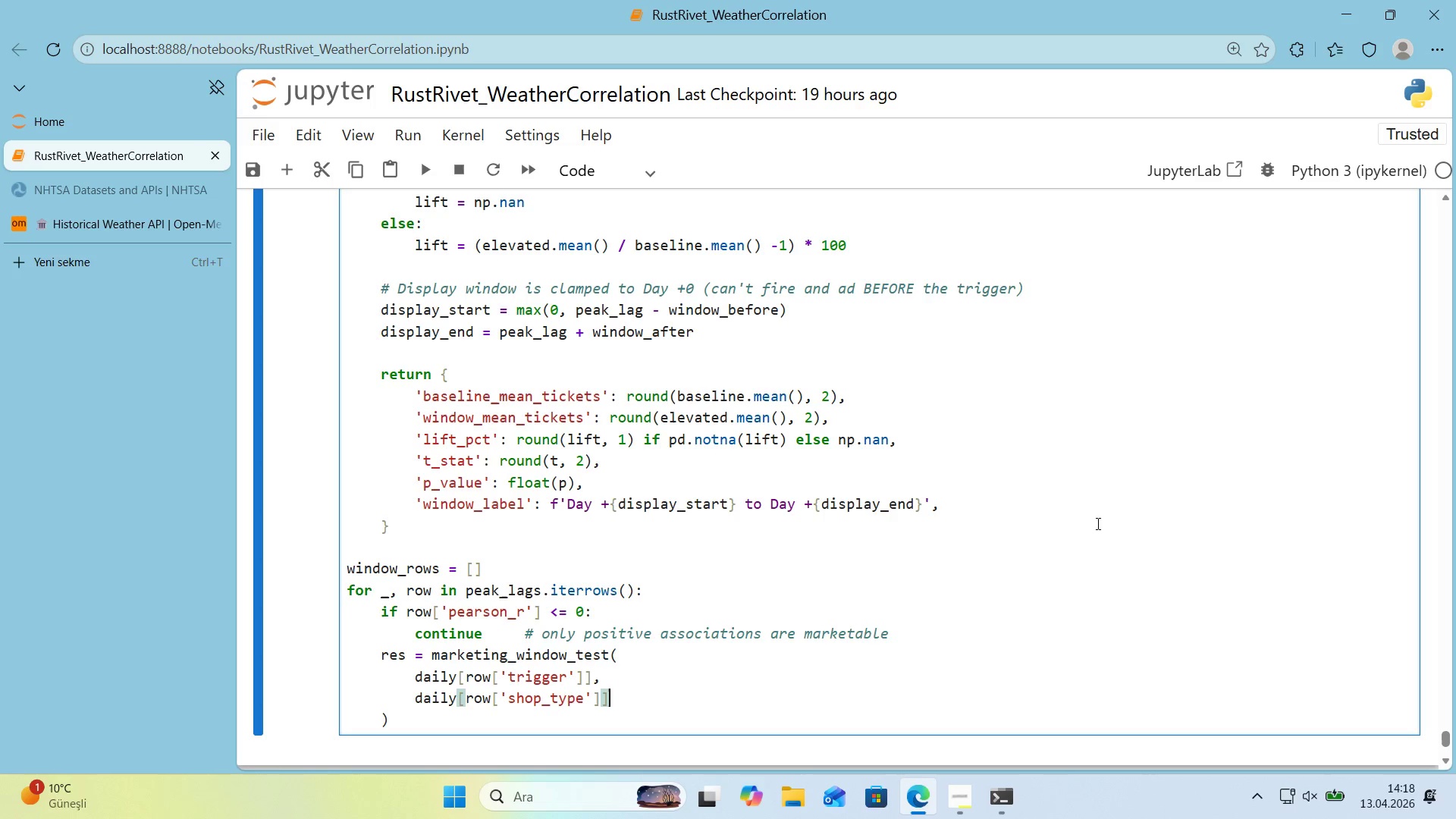 
type(.astype*()
 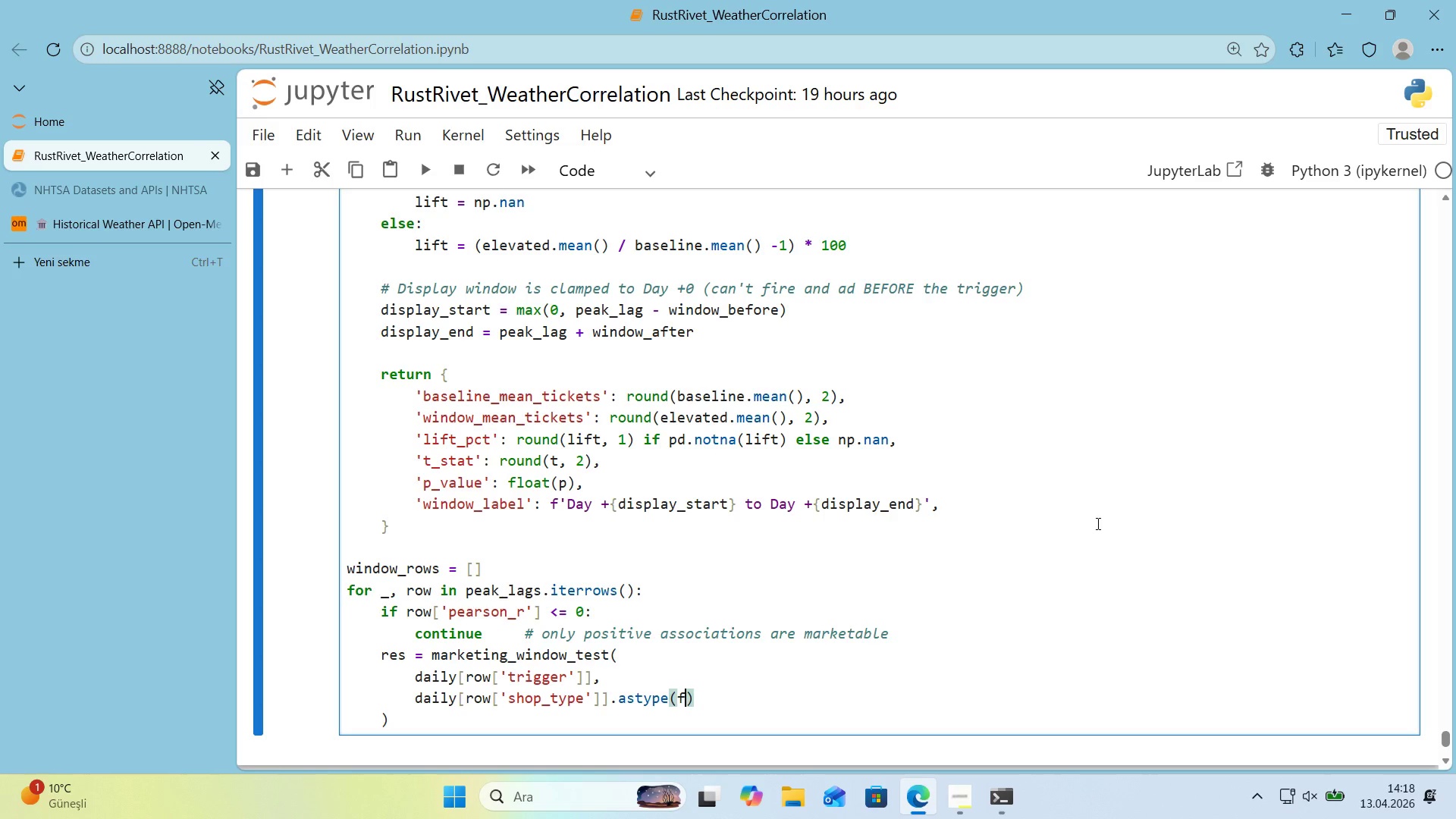 
 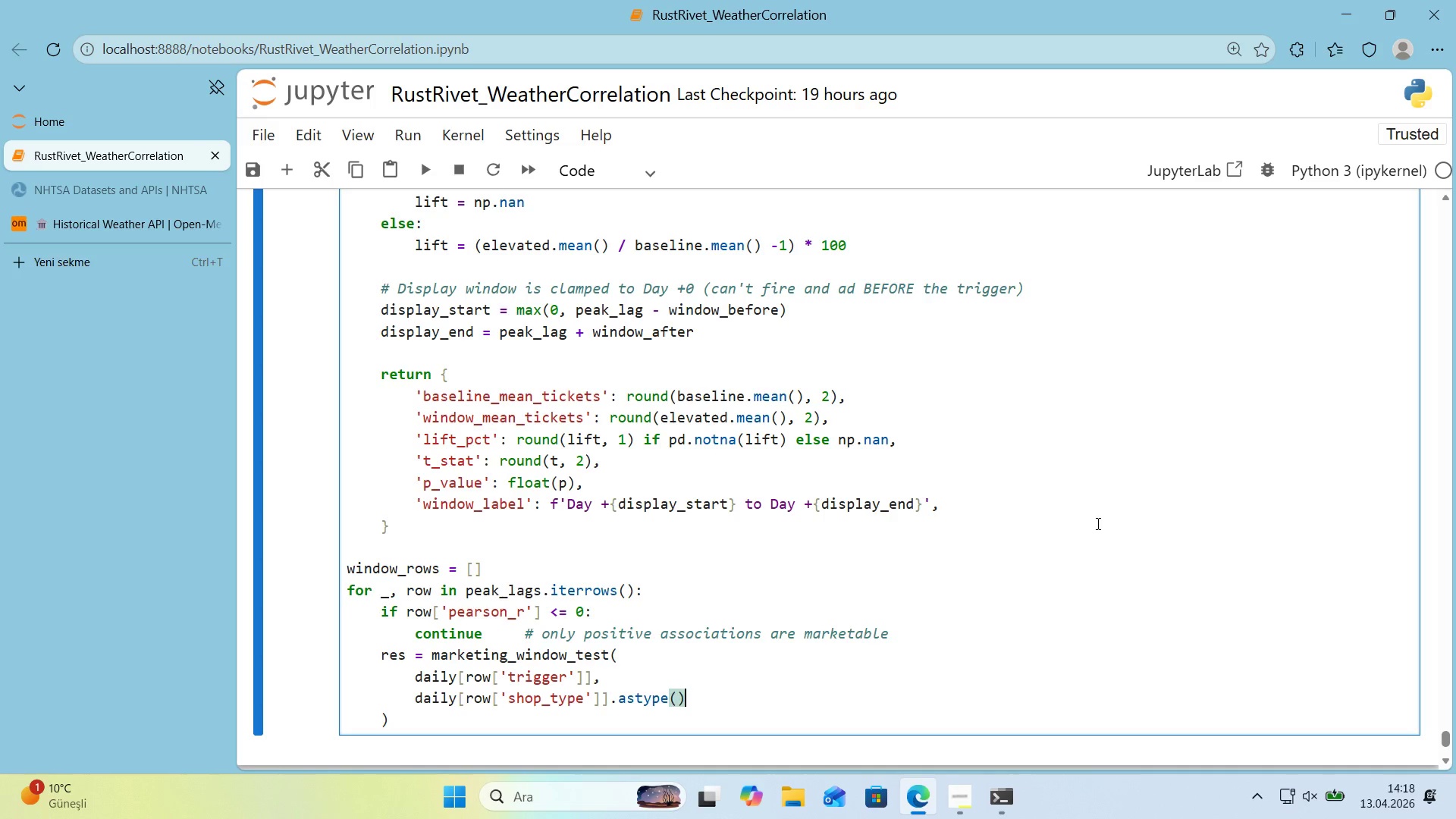 
key(ArrowLeft)
 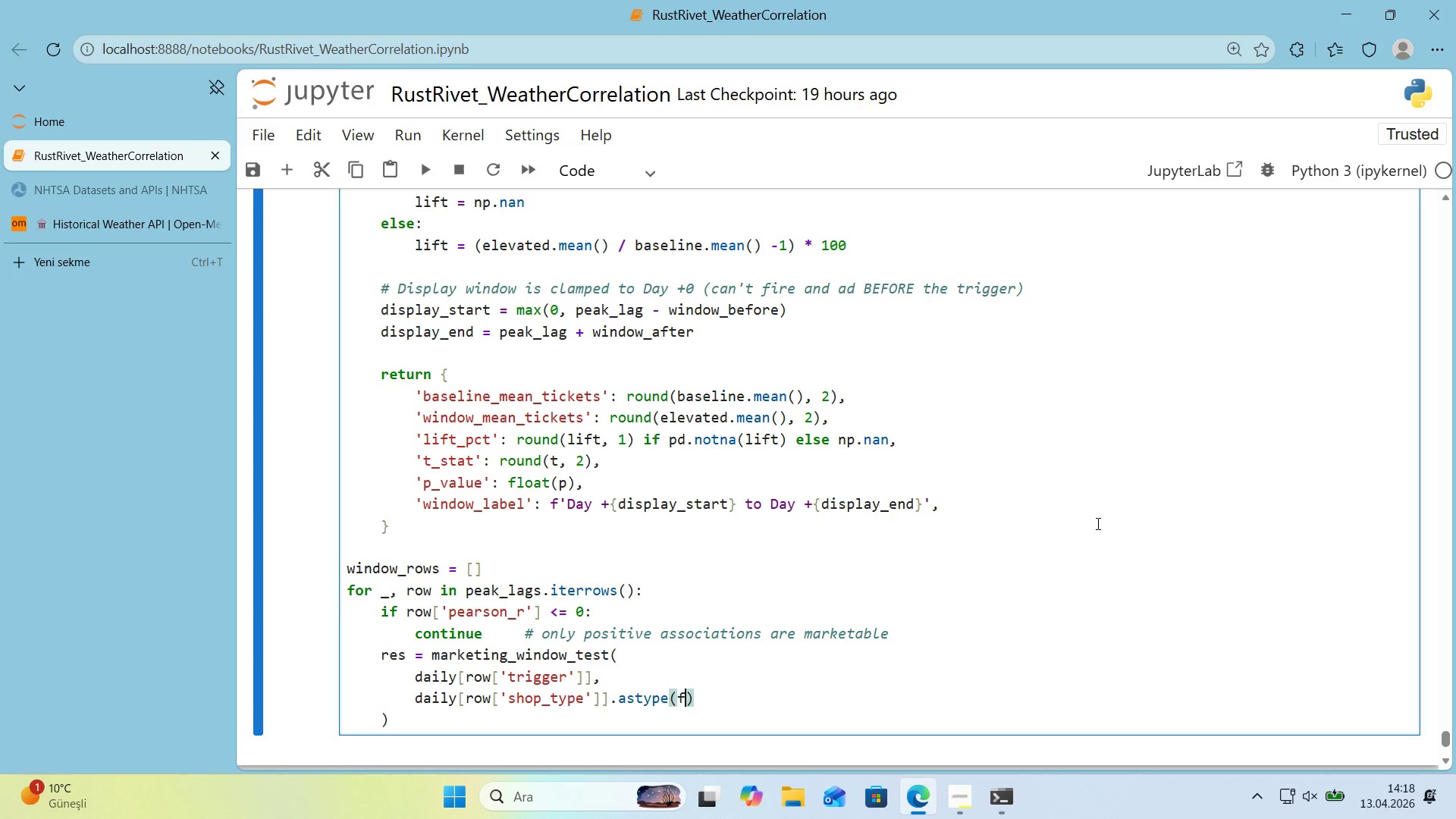 
type(float)
 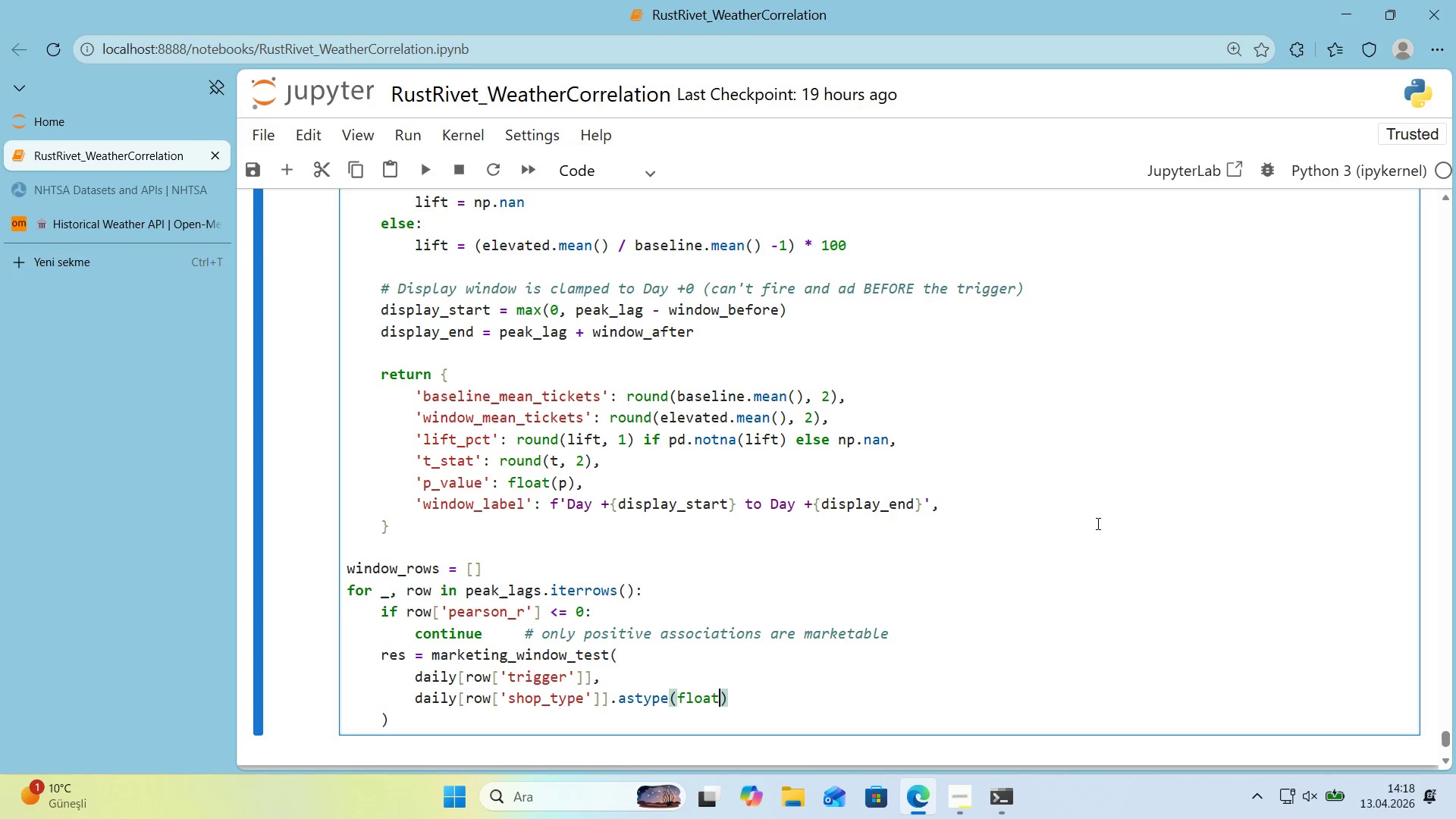 
key(ArrowRight)
 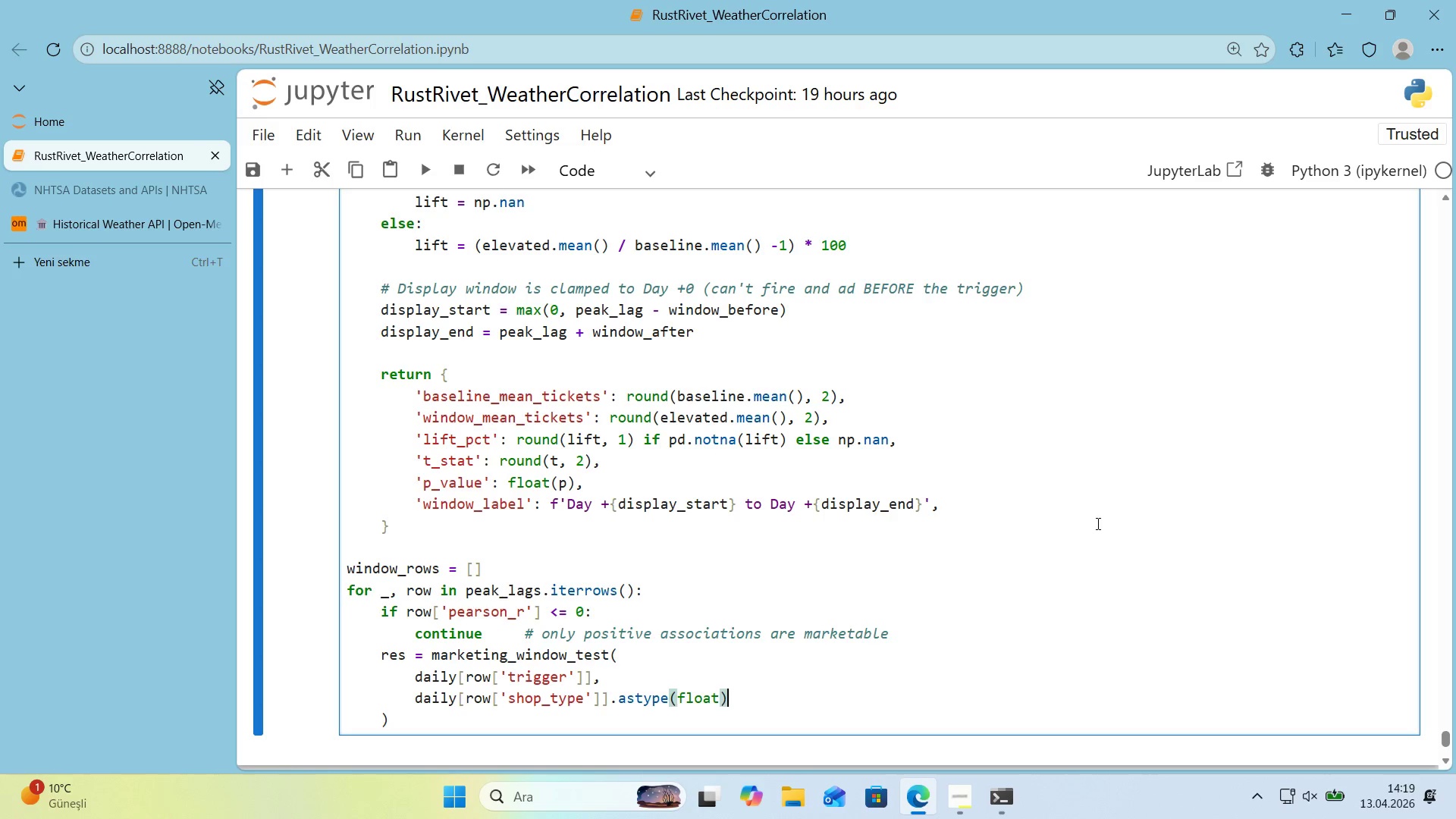 
key(Comma)
 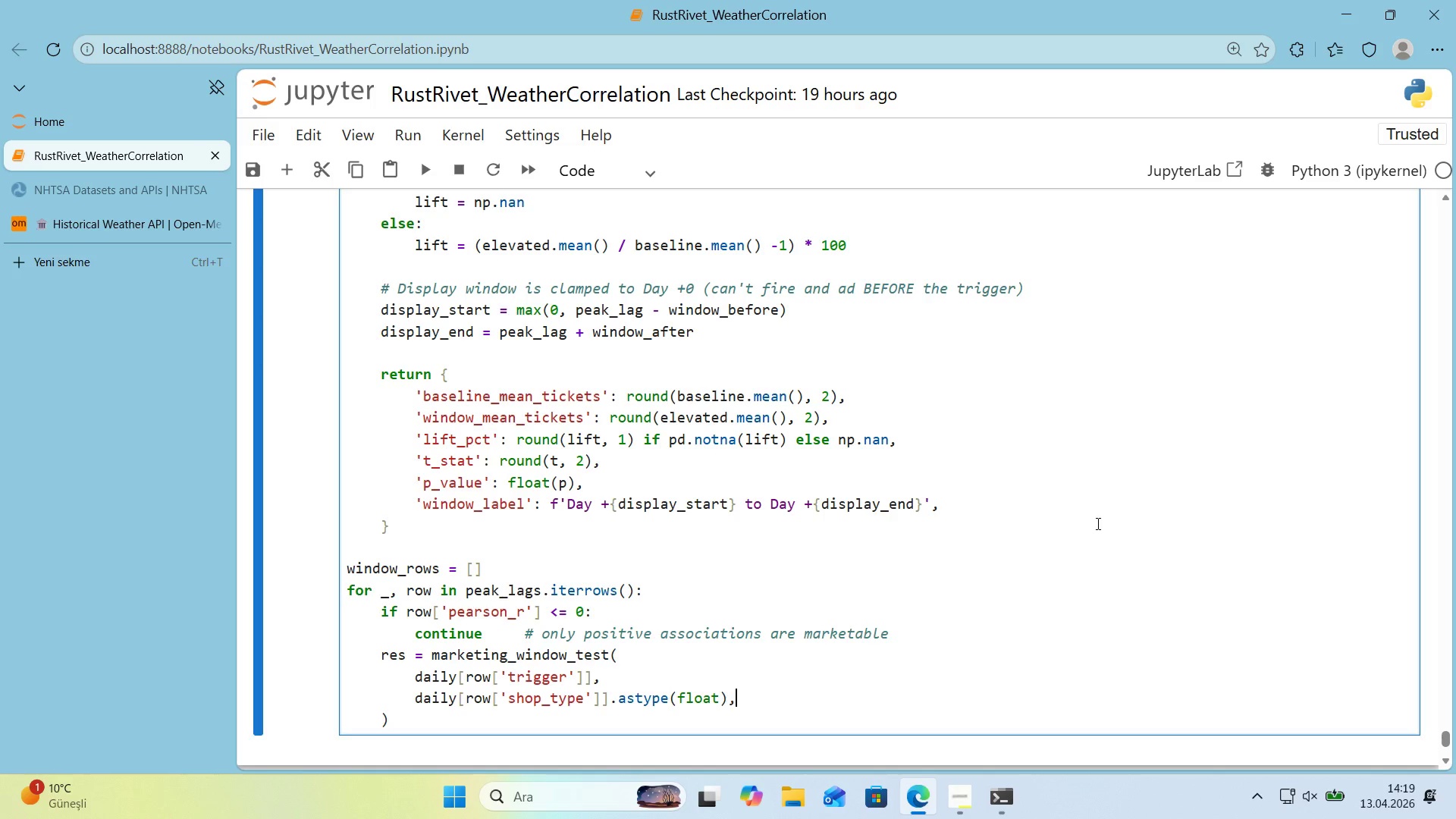 
key(Enter)
 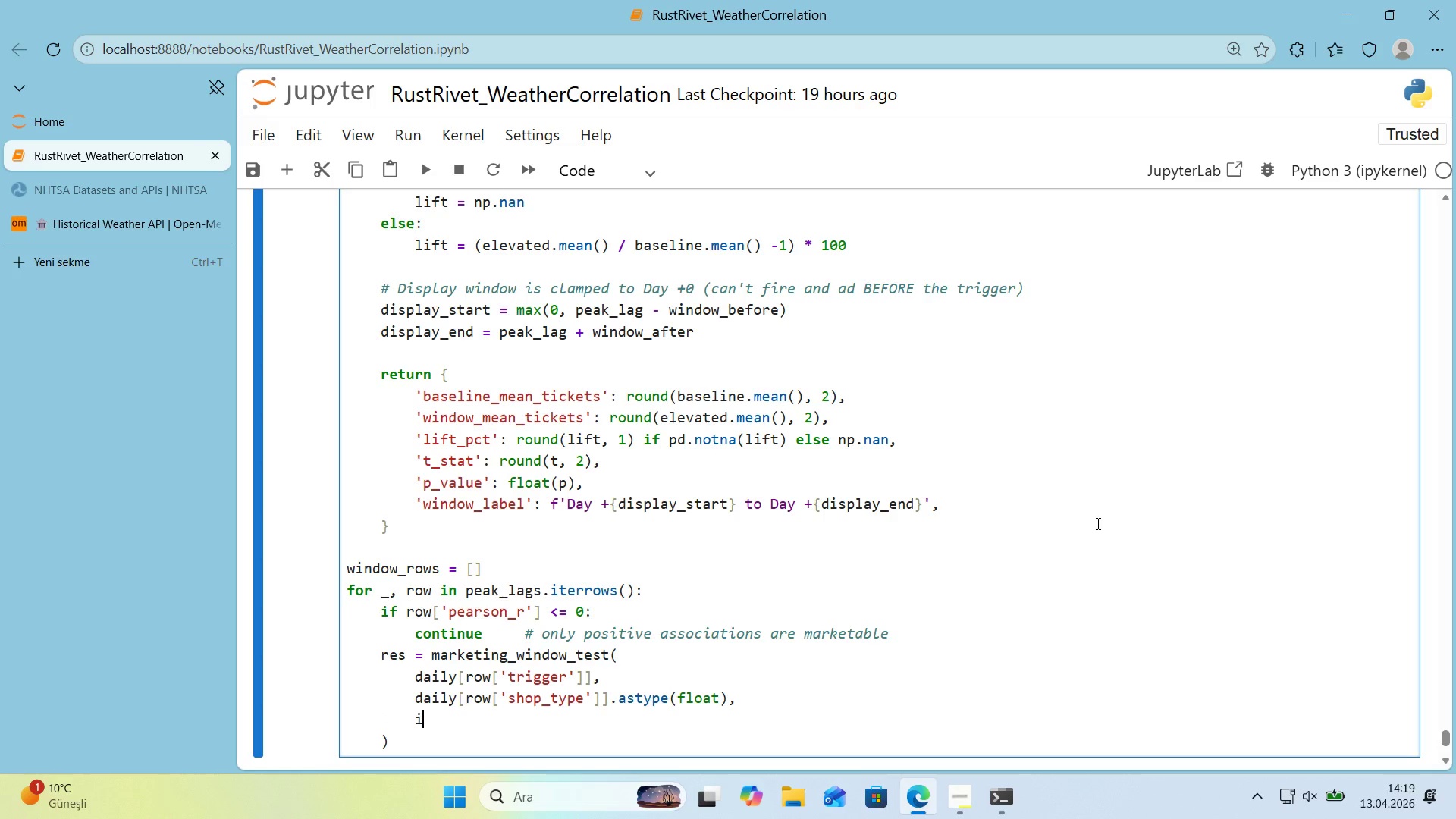 
type('nt)
 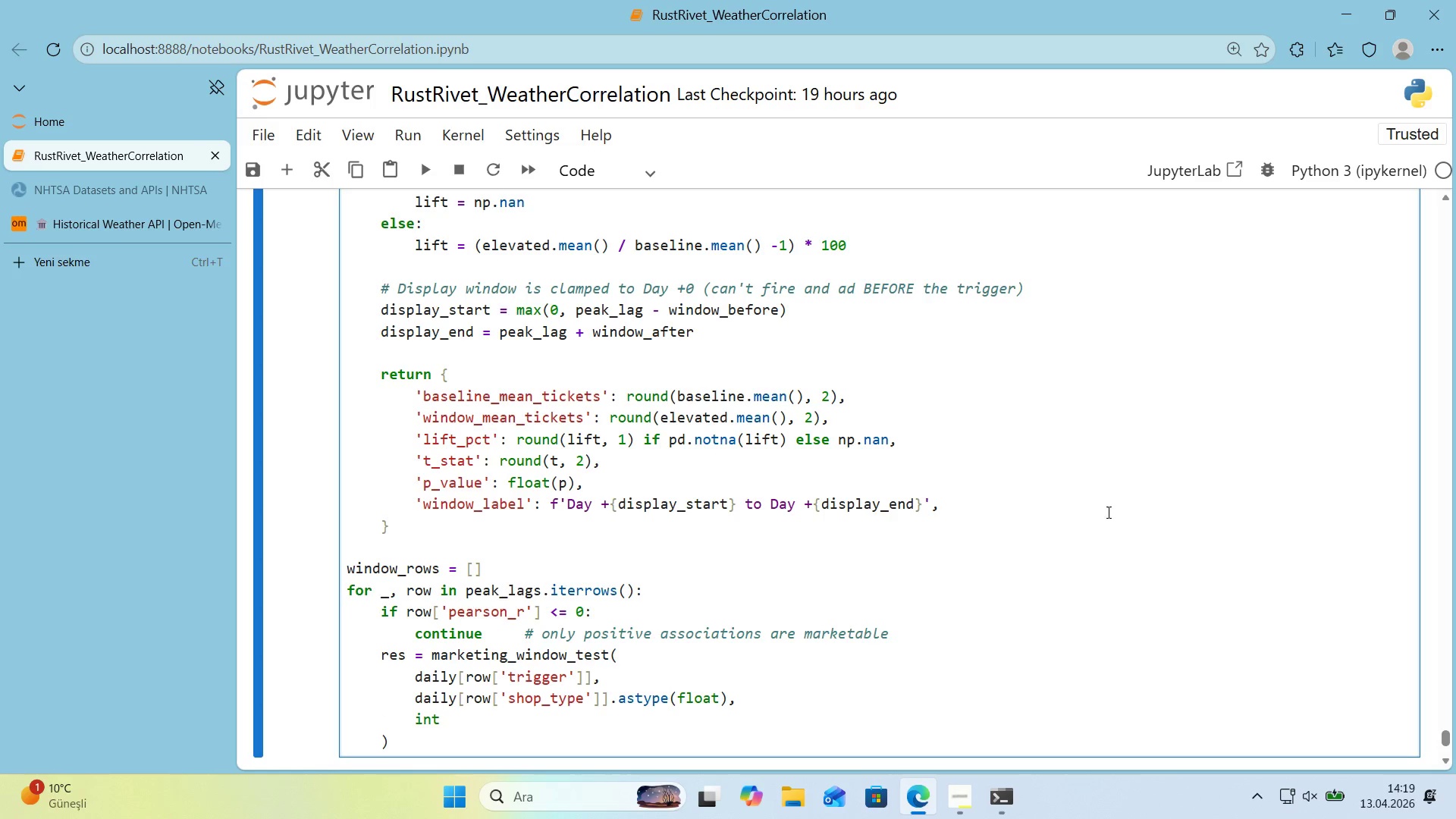 
scroll: coordinate [1125, 499], scroll_direction: down, amount: 1.0
 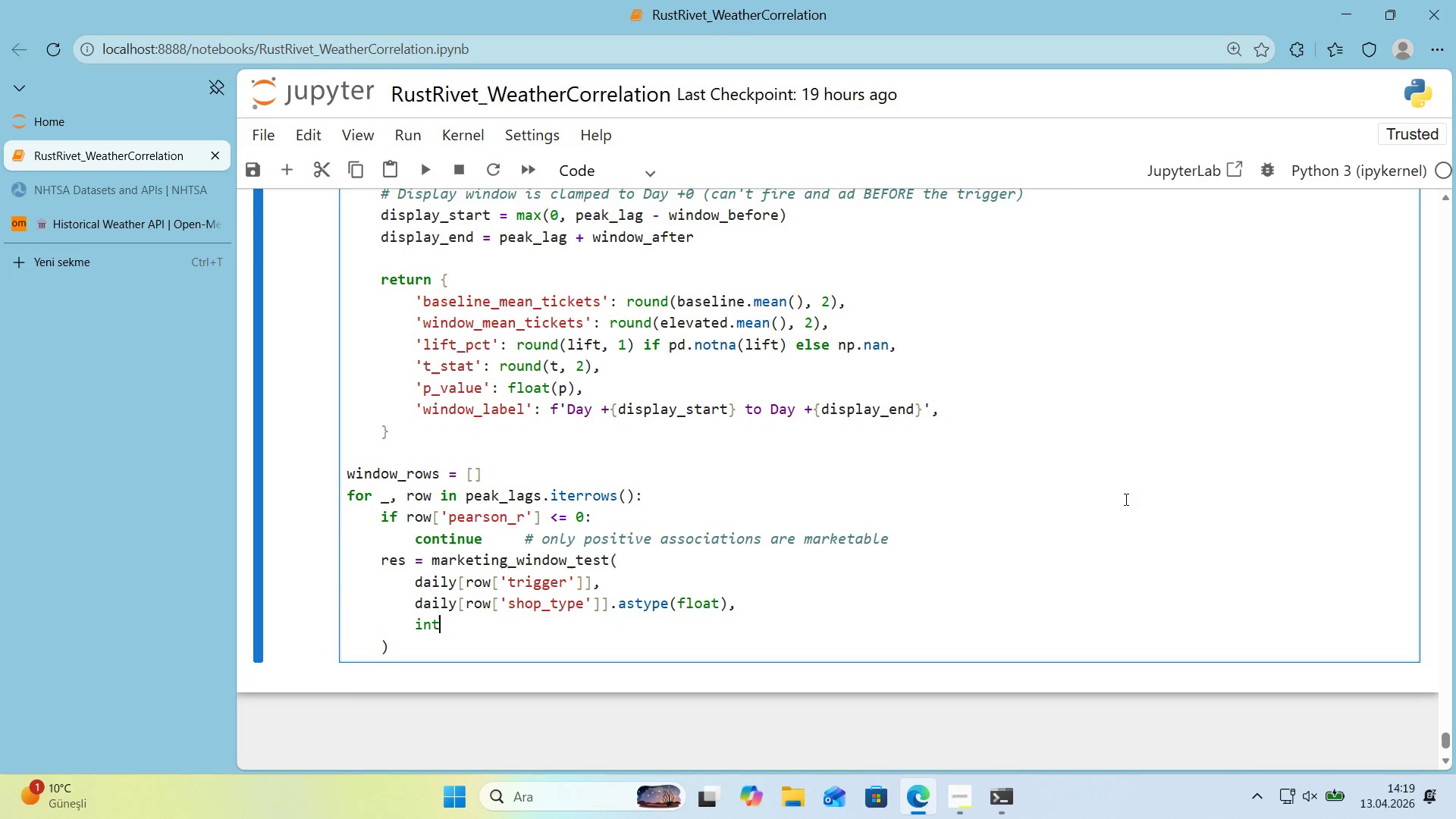 
type(*()
 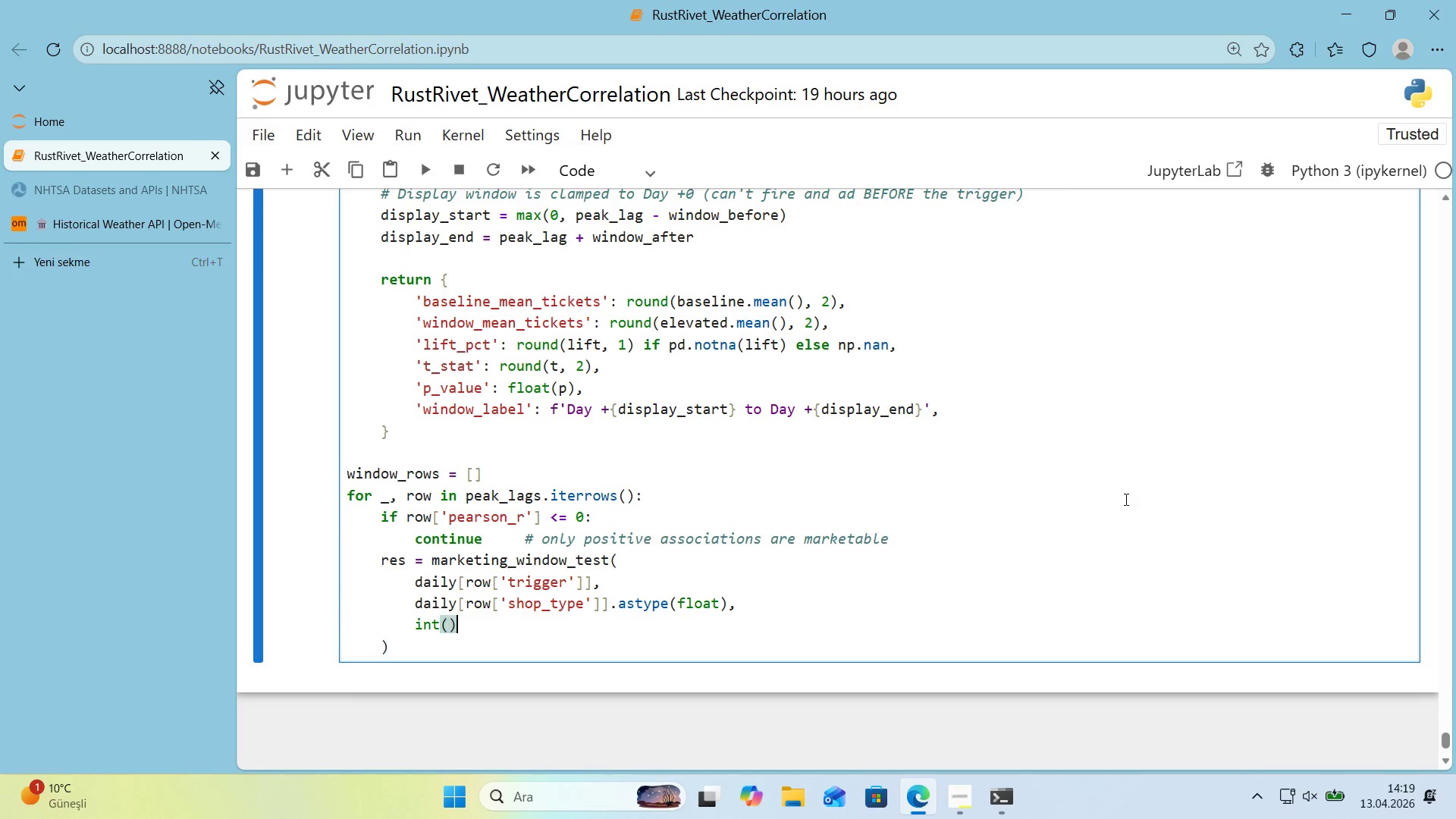 
key(ArrowLeft)
 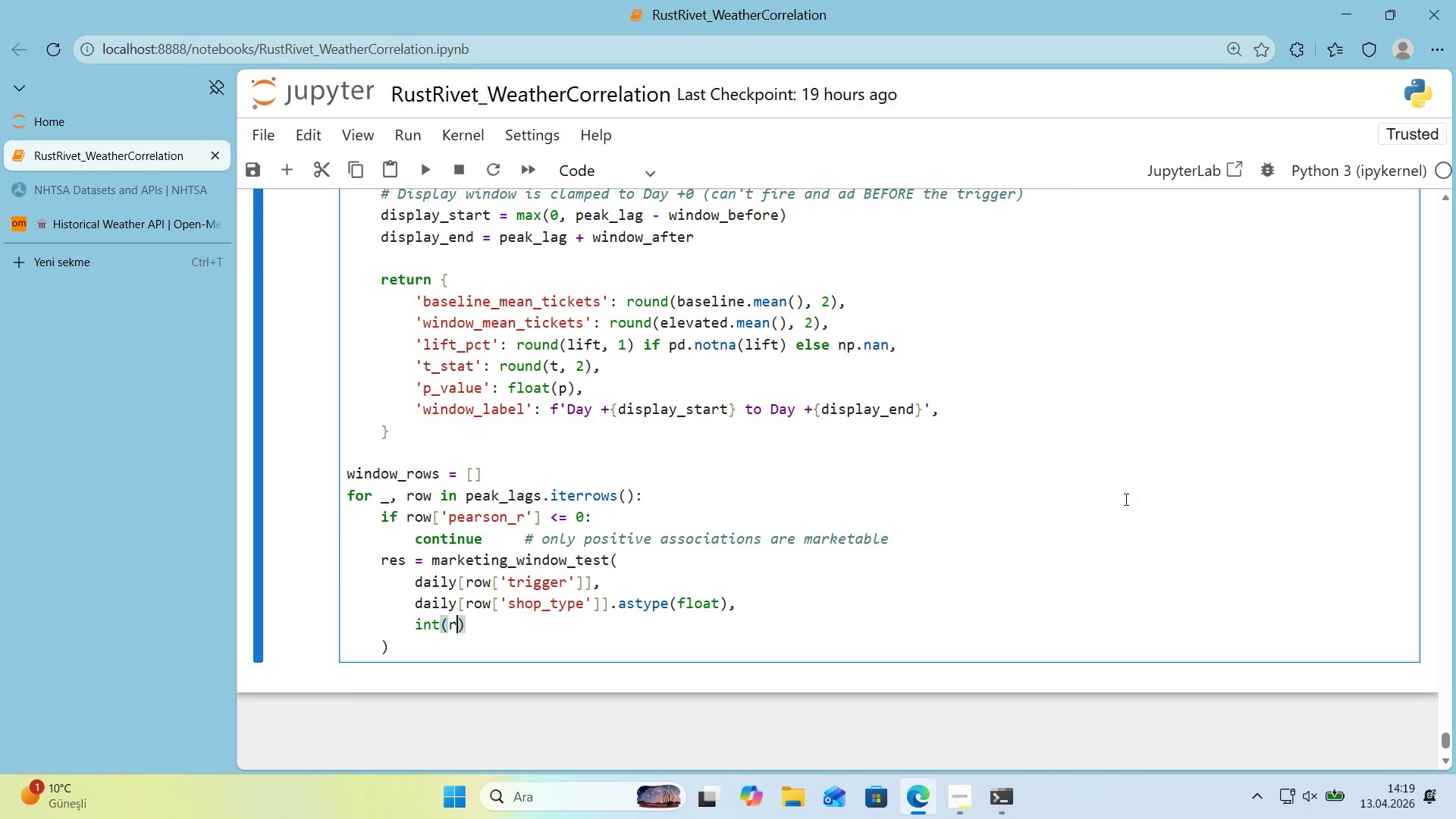 
type(row)
 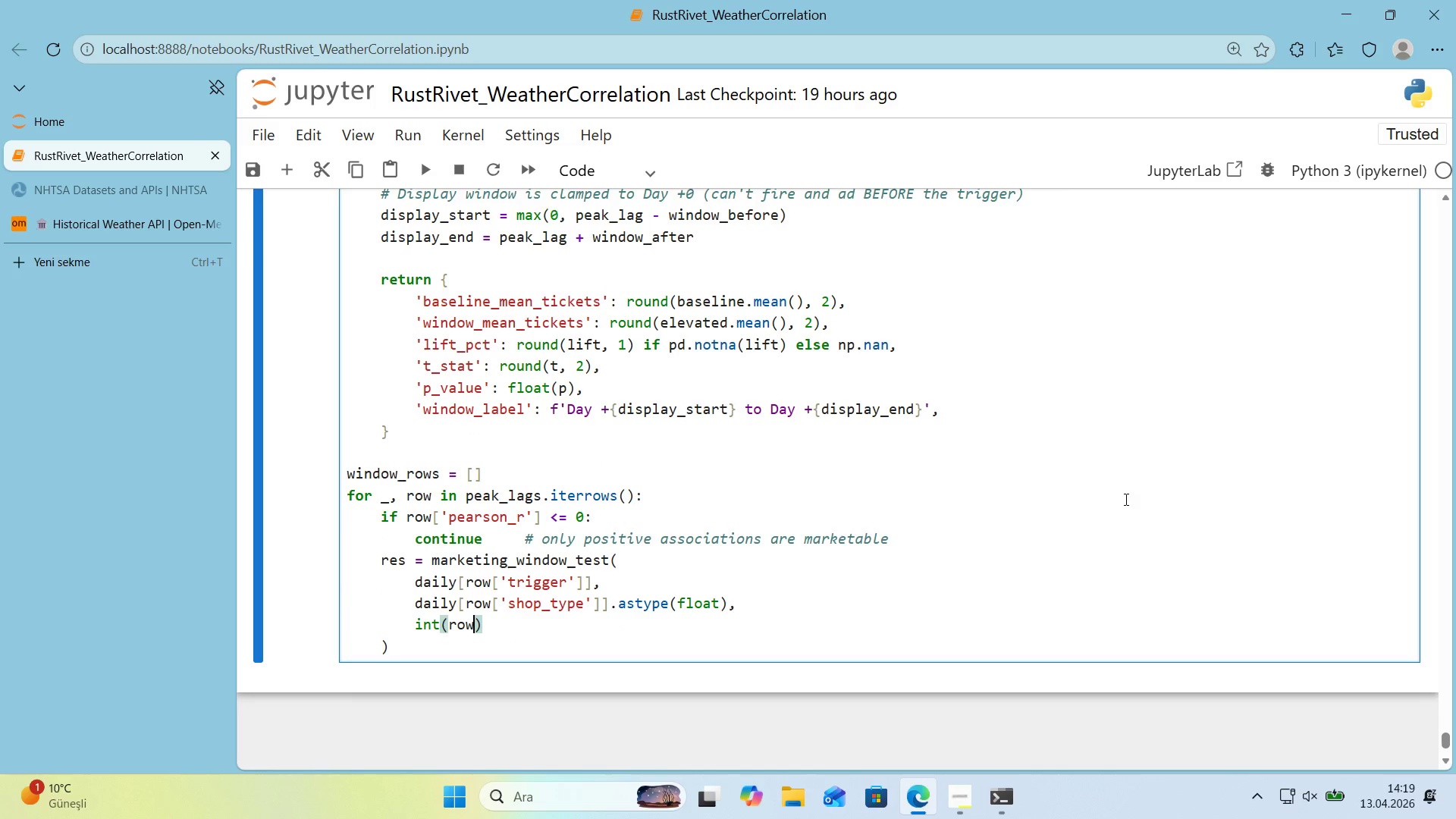 
key(Alt+Control+8)
 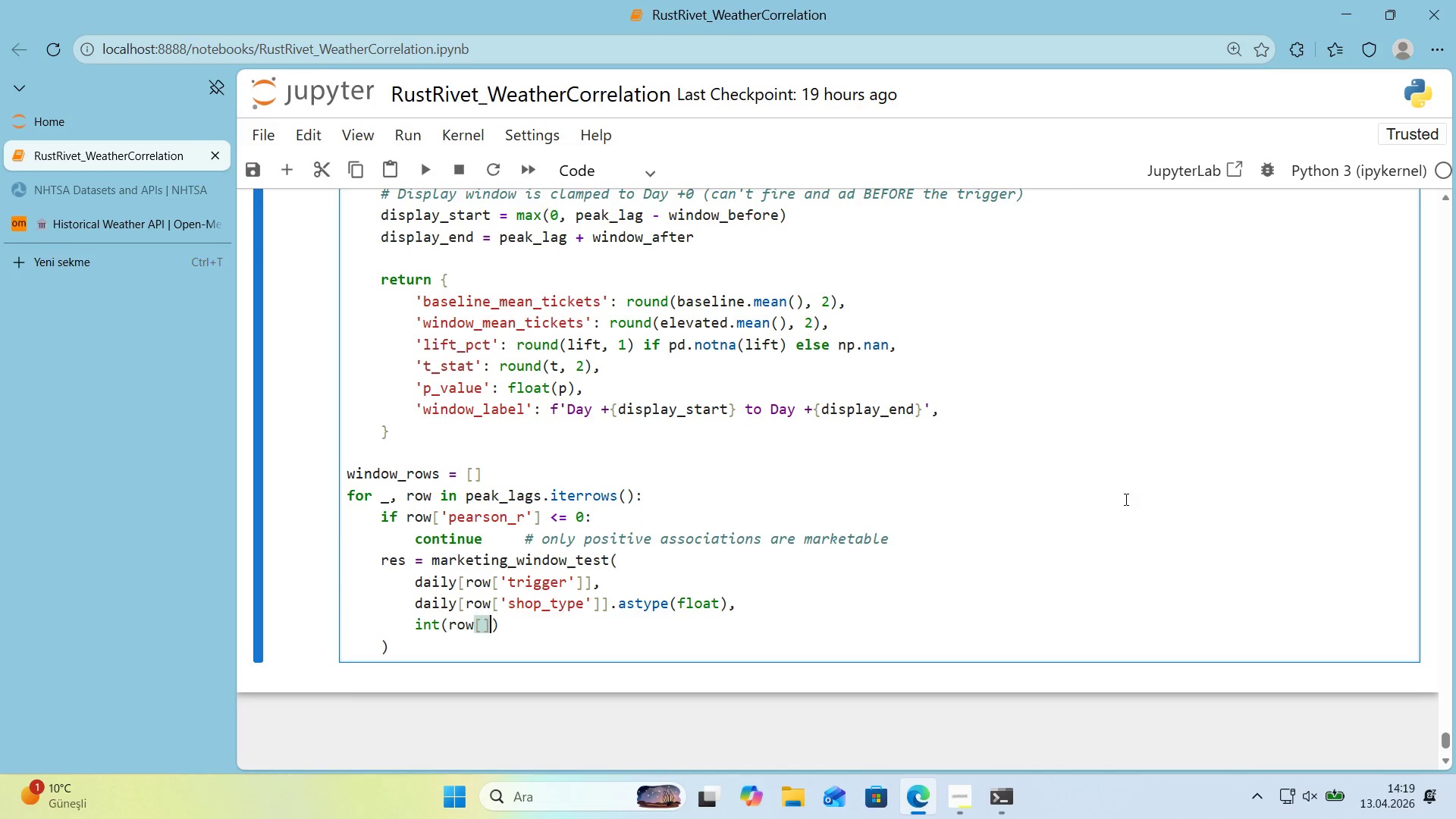 
key(Alt+Control+9)
 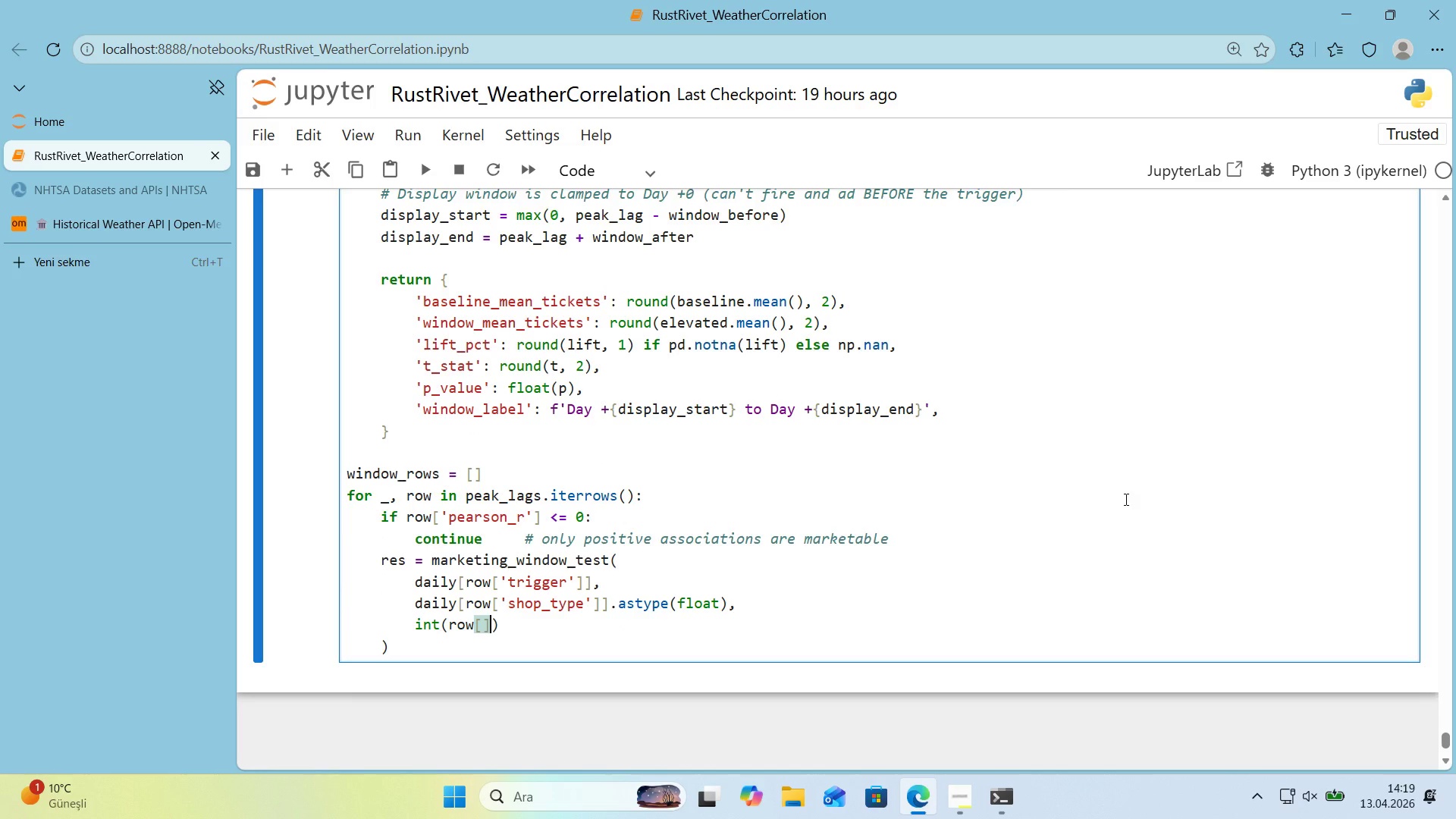 
key(ArrowLeft)
 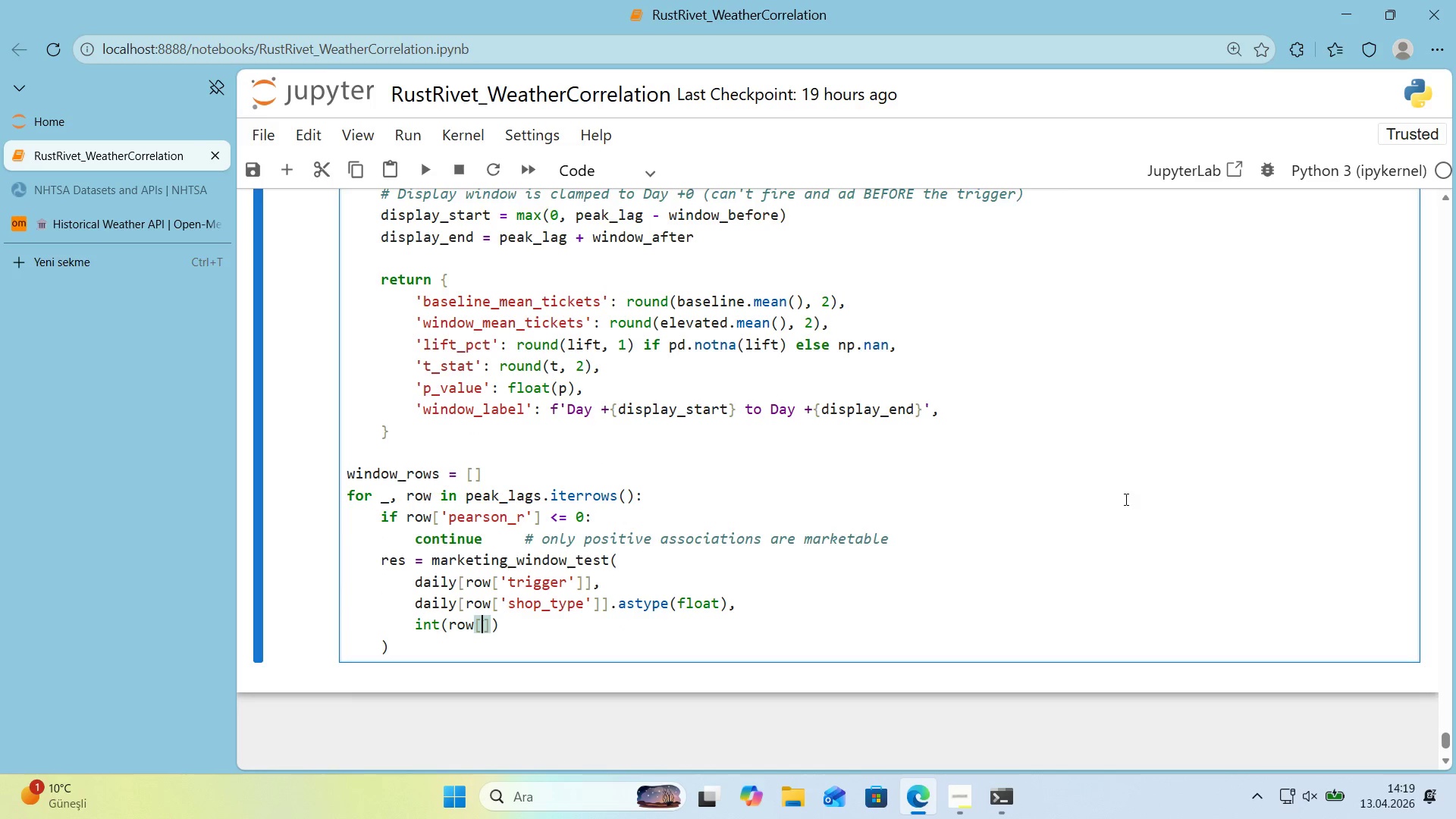 
type(@@)
 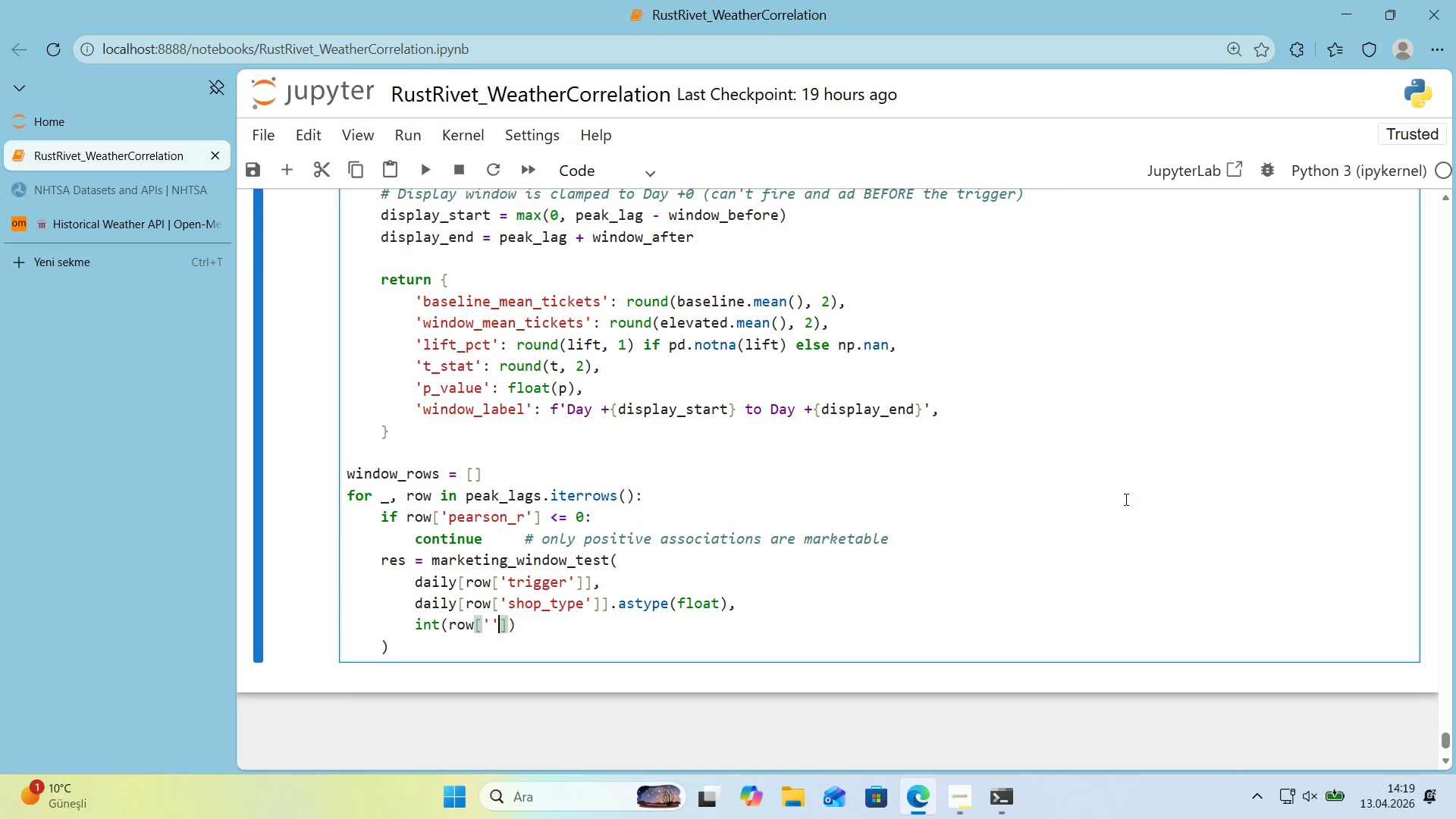 
key(ArrowLeft)
 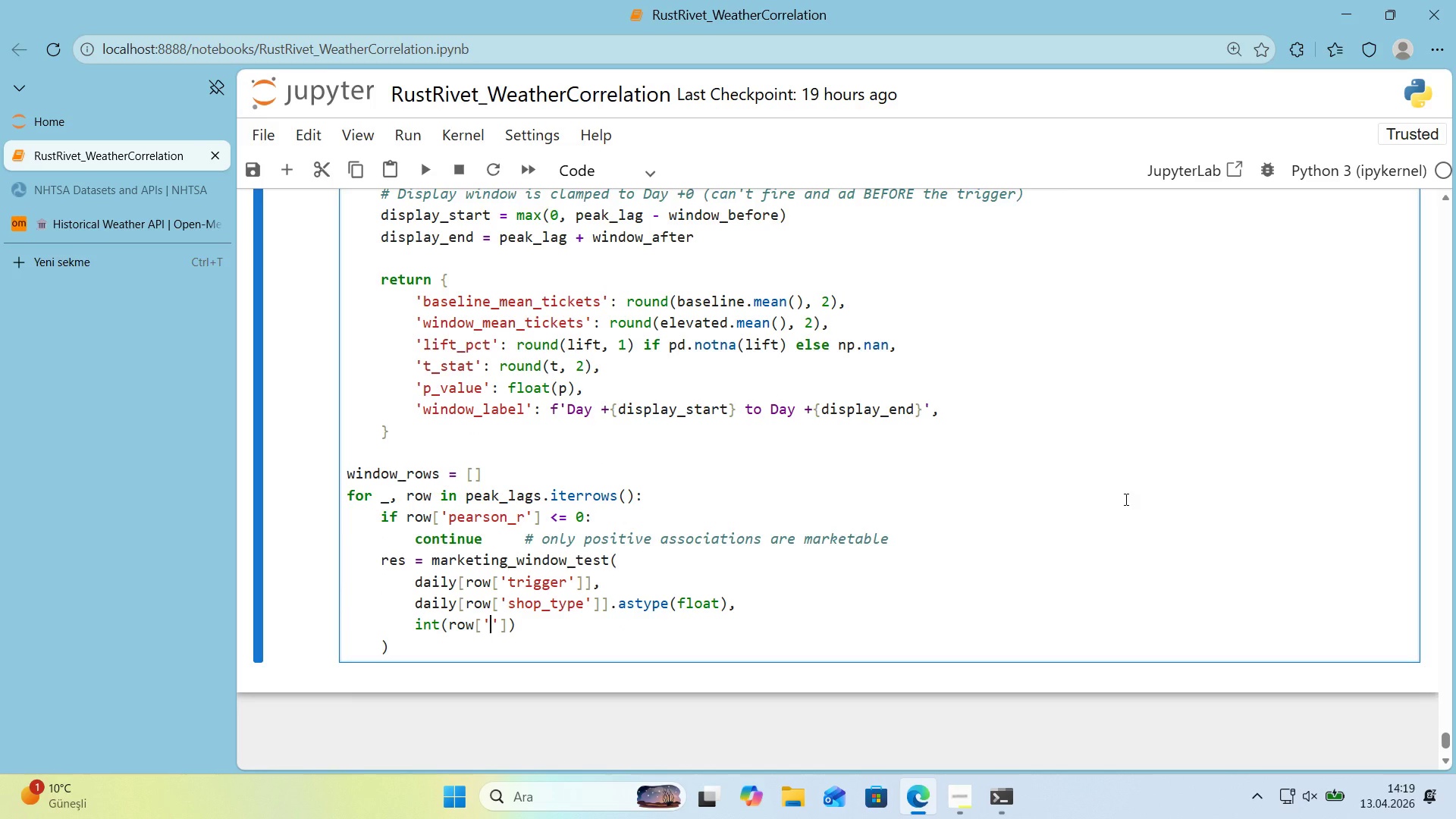 
type(lag_days)
 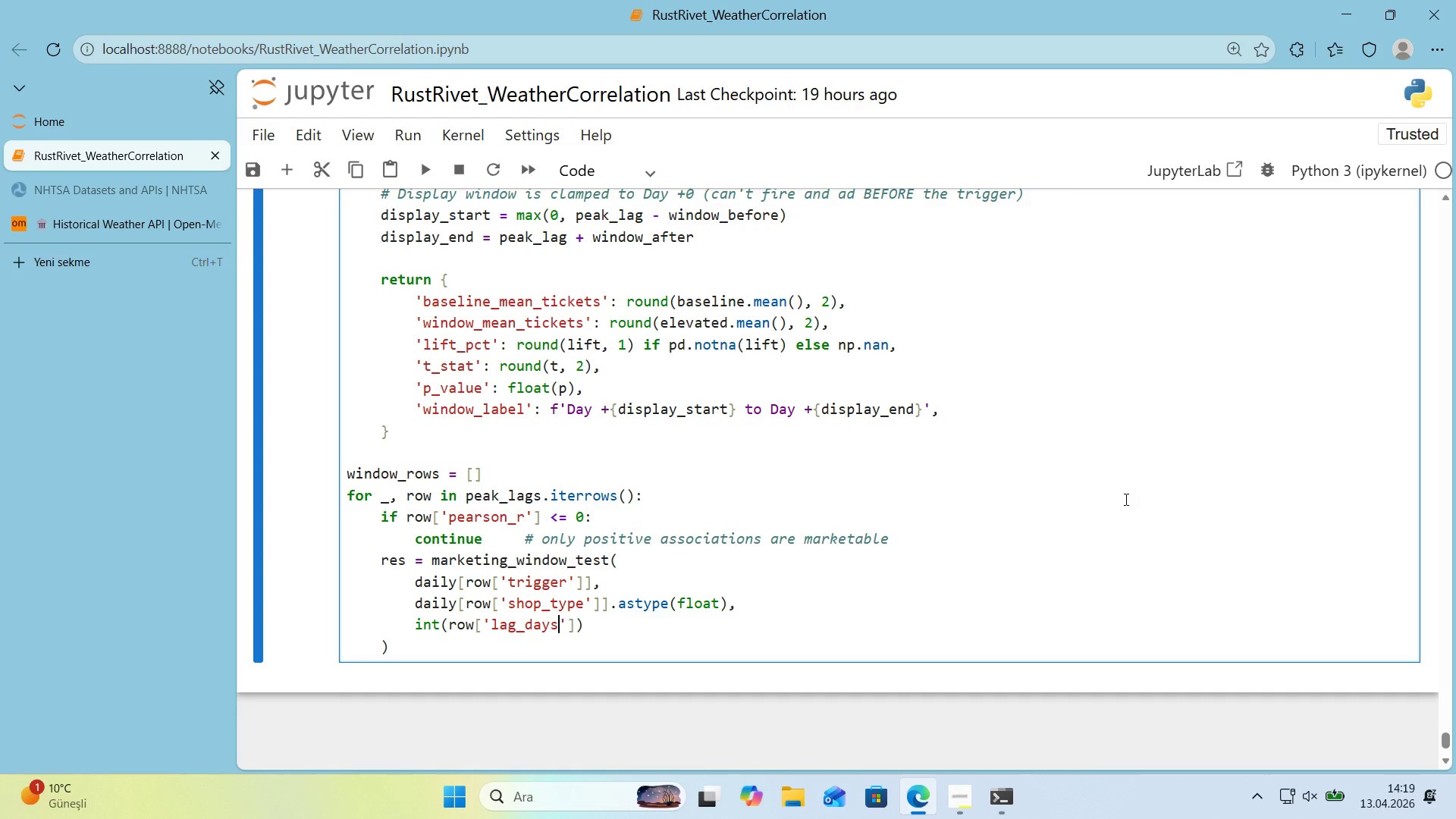 
key(ArrowRight)
 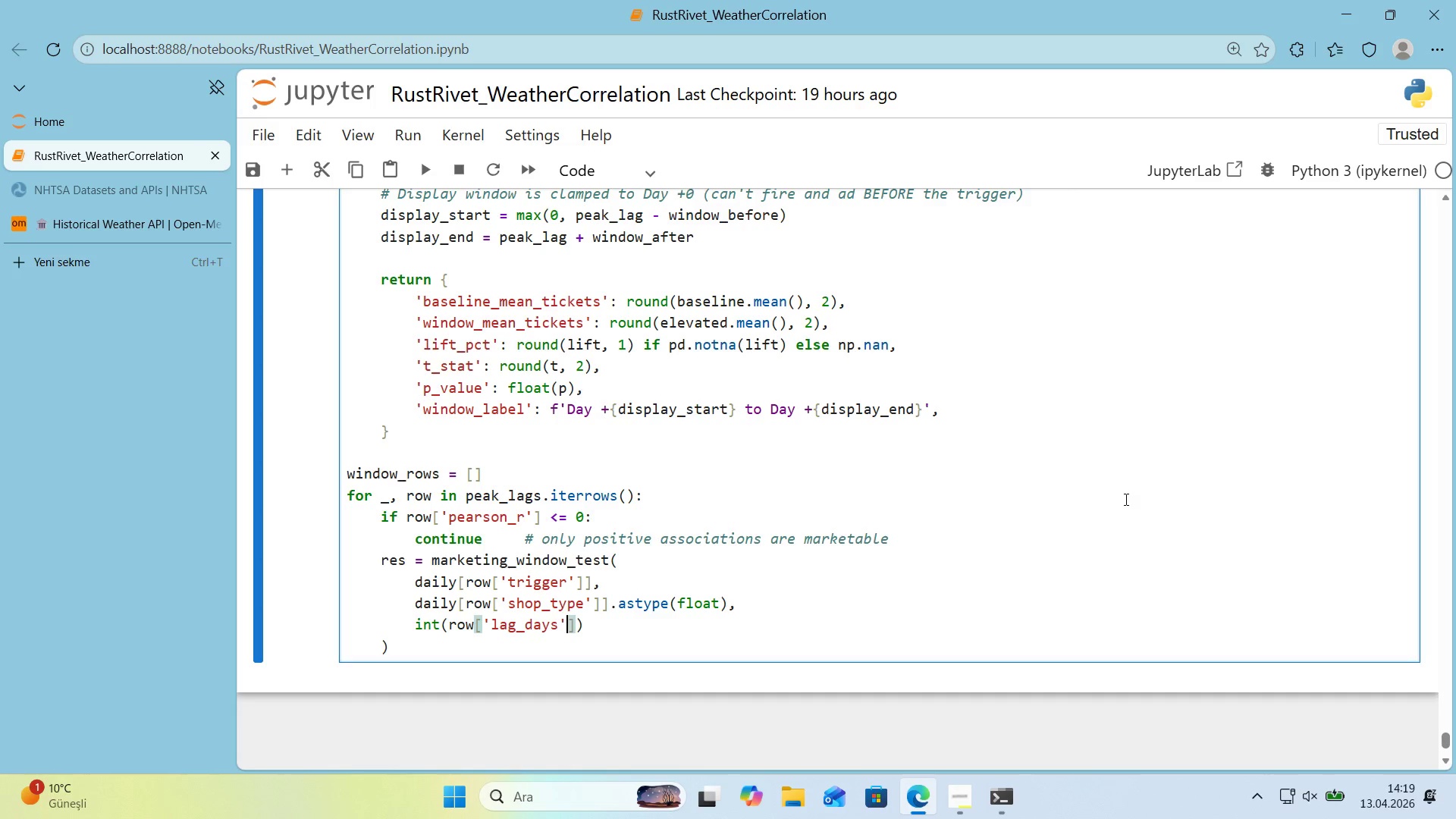 
key(ArrowRight)
 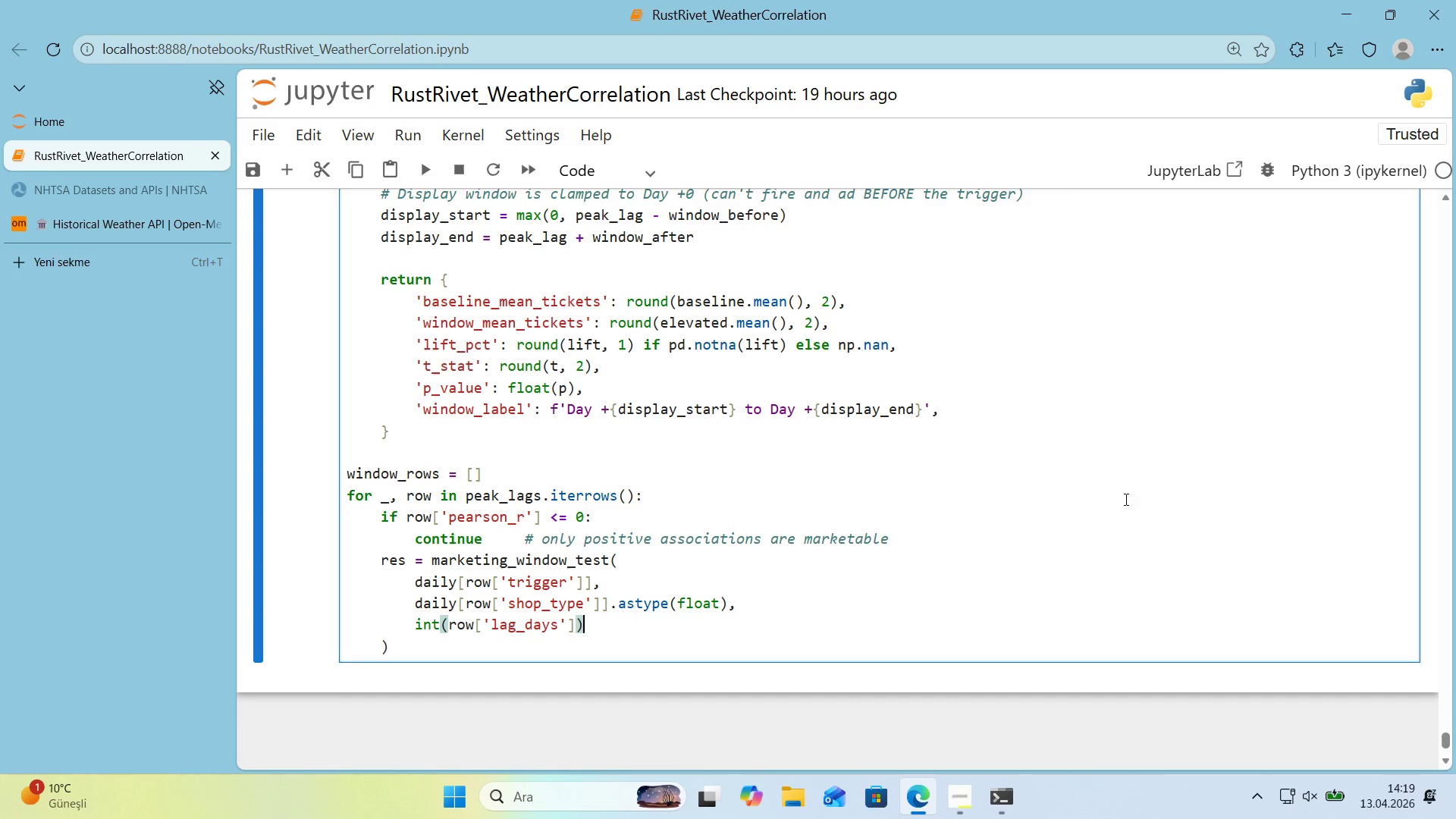 
key(ArrowRight)
 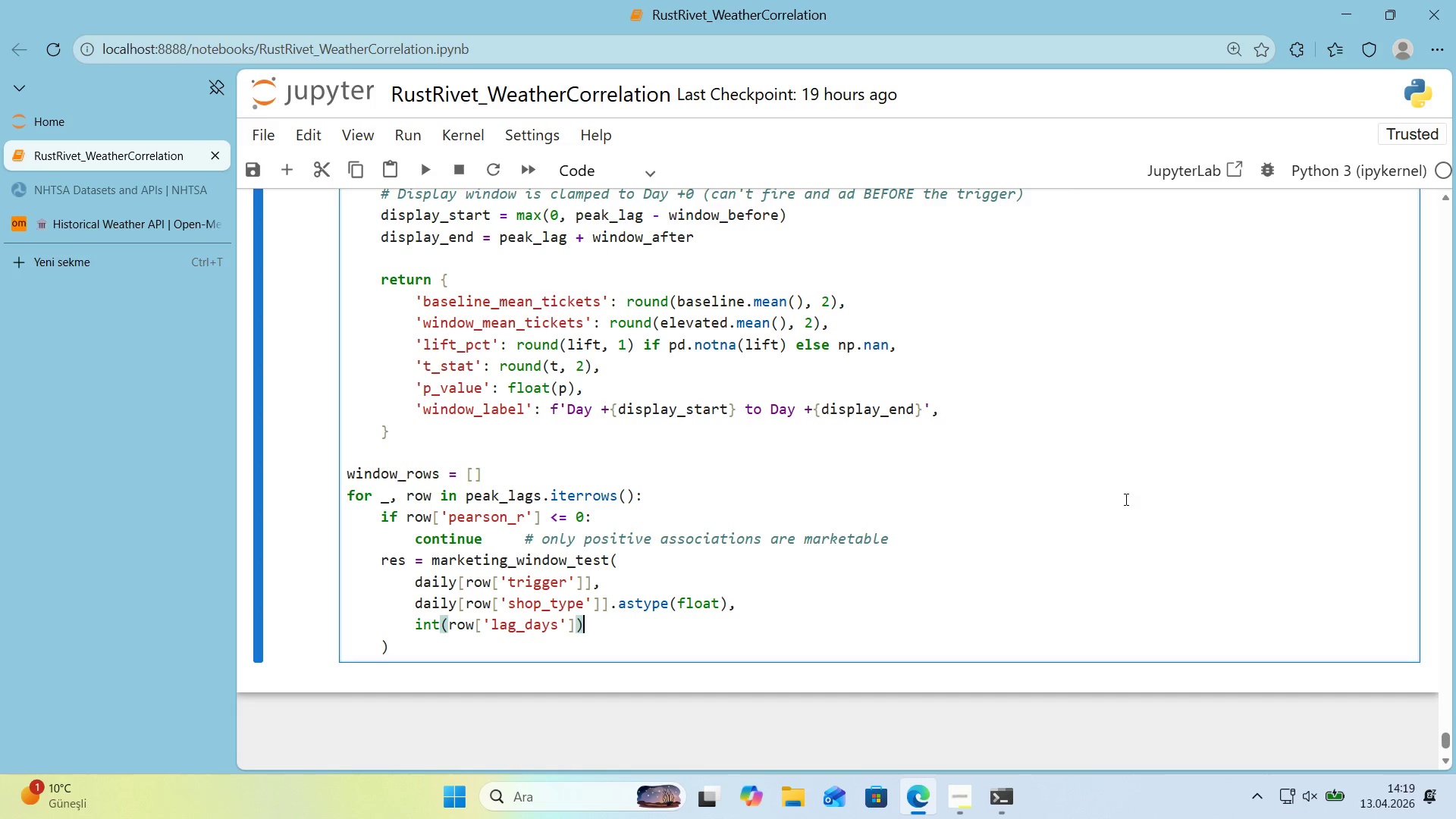 
key(Comma)
 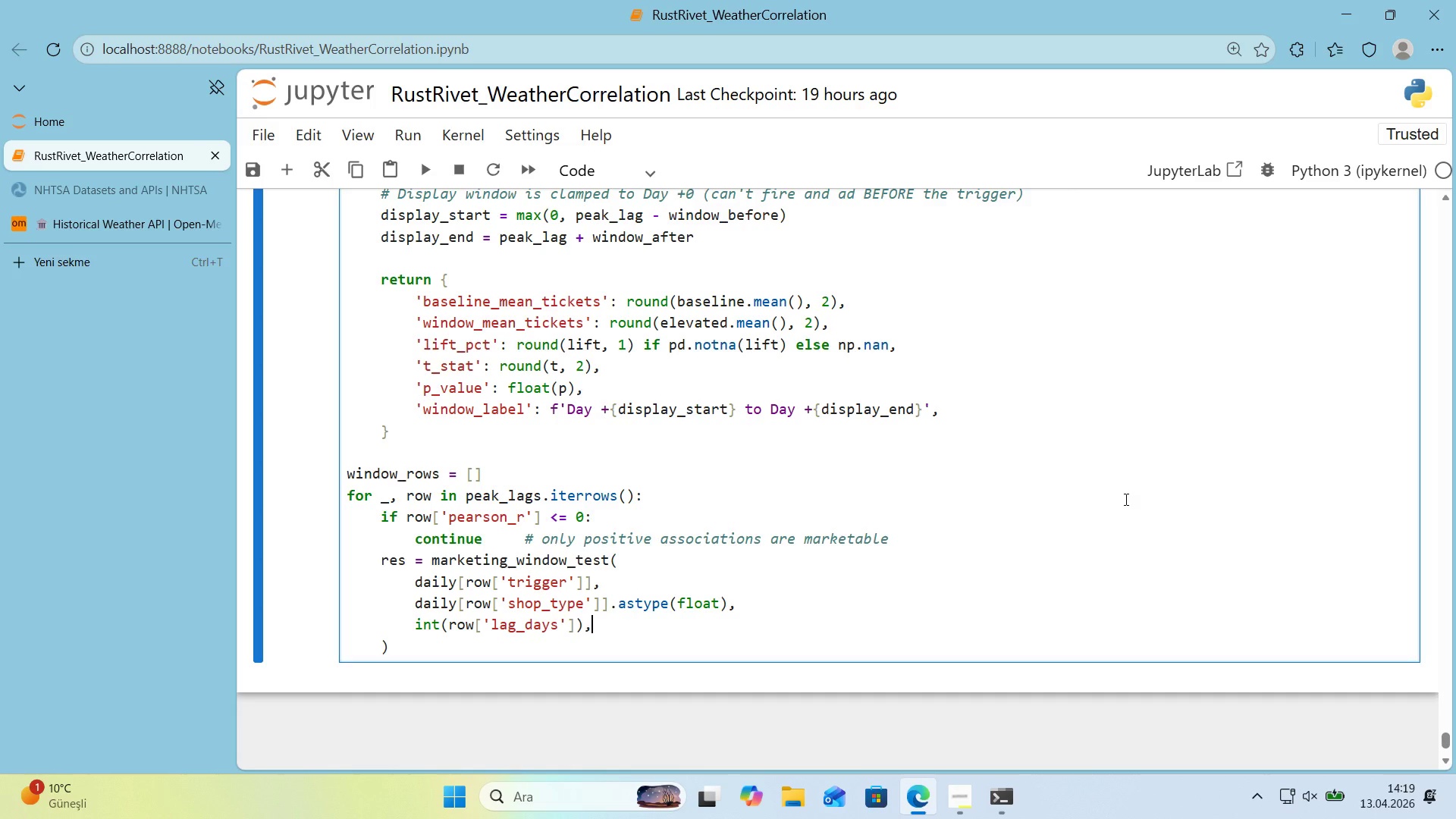 
key(ArrowDown)
 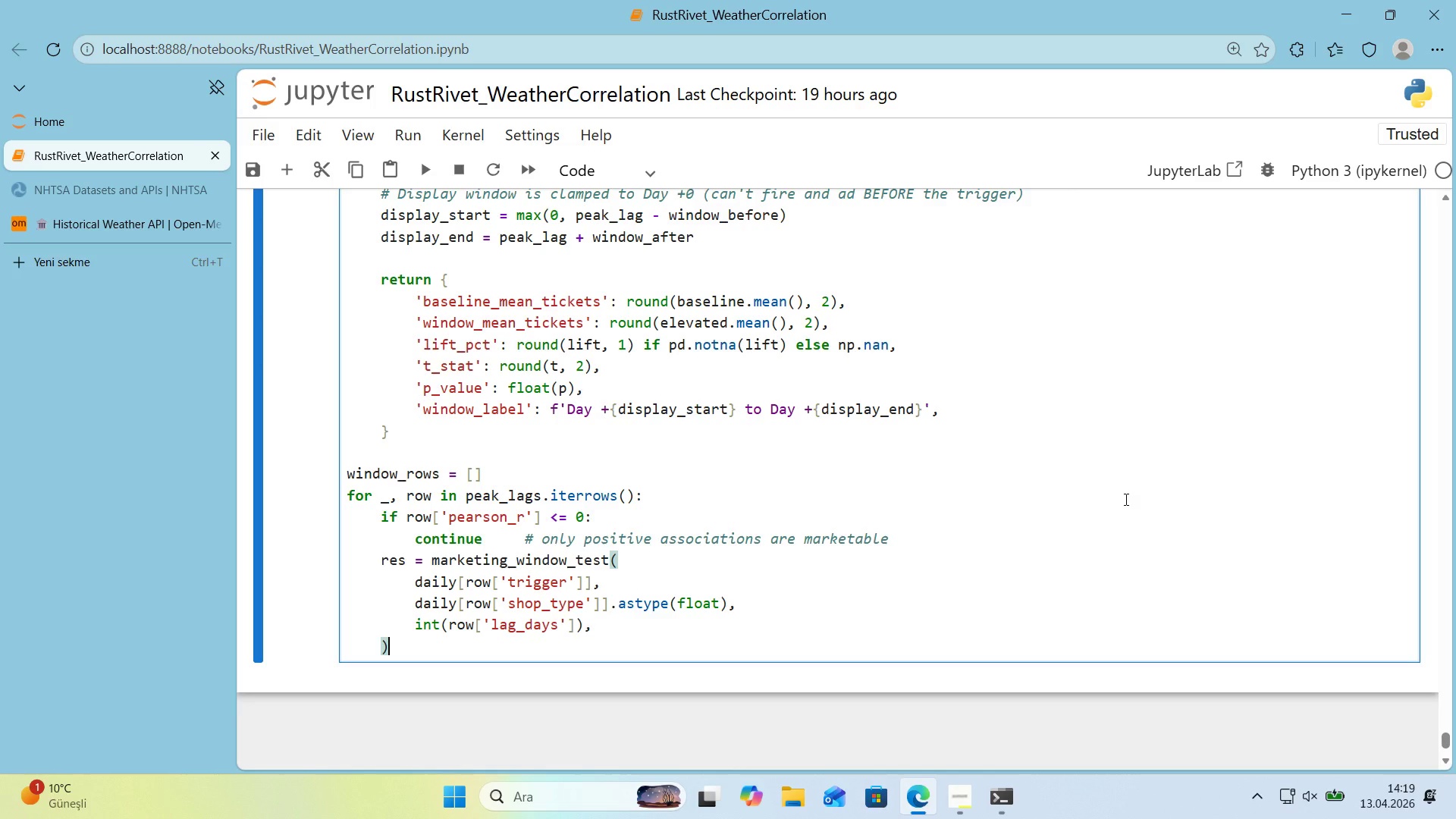 
key(Enter)
 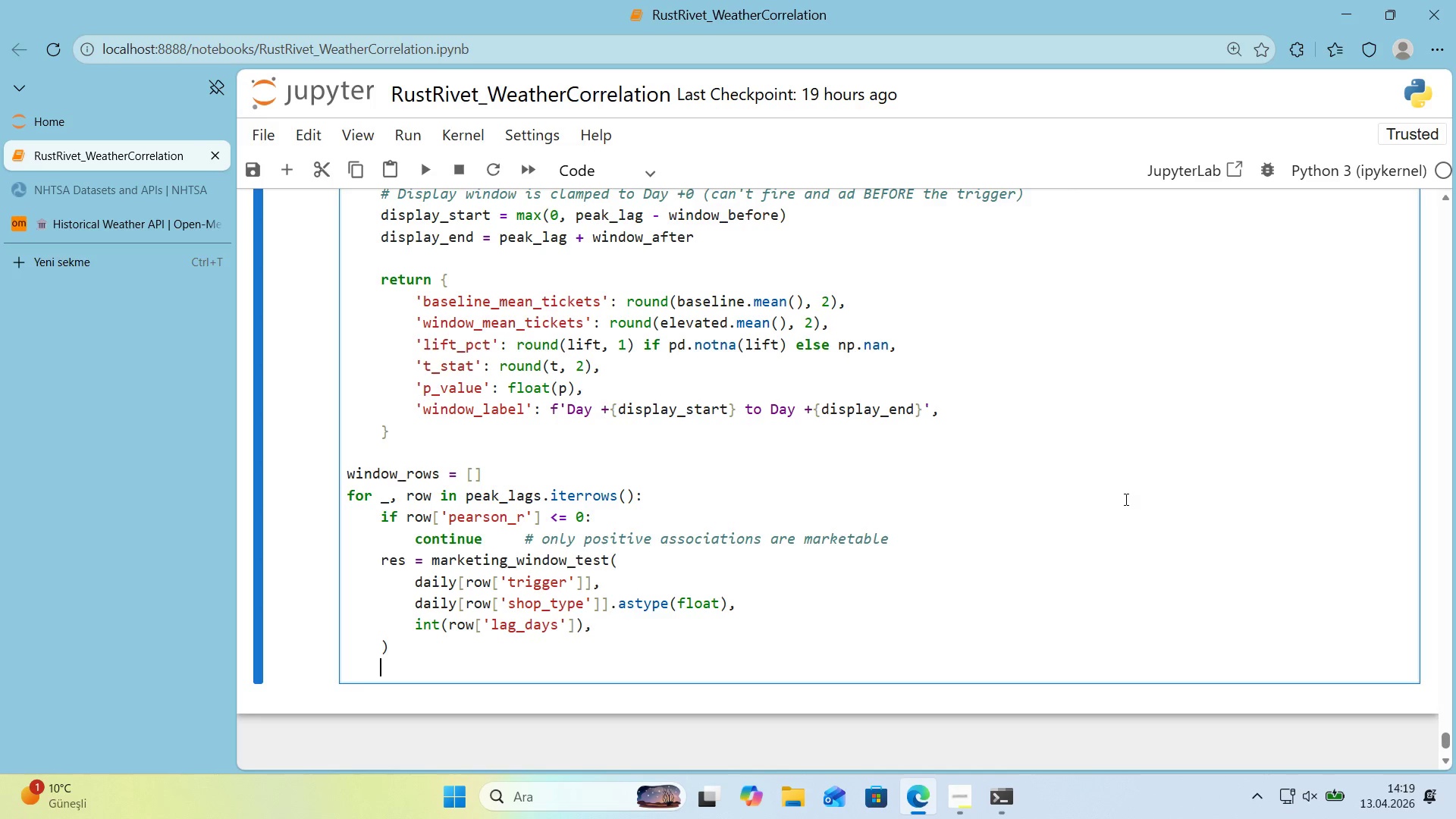 
type('f res 's NO)
key(Backspace)
type(one>)
 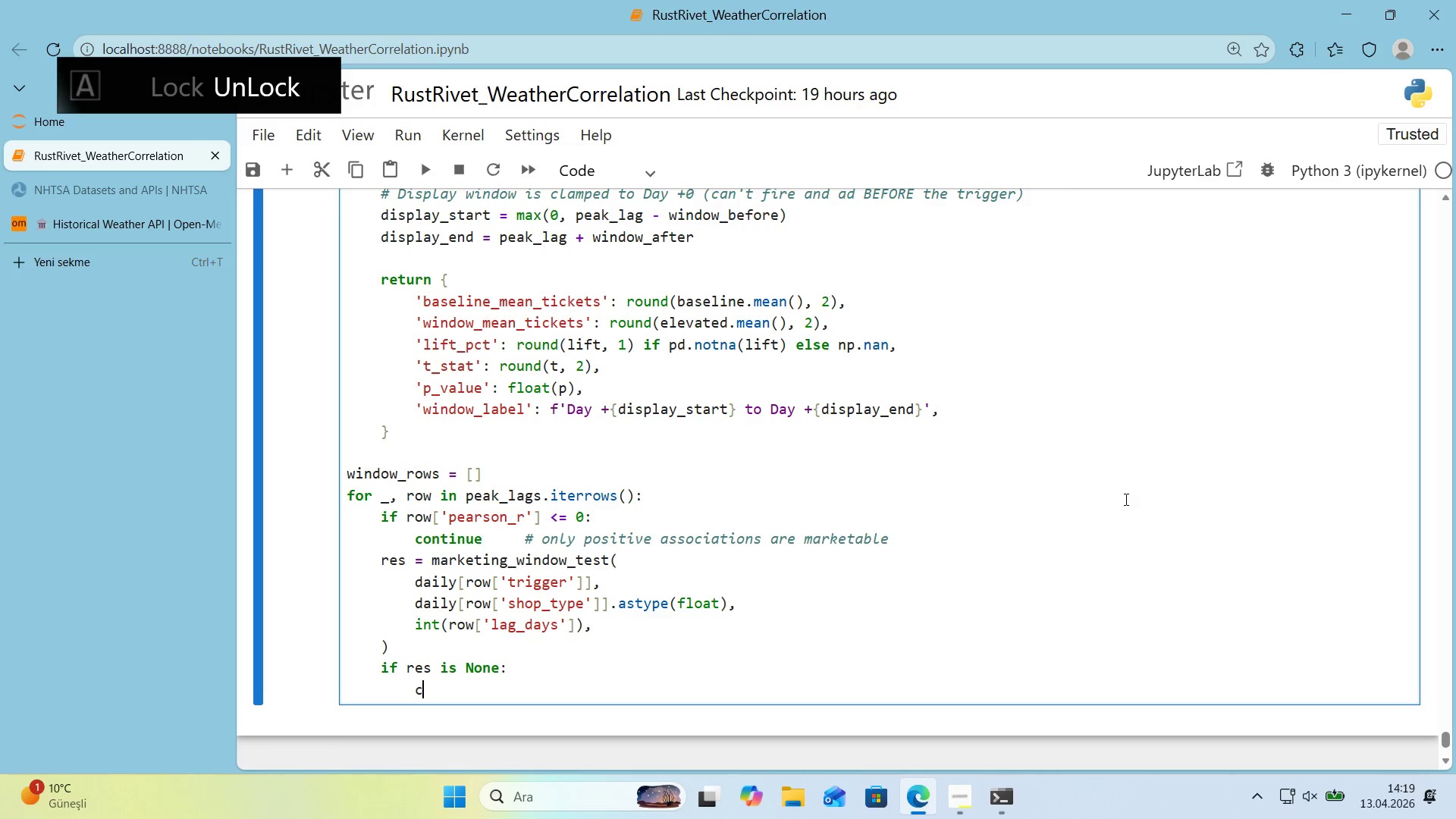 
 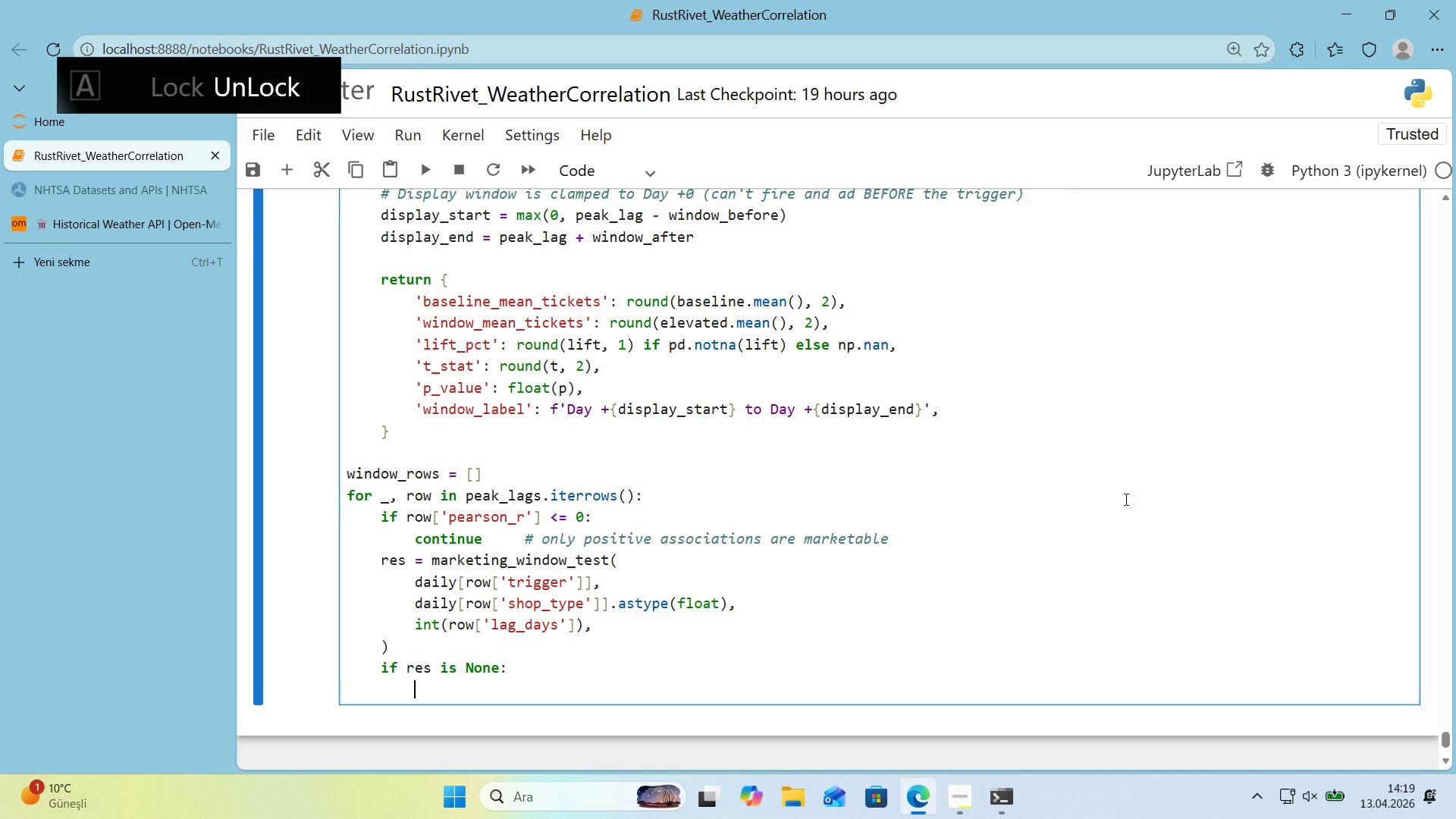 
key(Enter)
 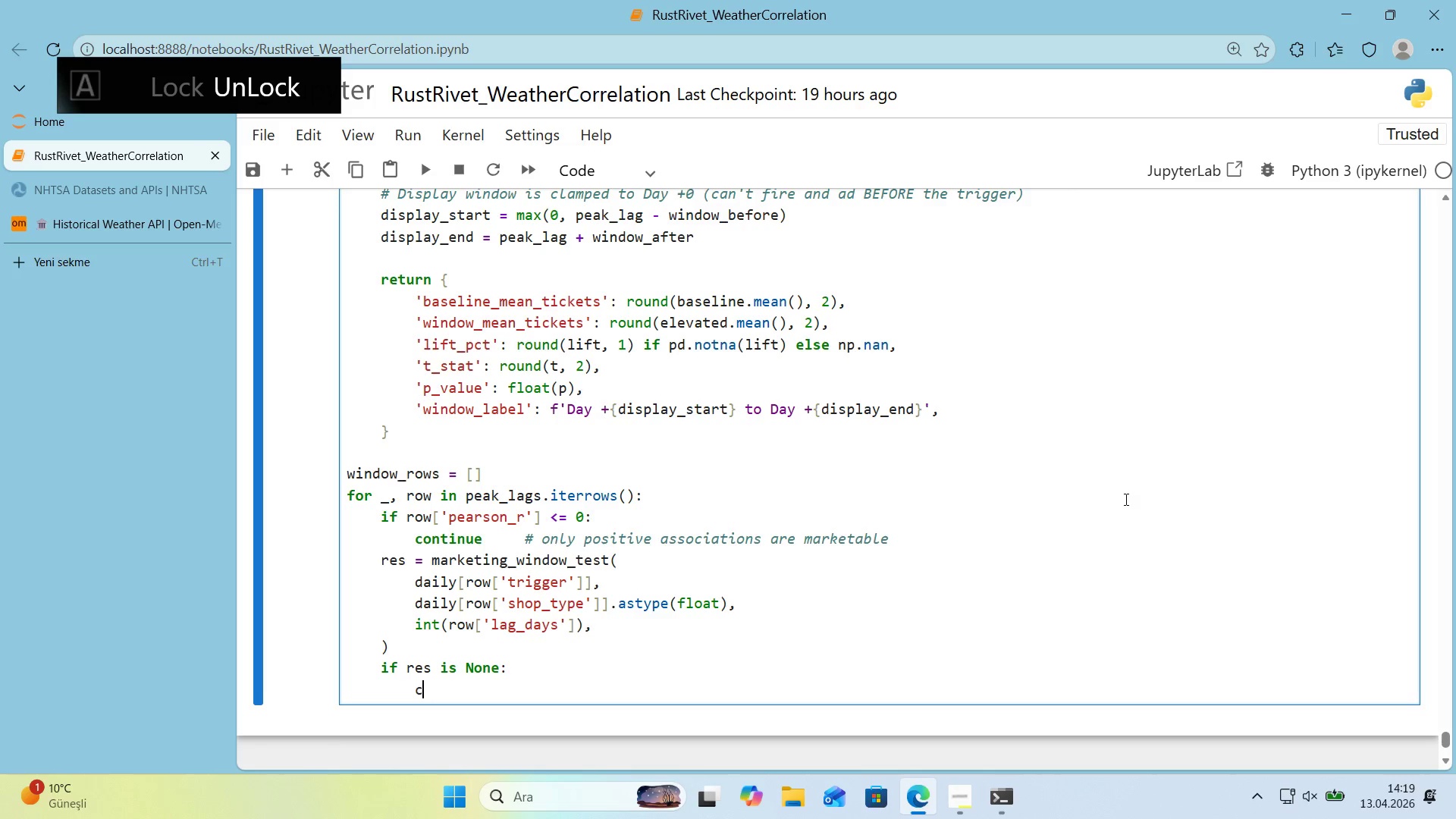 
type(cont'ne)
key(Backspace)
key(Backspace)
type(nue)
 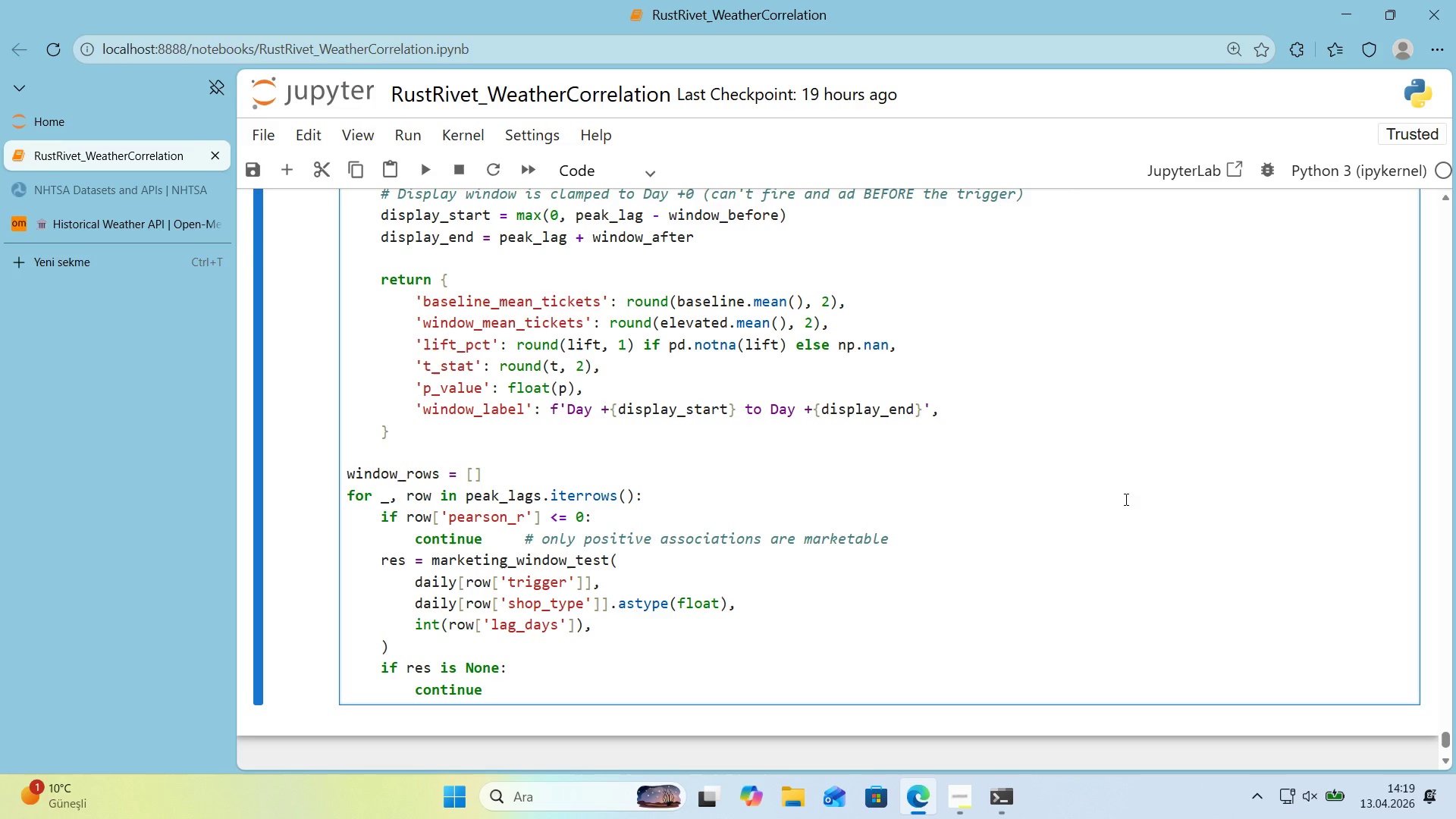 
key(Enter)
 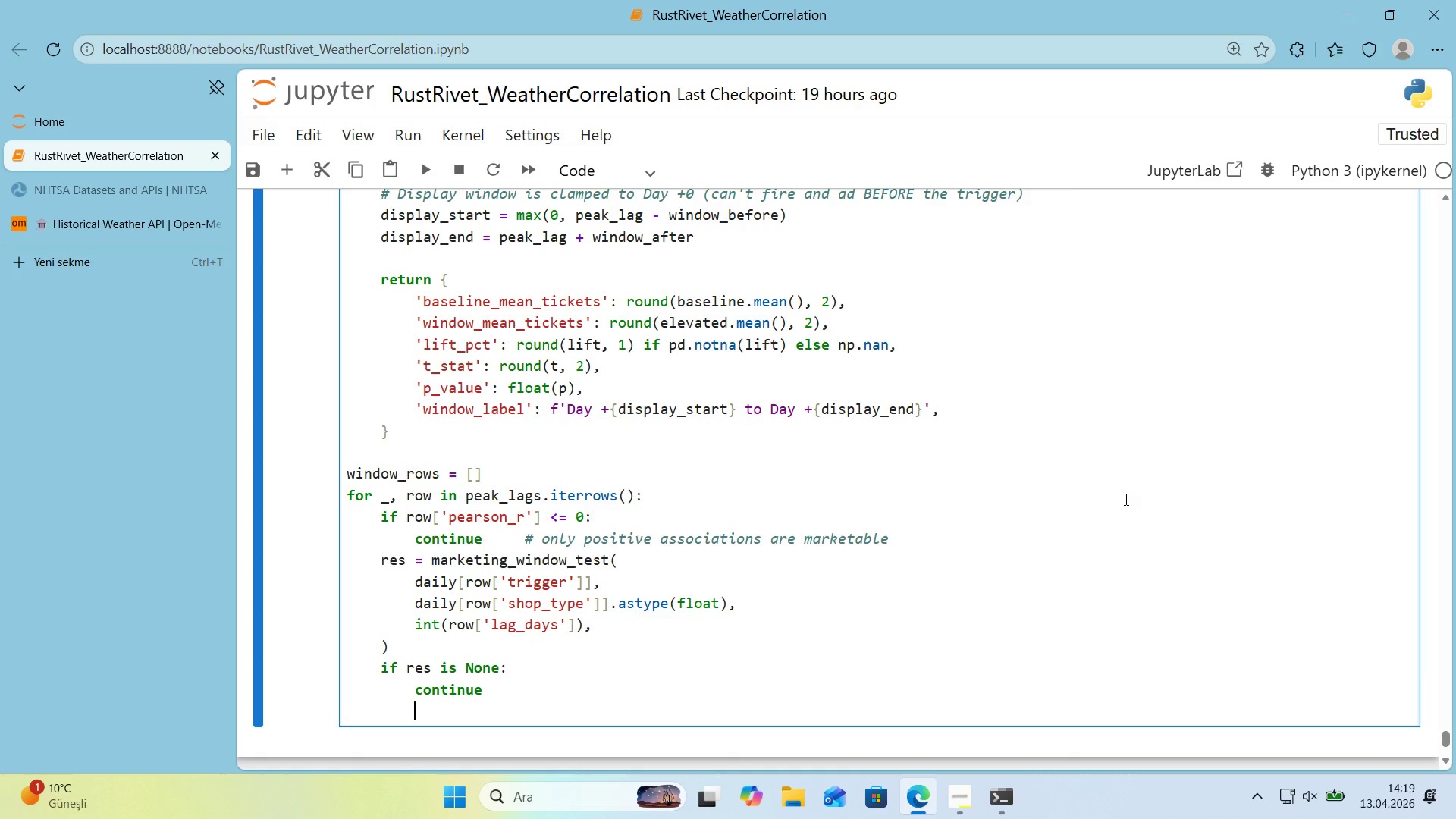 
key(Backspace)
type(w'ndow_rows.append*()
 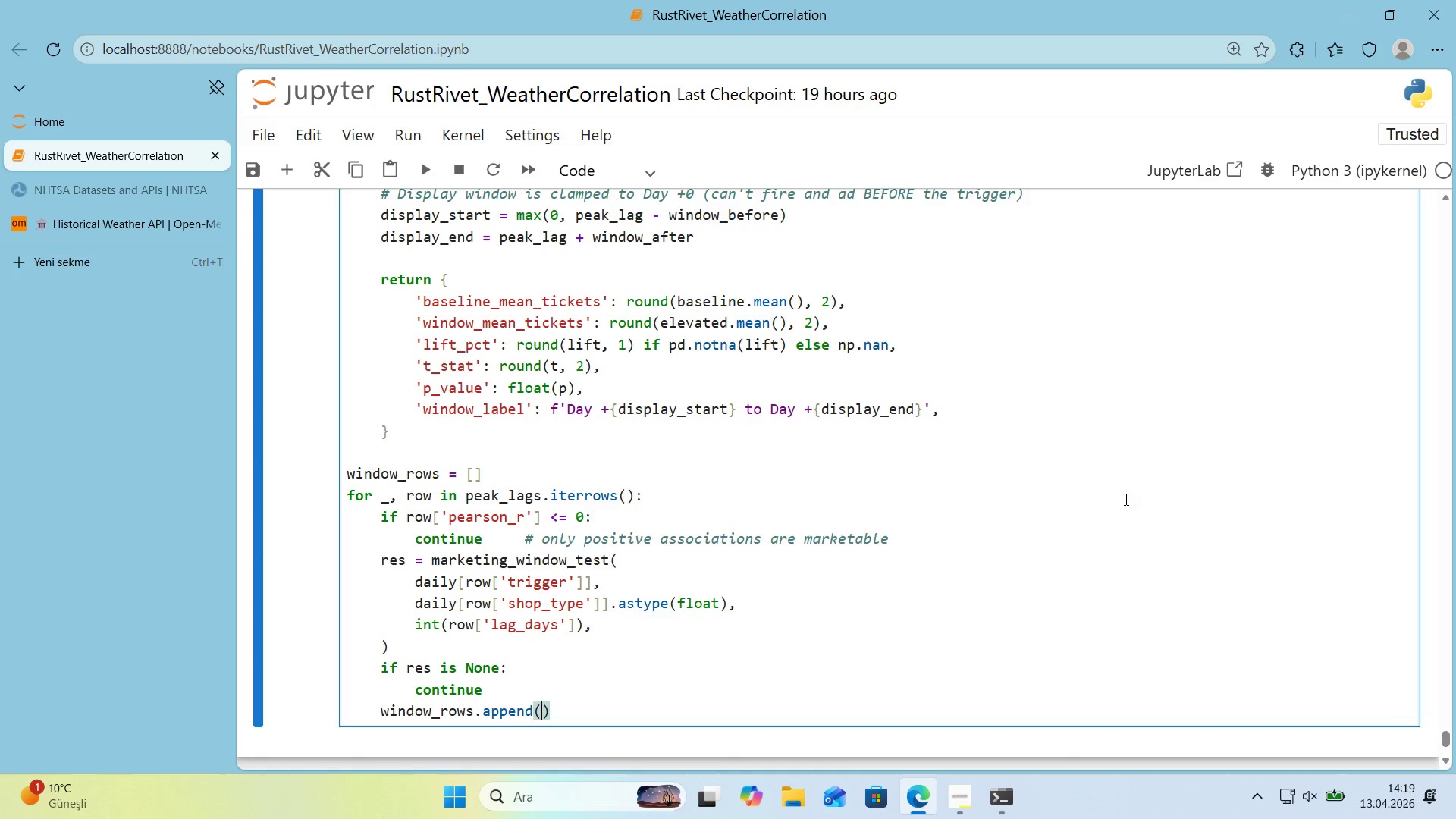 
 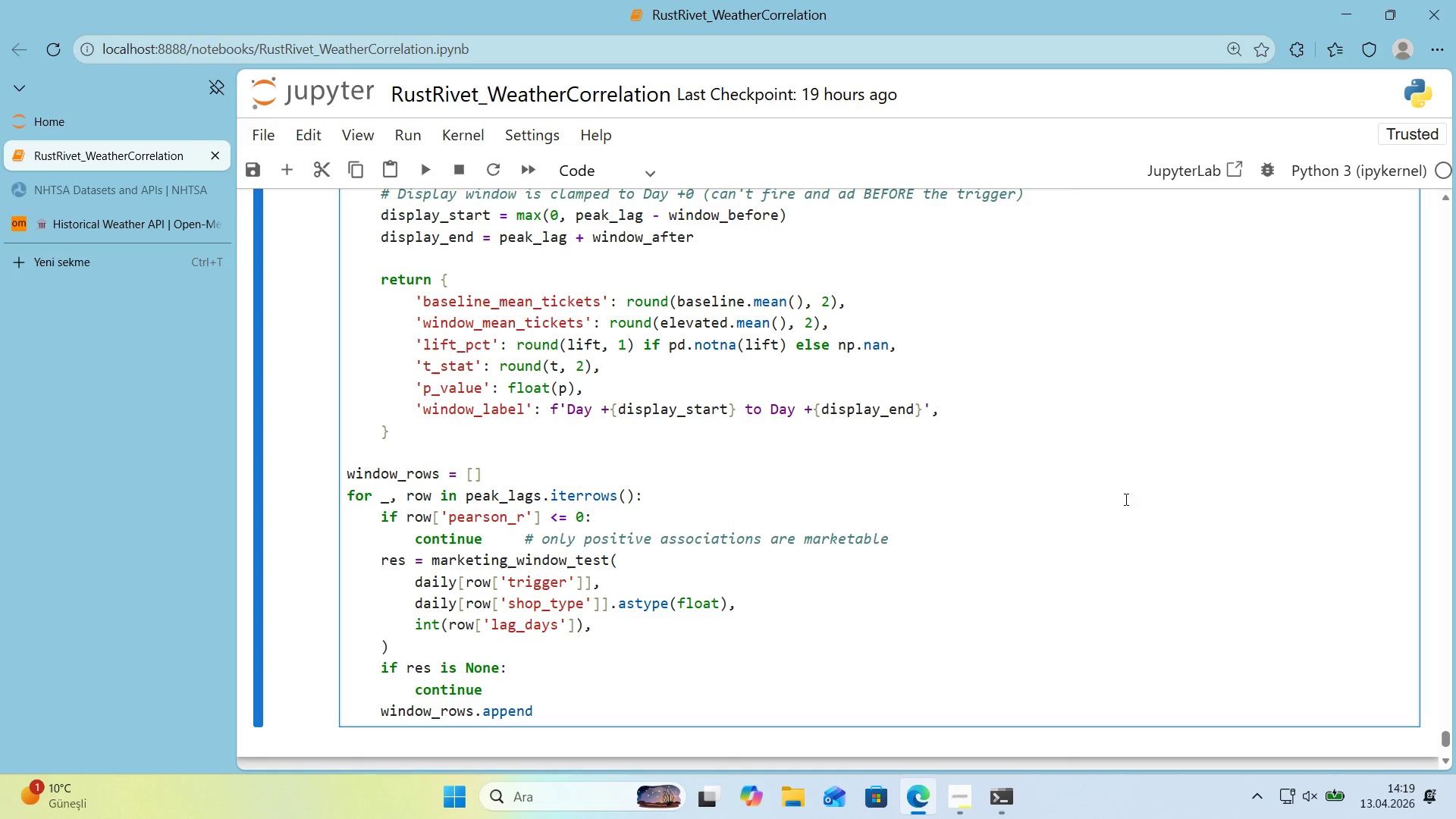 
key(ArrowLeft)
 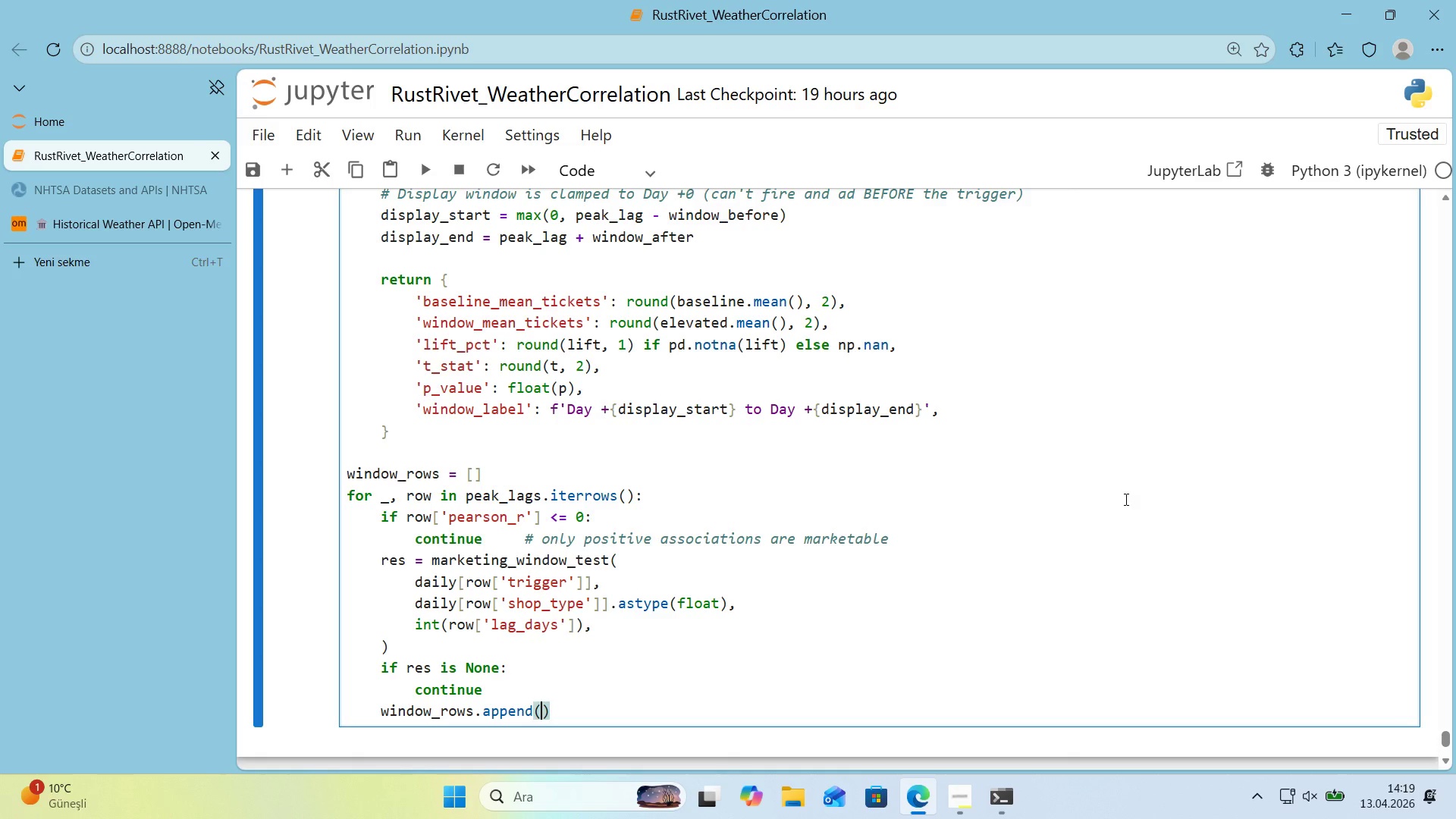 
key(Alt+Control+7)
 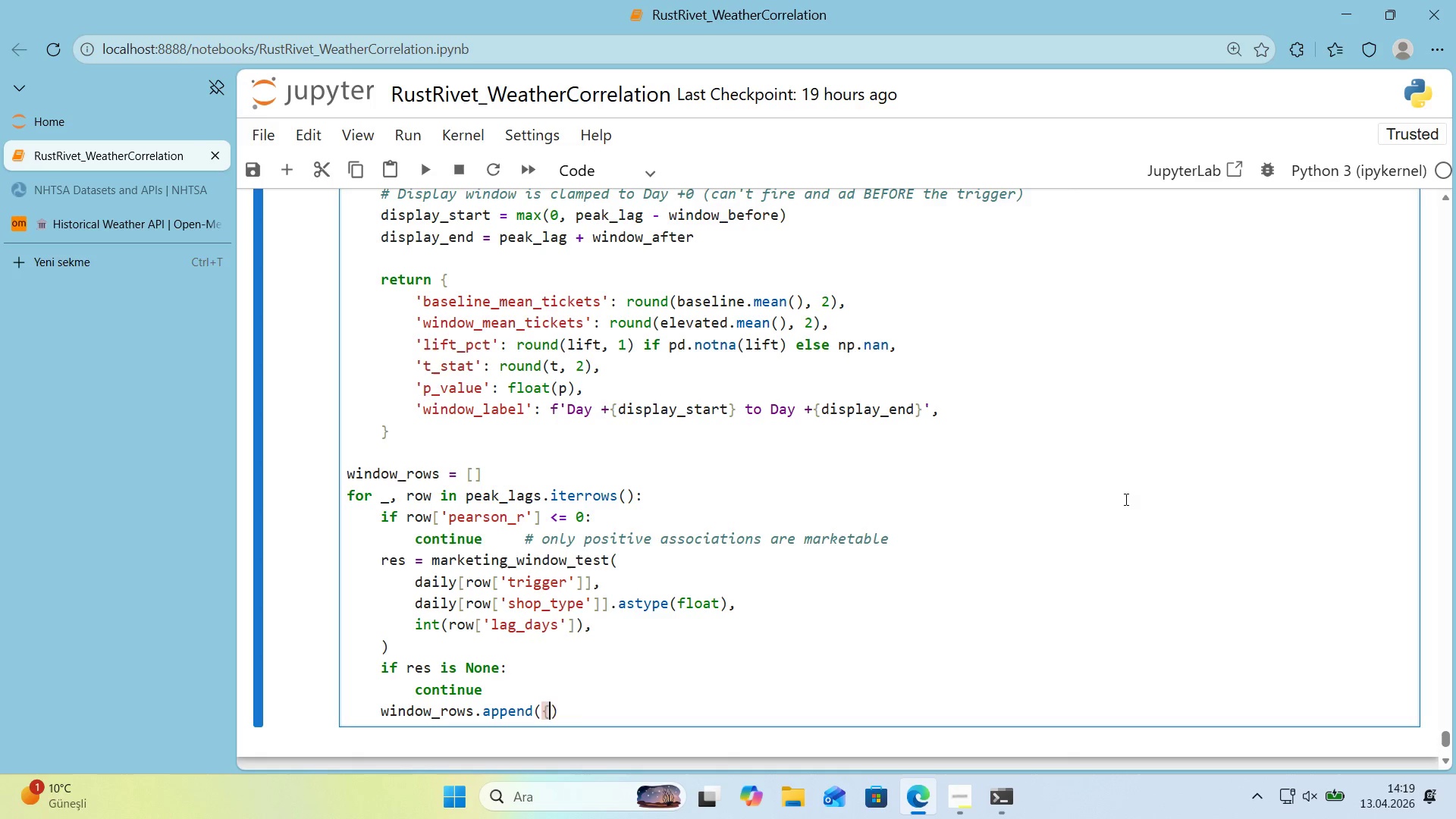 
key(Alt+Control+0)
 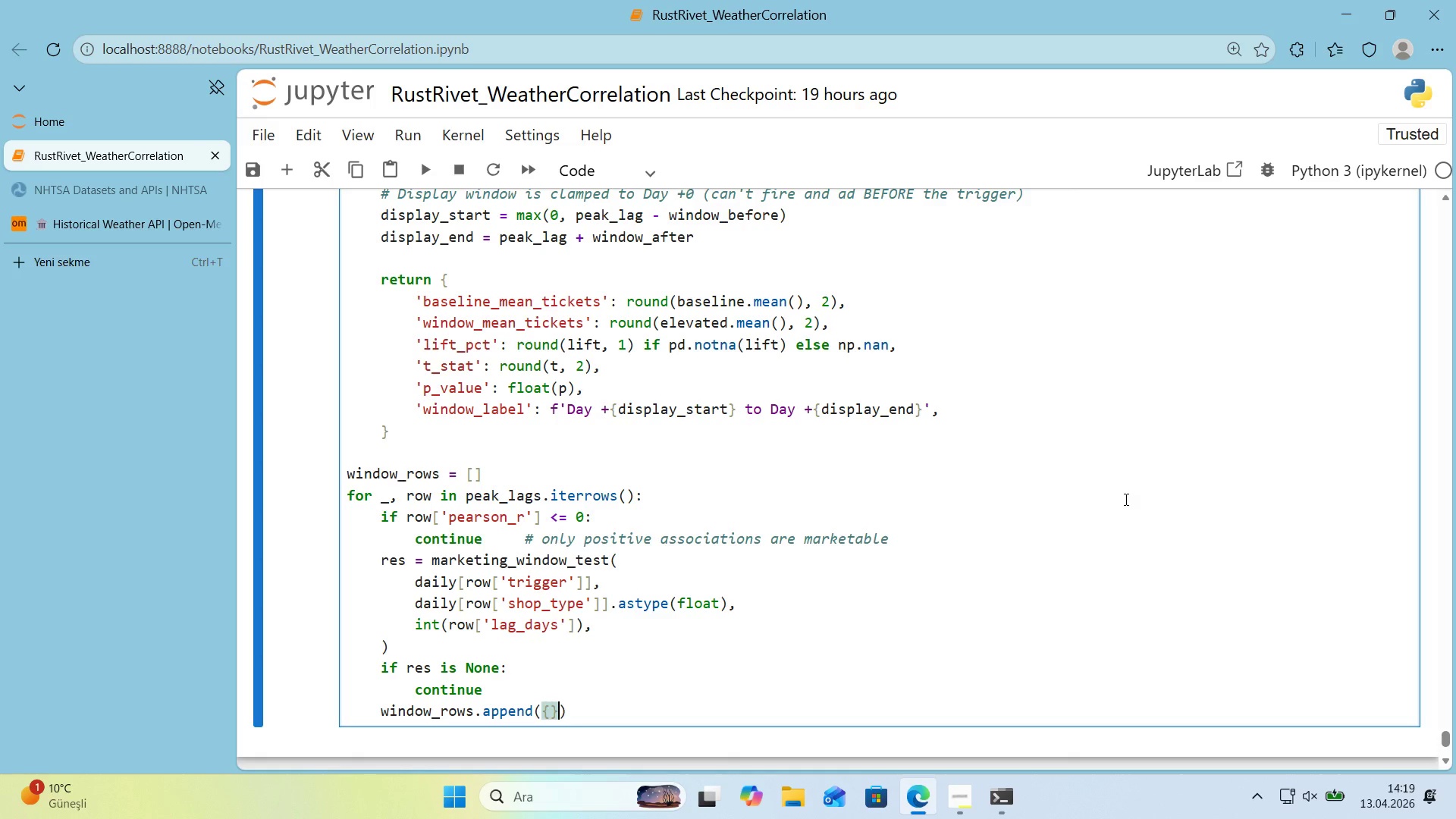 
key(ArrowLeft)
 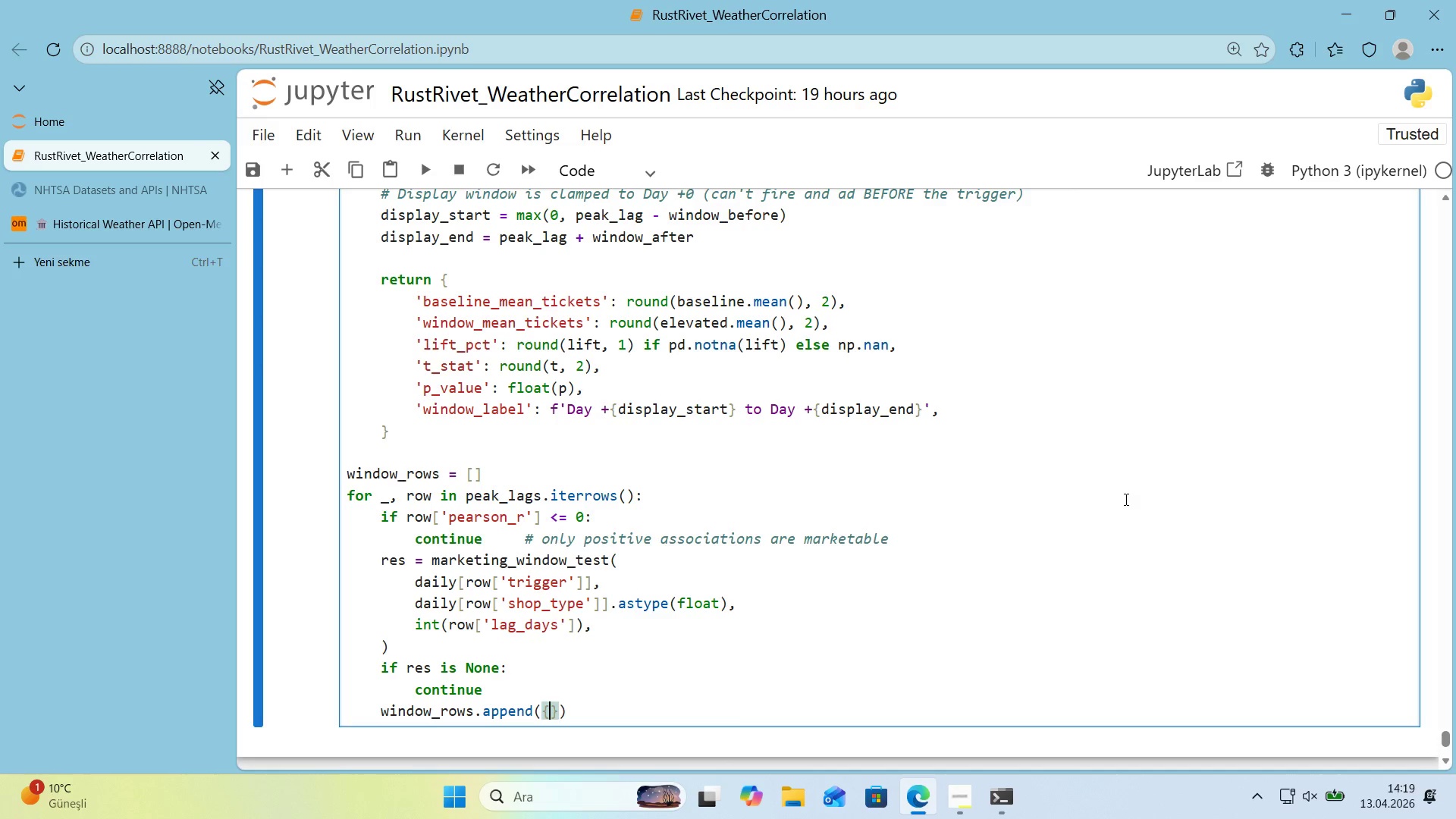 
key(Enter)
 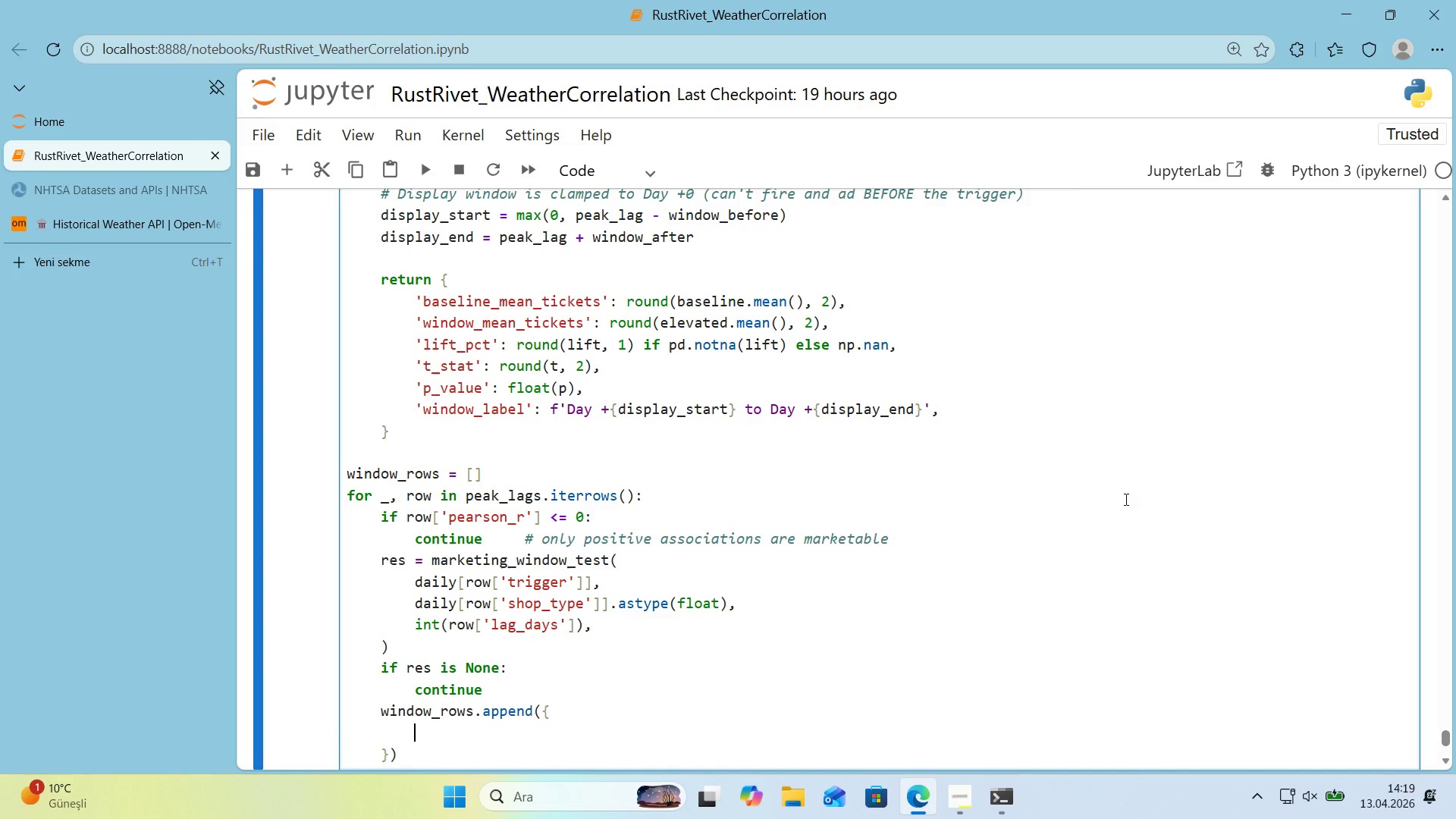 
type(@@)
 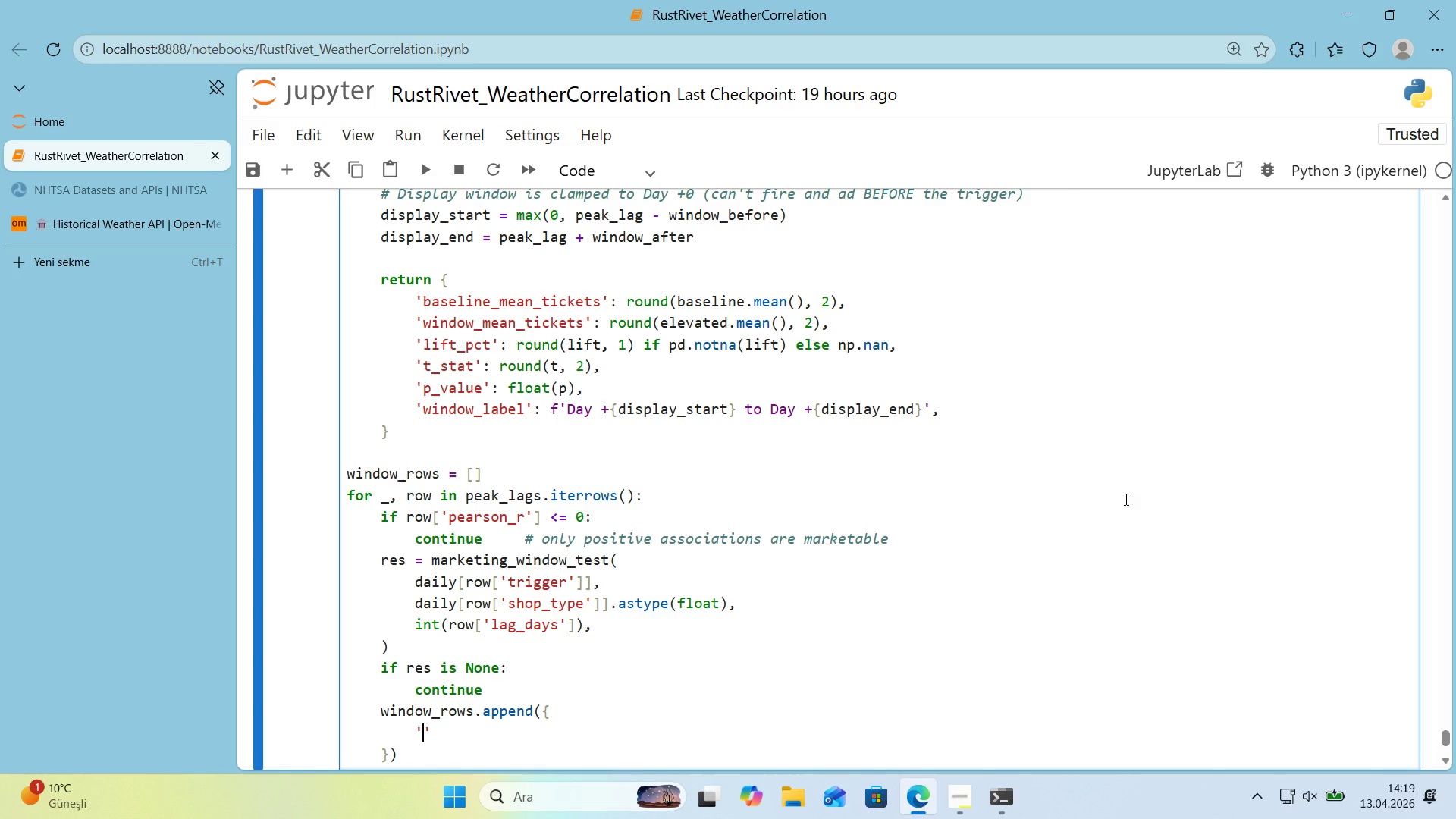 
key(ArrowLeft)
 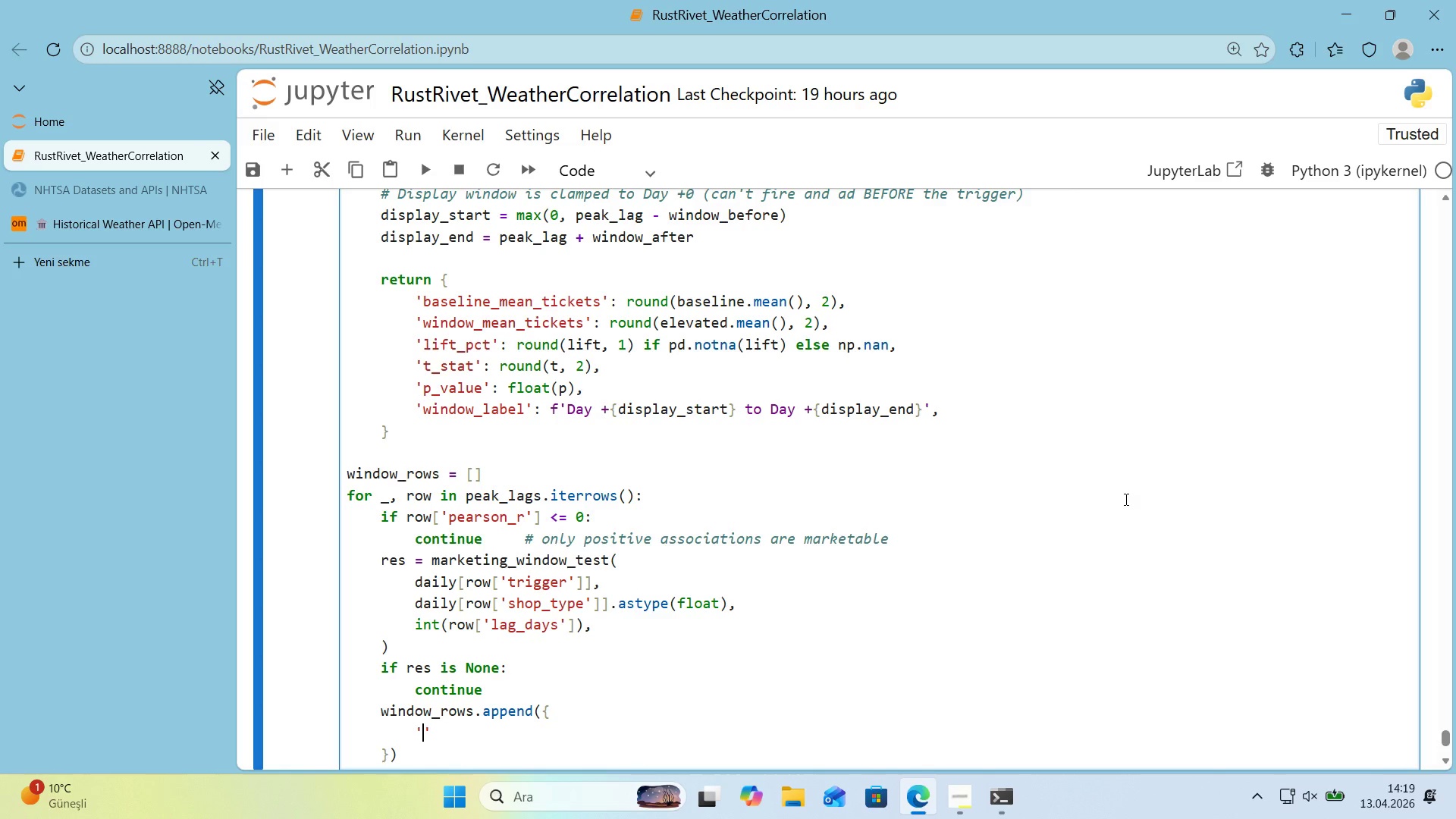 
type(tr'gger)
 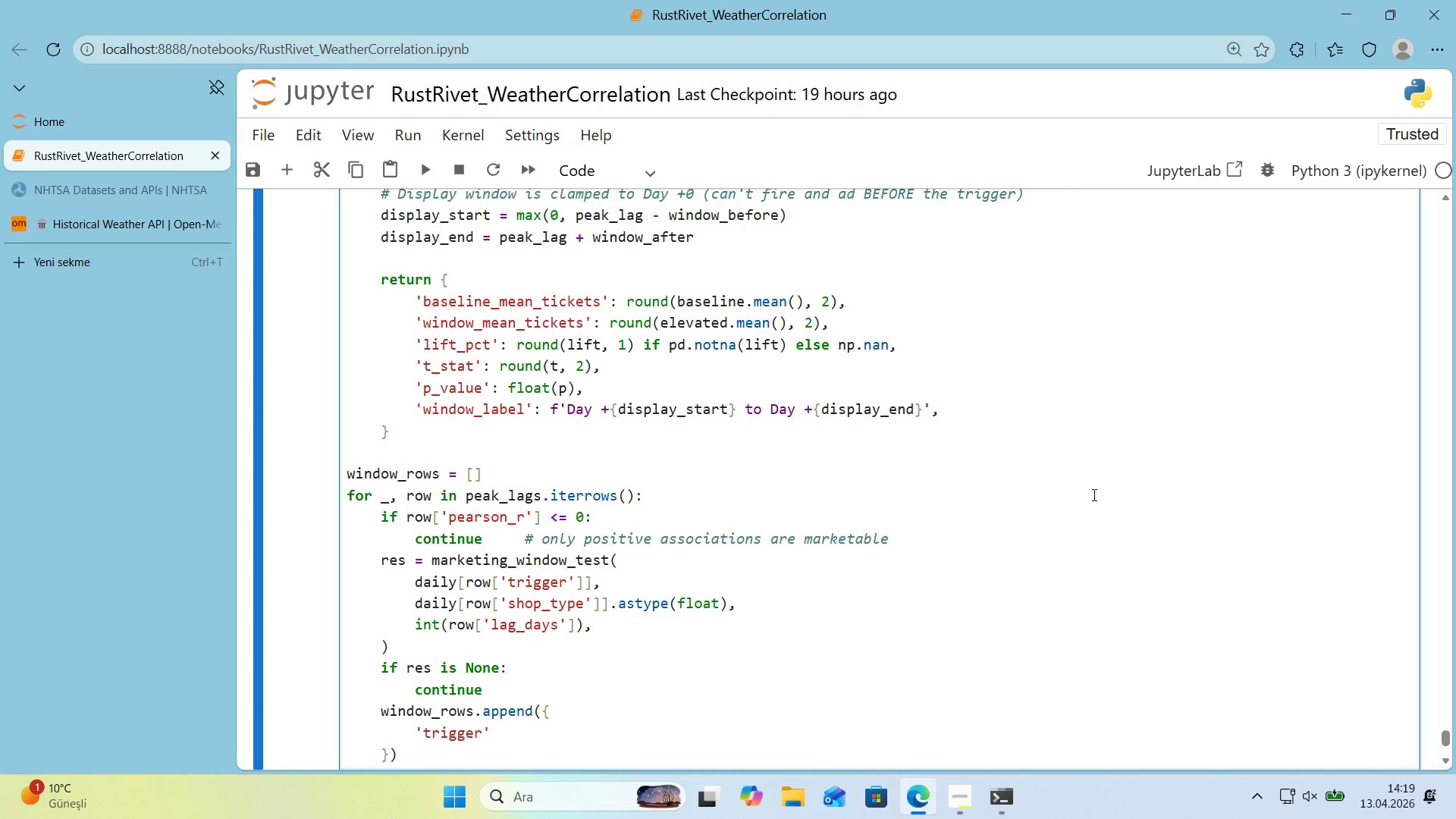 
scroll: coordinate [1066, 503], scroll_direction: down, amount: 1.0
 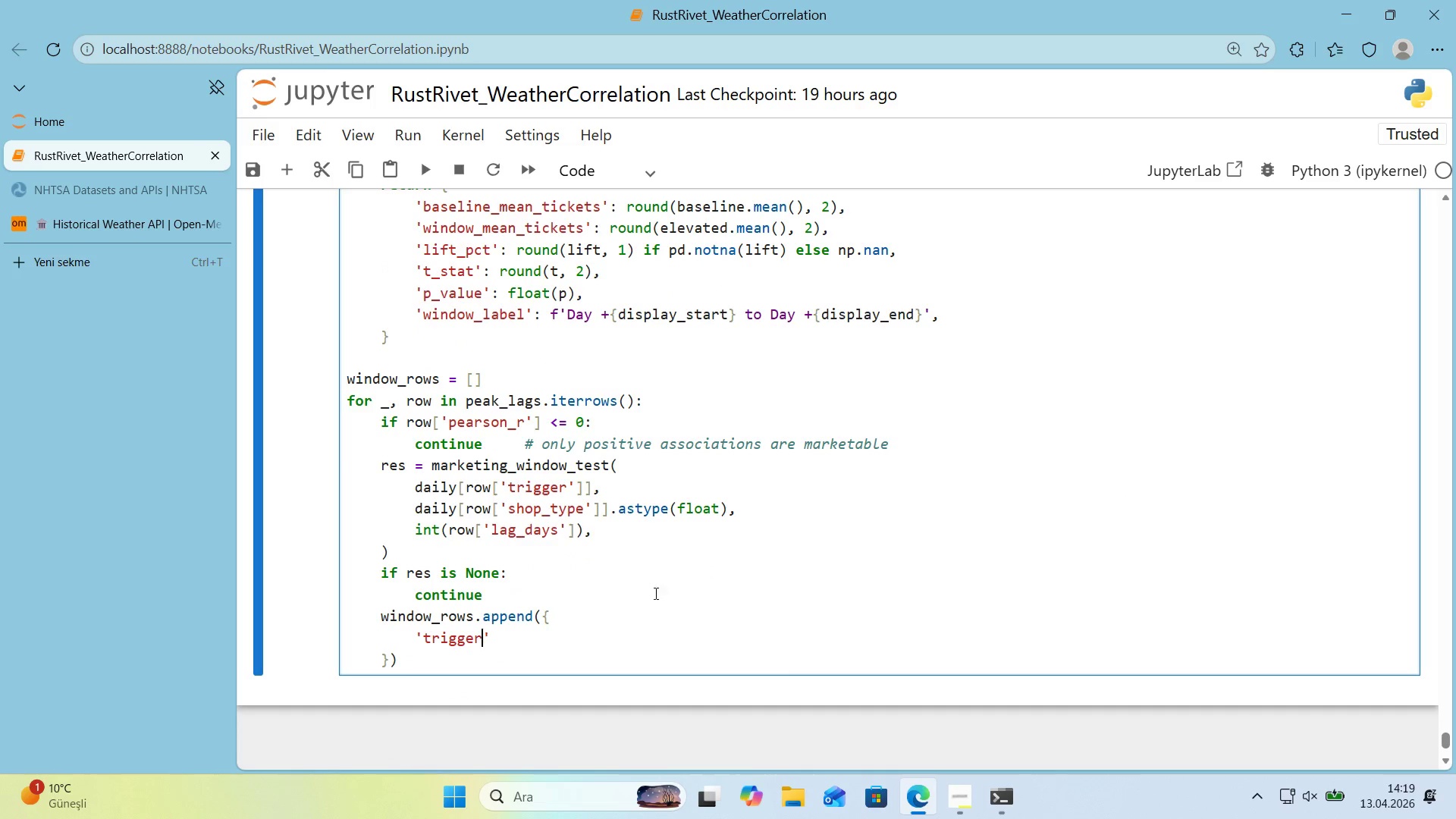 
left_click([615, 627])
 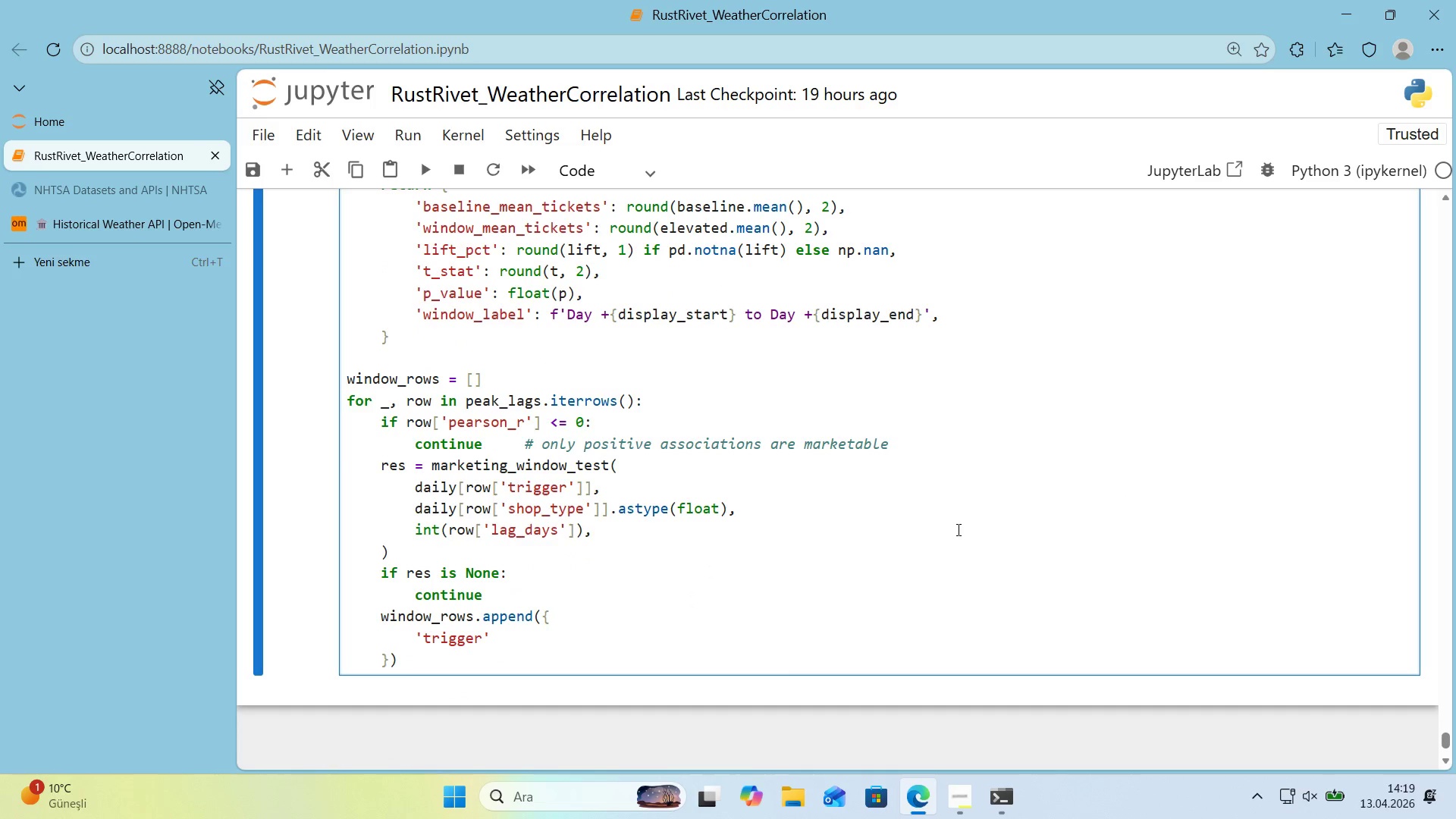 
type(> row)
 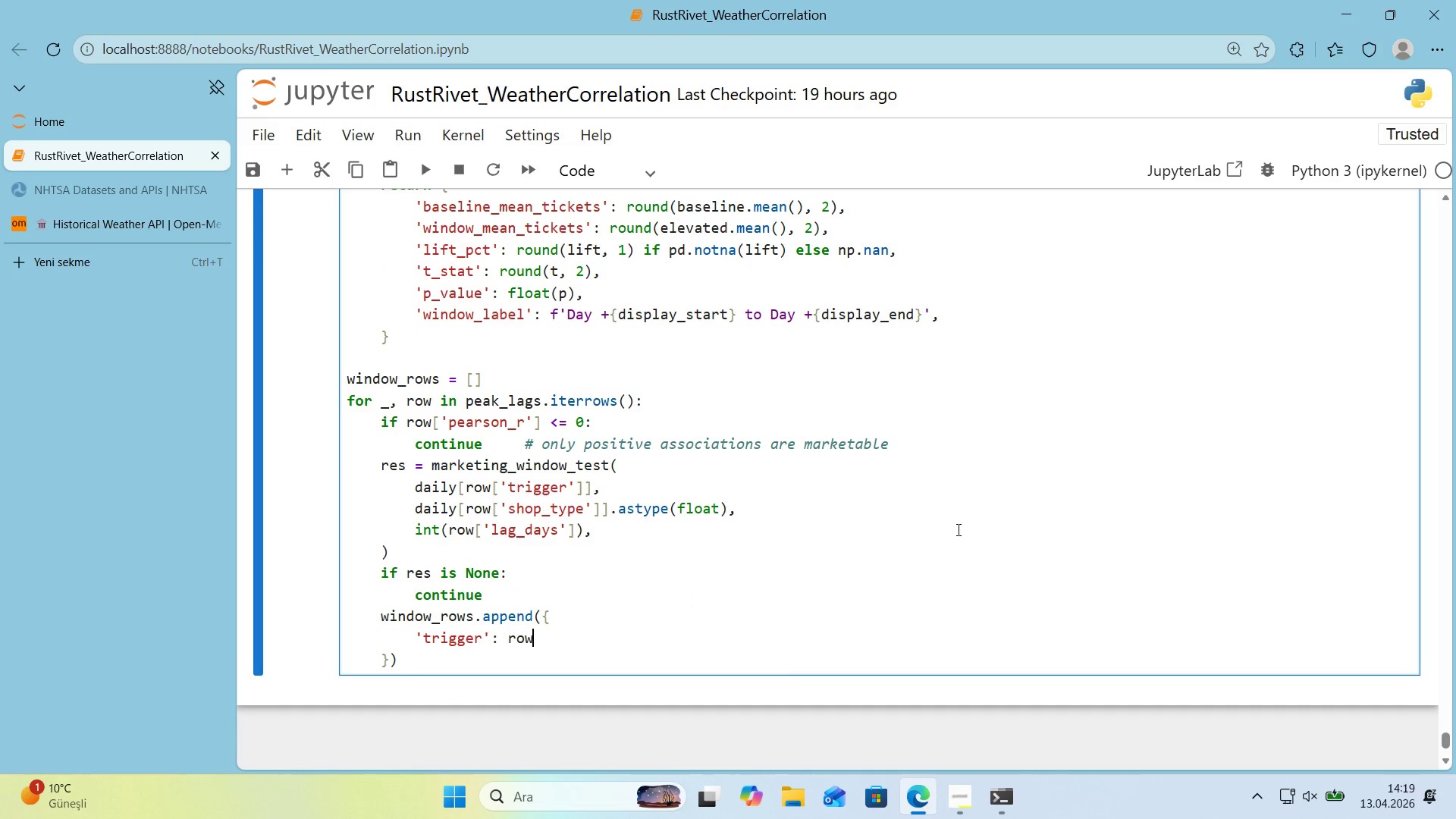 
key(Alt+Control+8)
 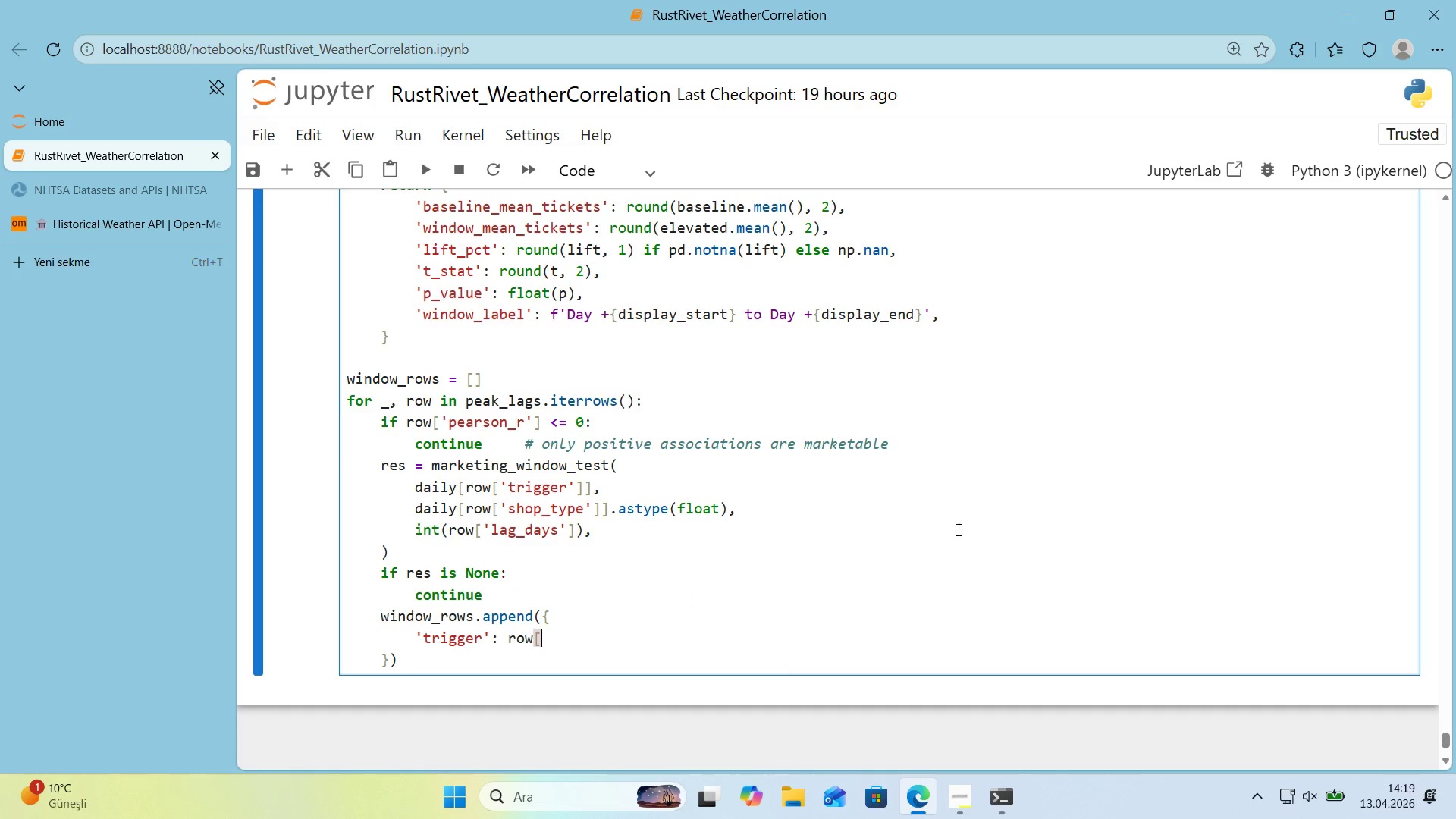 
key(Alt+Control+9)
 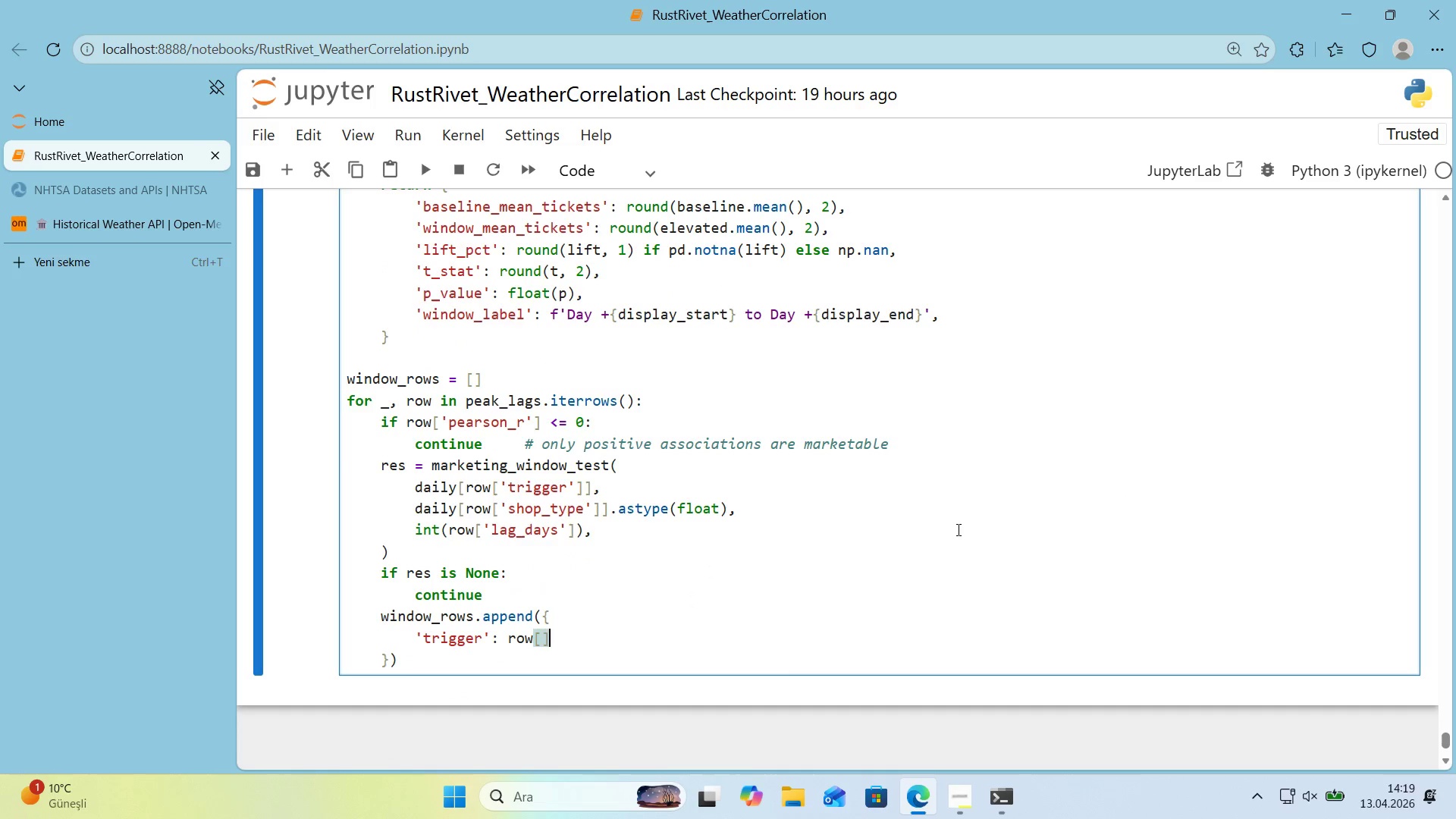 
key(ArrowLeft)
 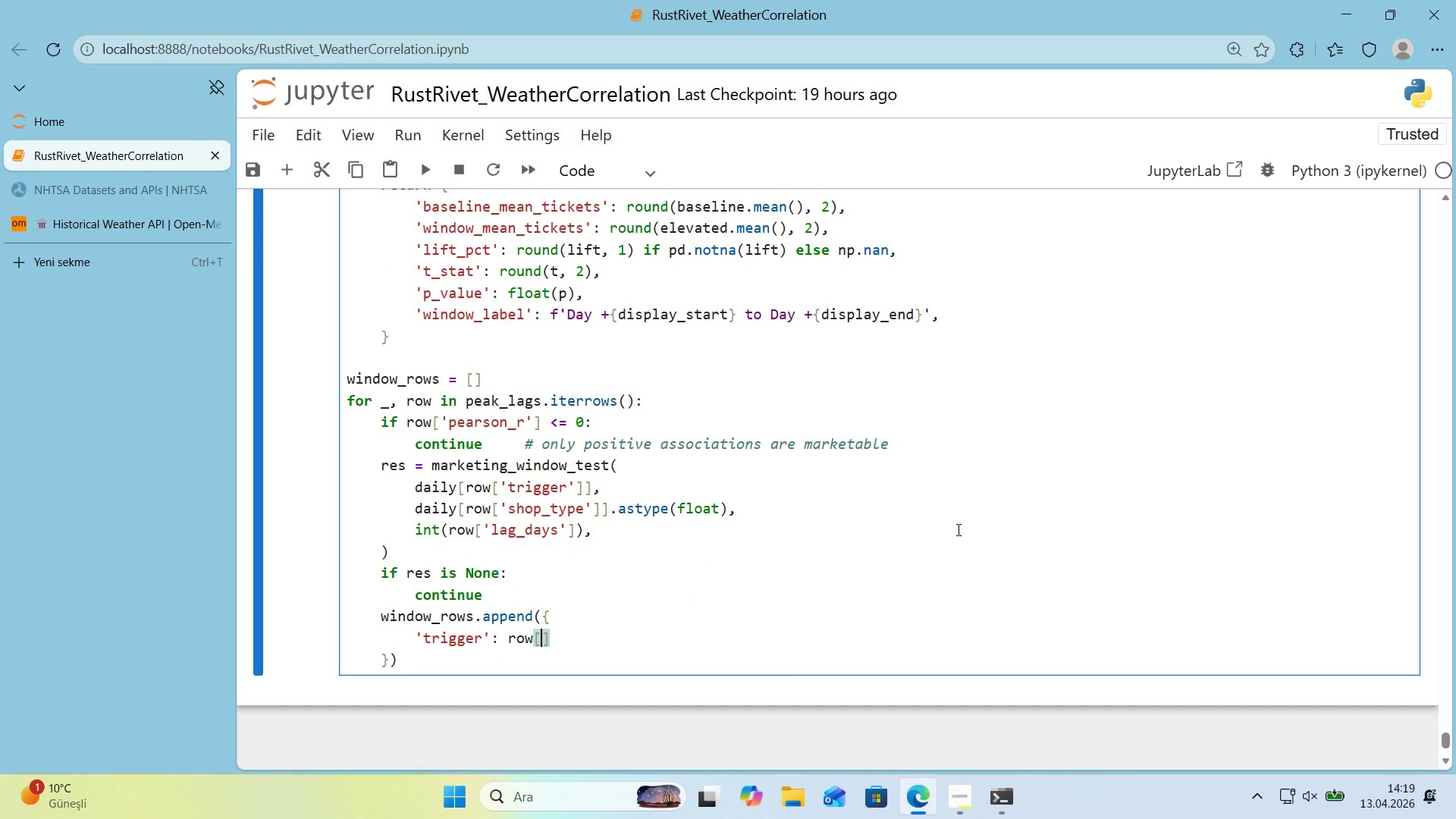 
type(@@)
 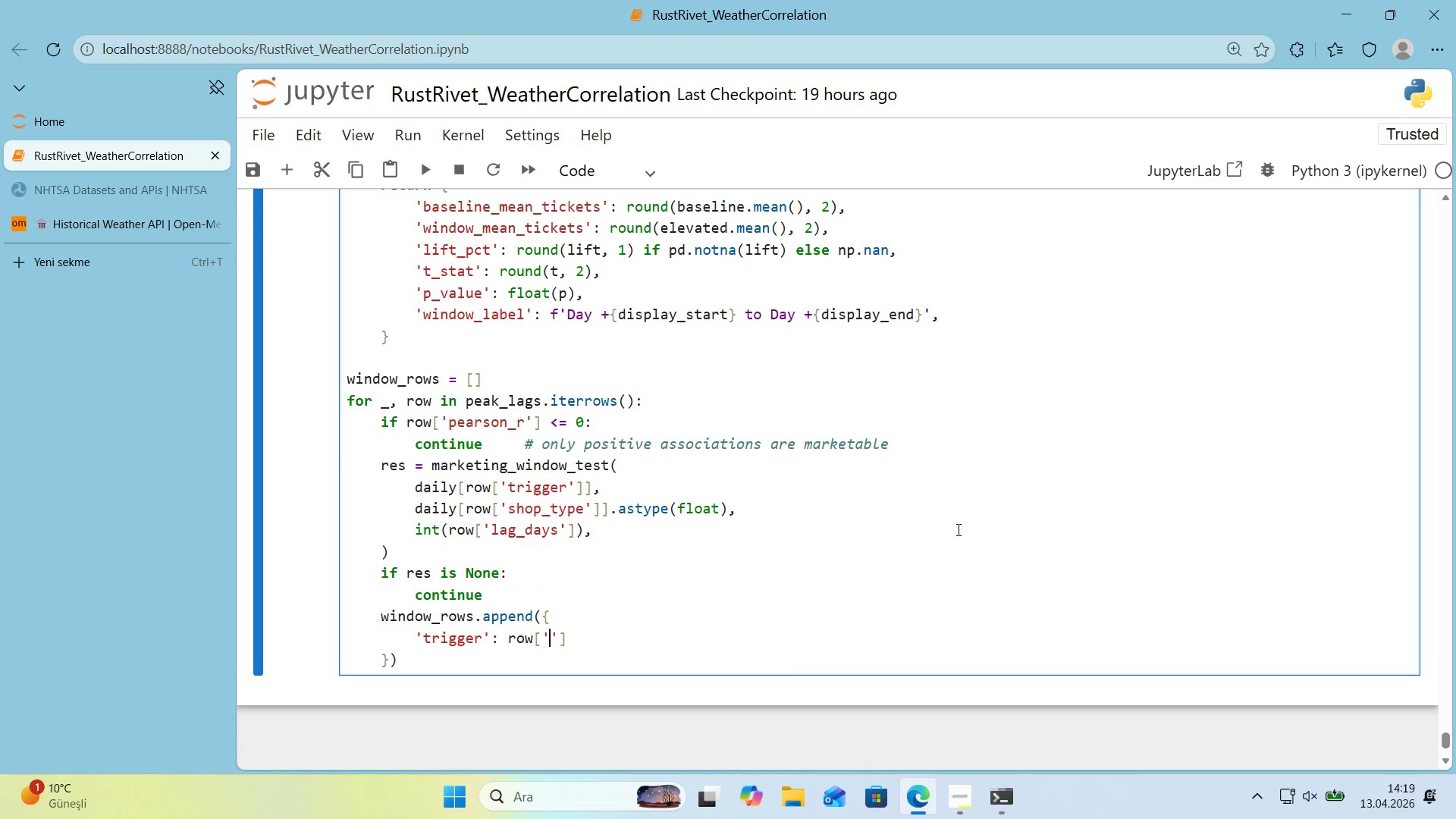 
key(ArrowLeft)
 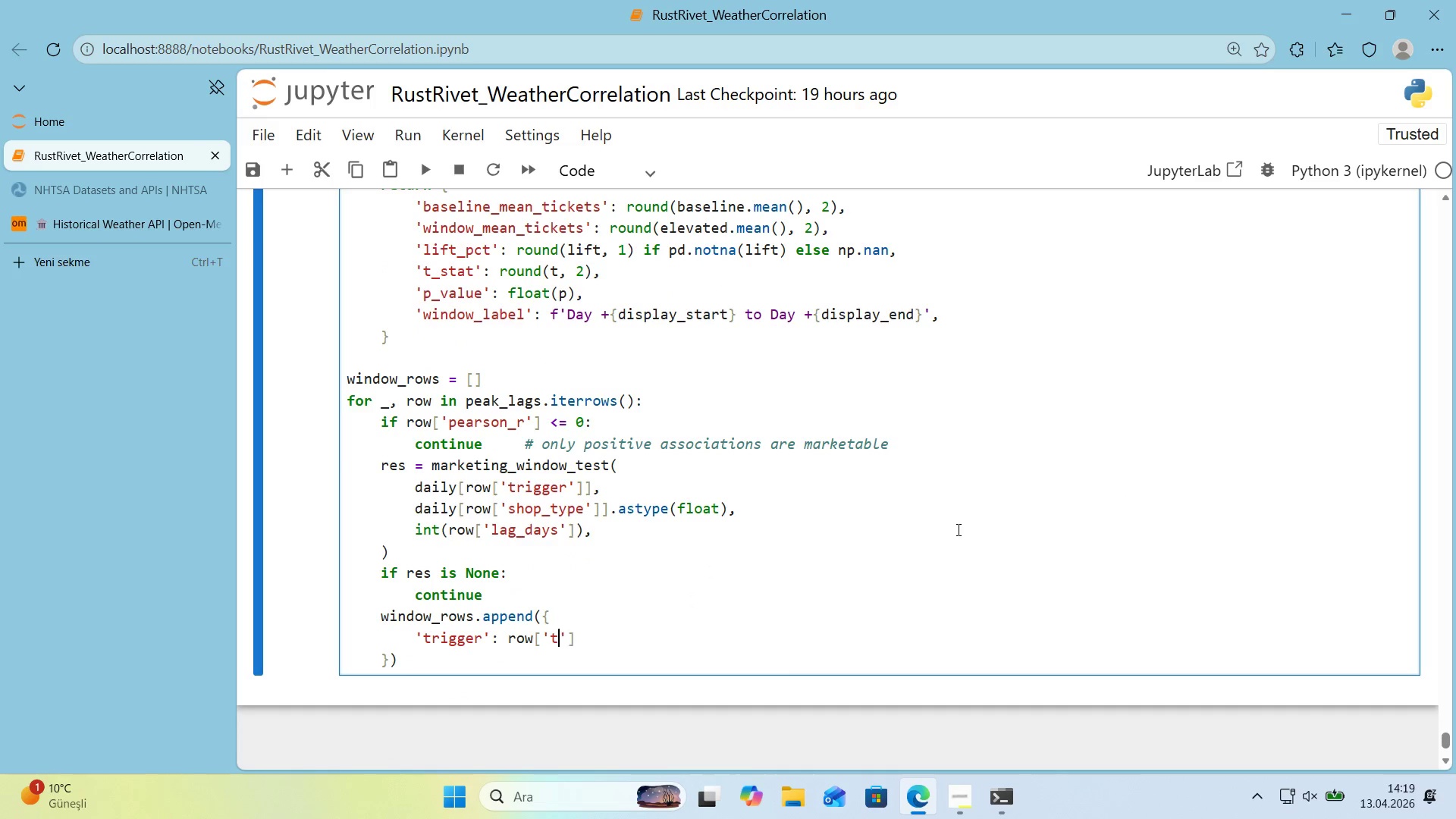 
type(tr'gger)
 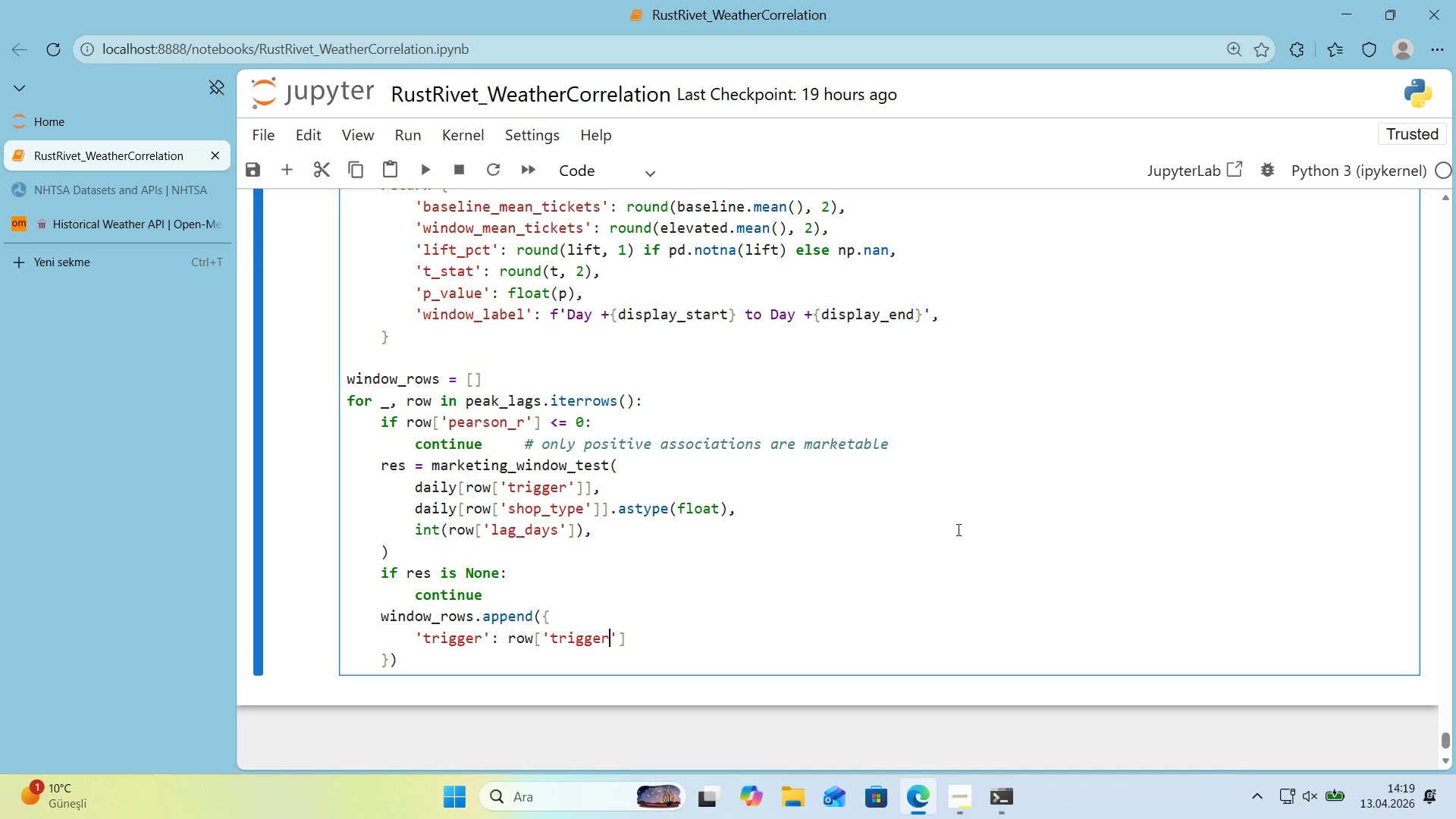 
key(ArrowRight)
 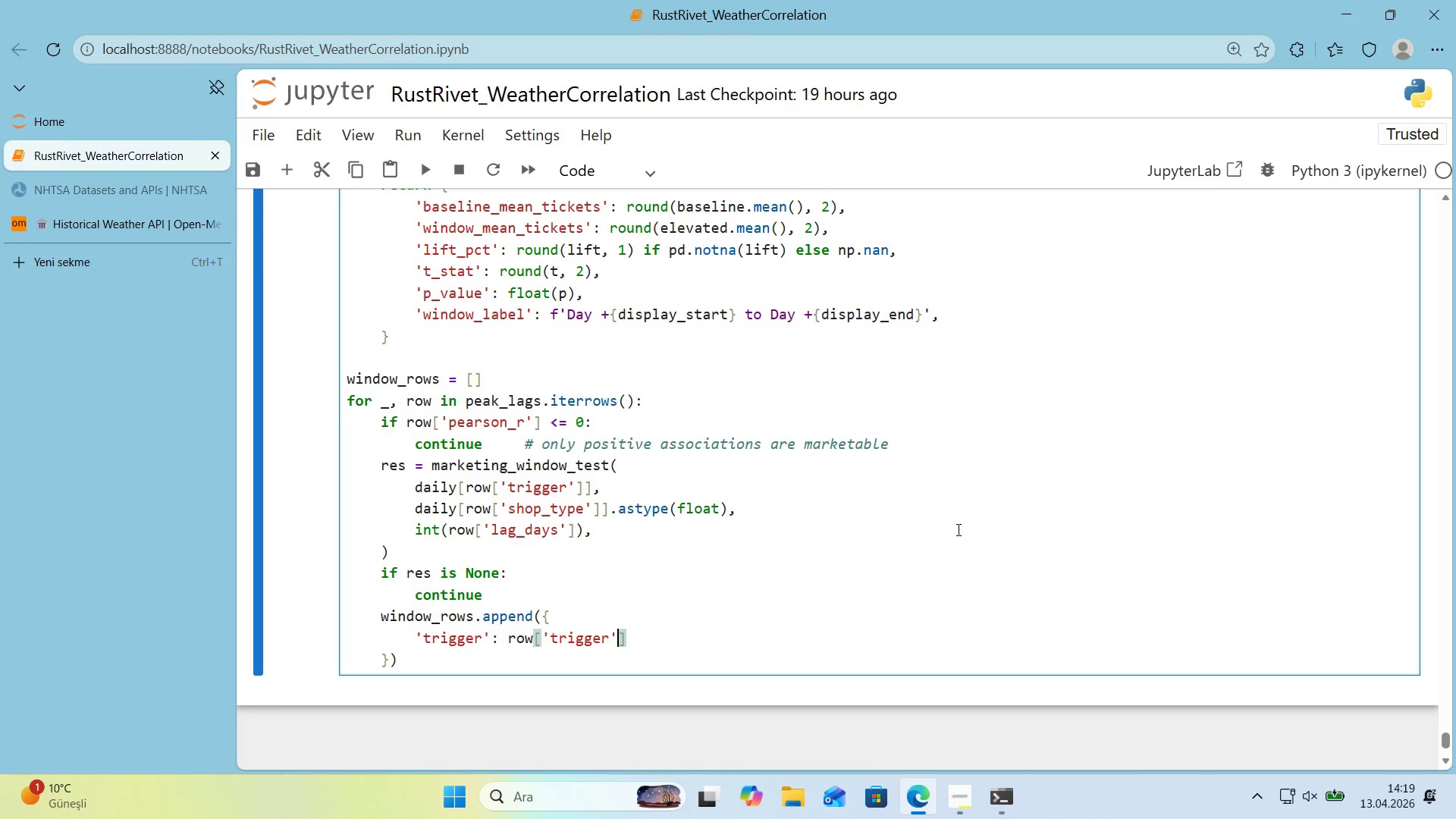 
key(ArrowRight)
 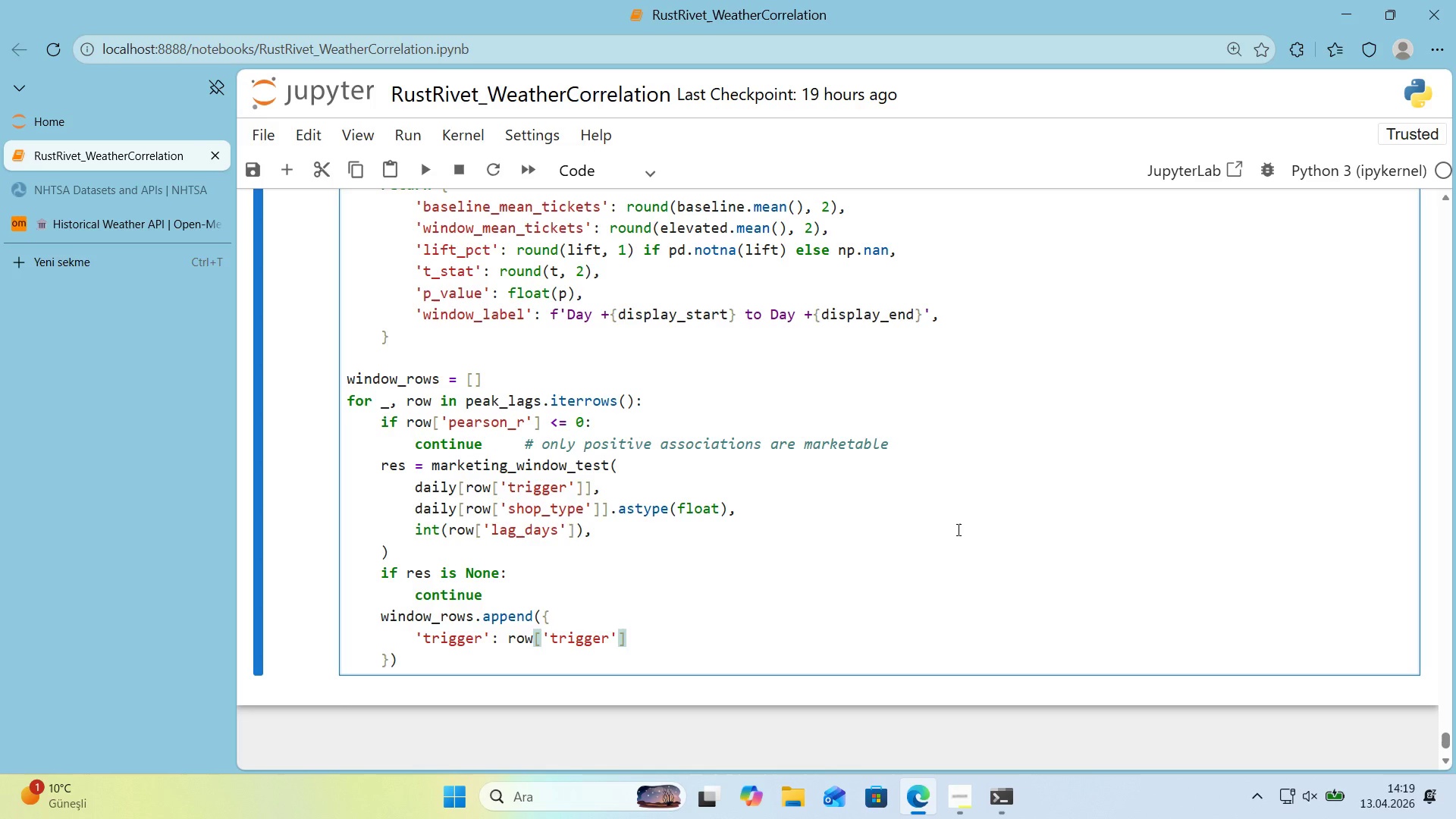 
key(Comma)
 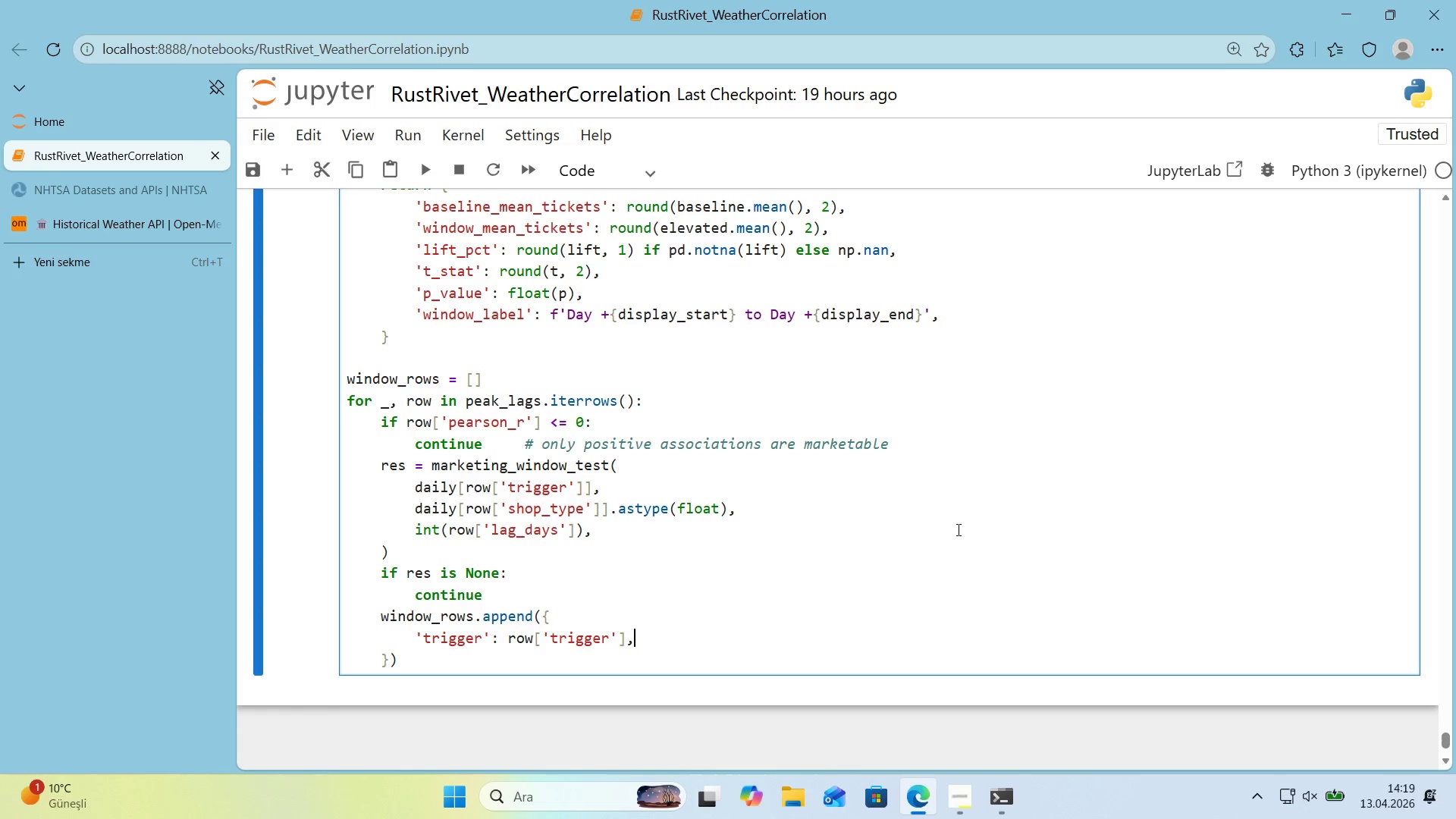 
key(Enter)
 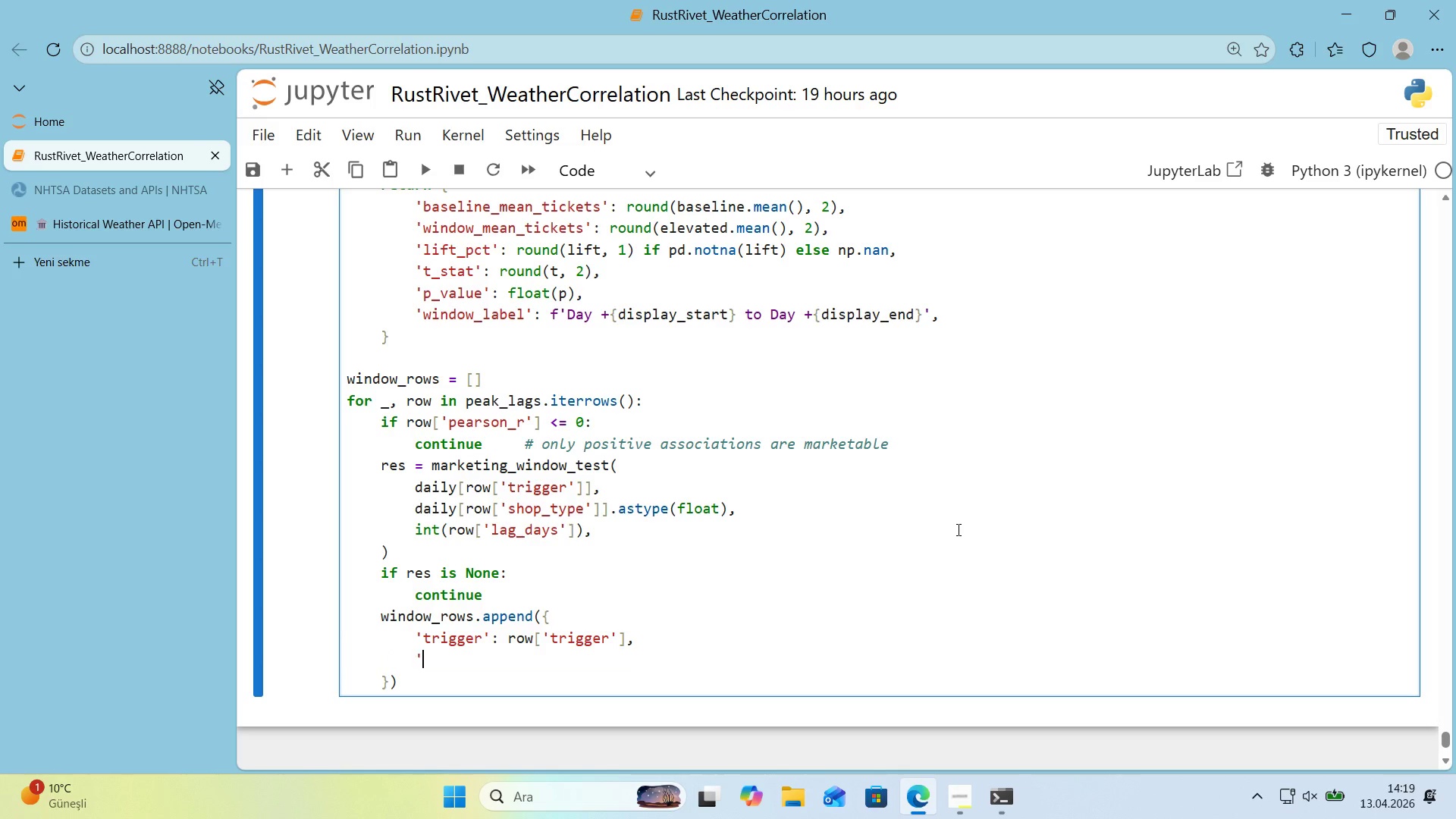 
key(Shift+ShiftRight)
 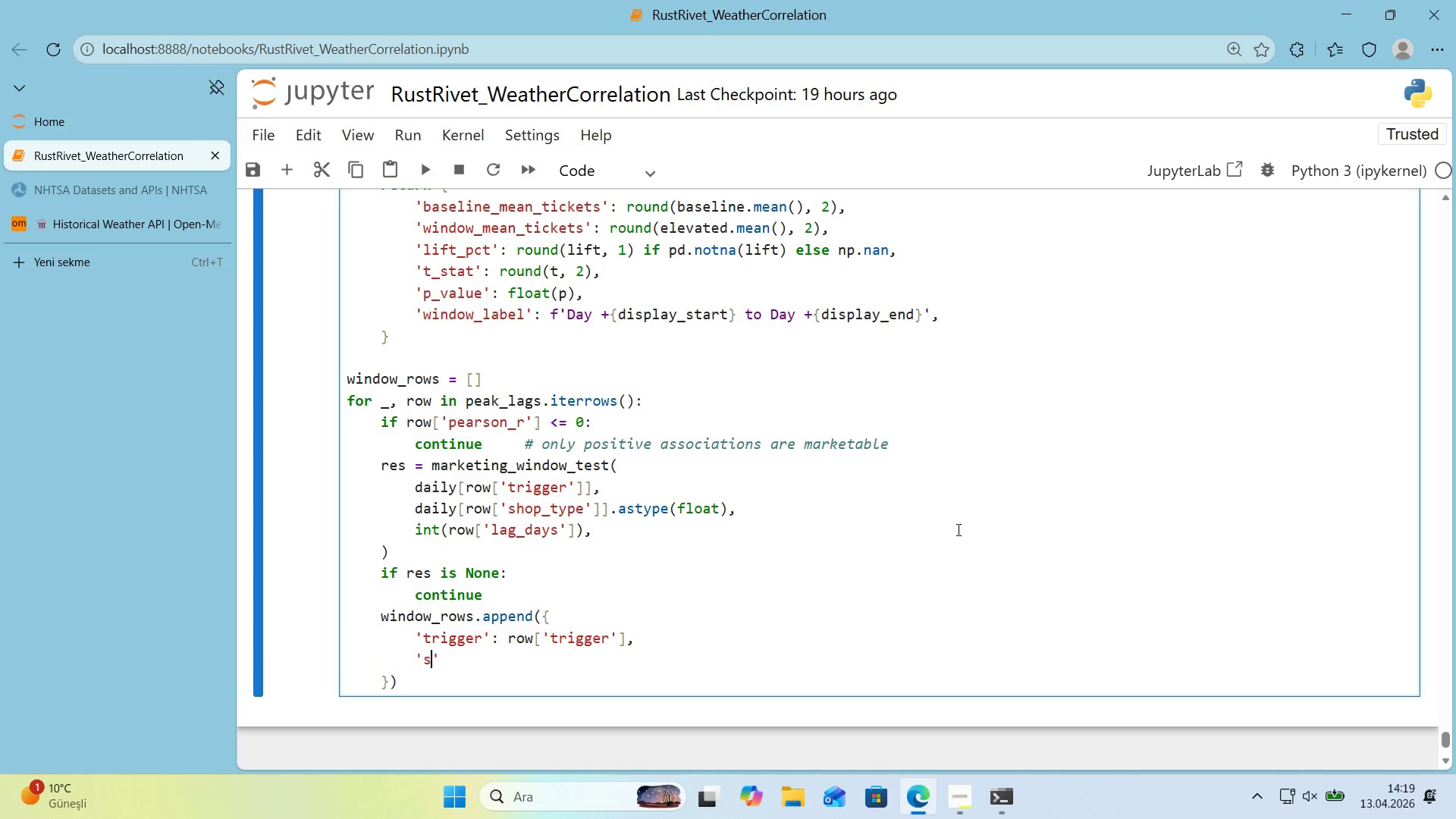 
key(Shift+2)
 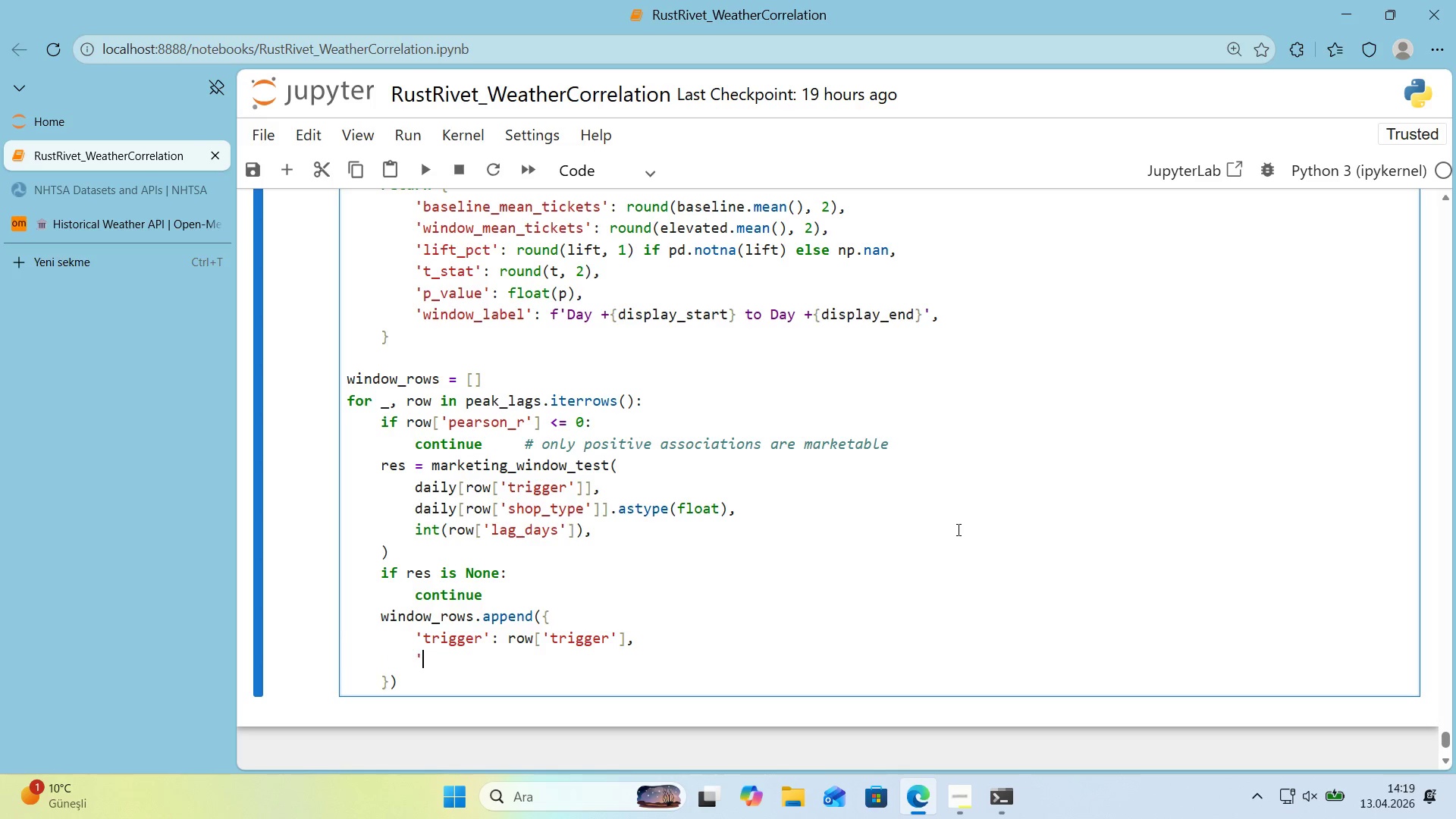 
key(Shift+2)
 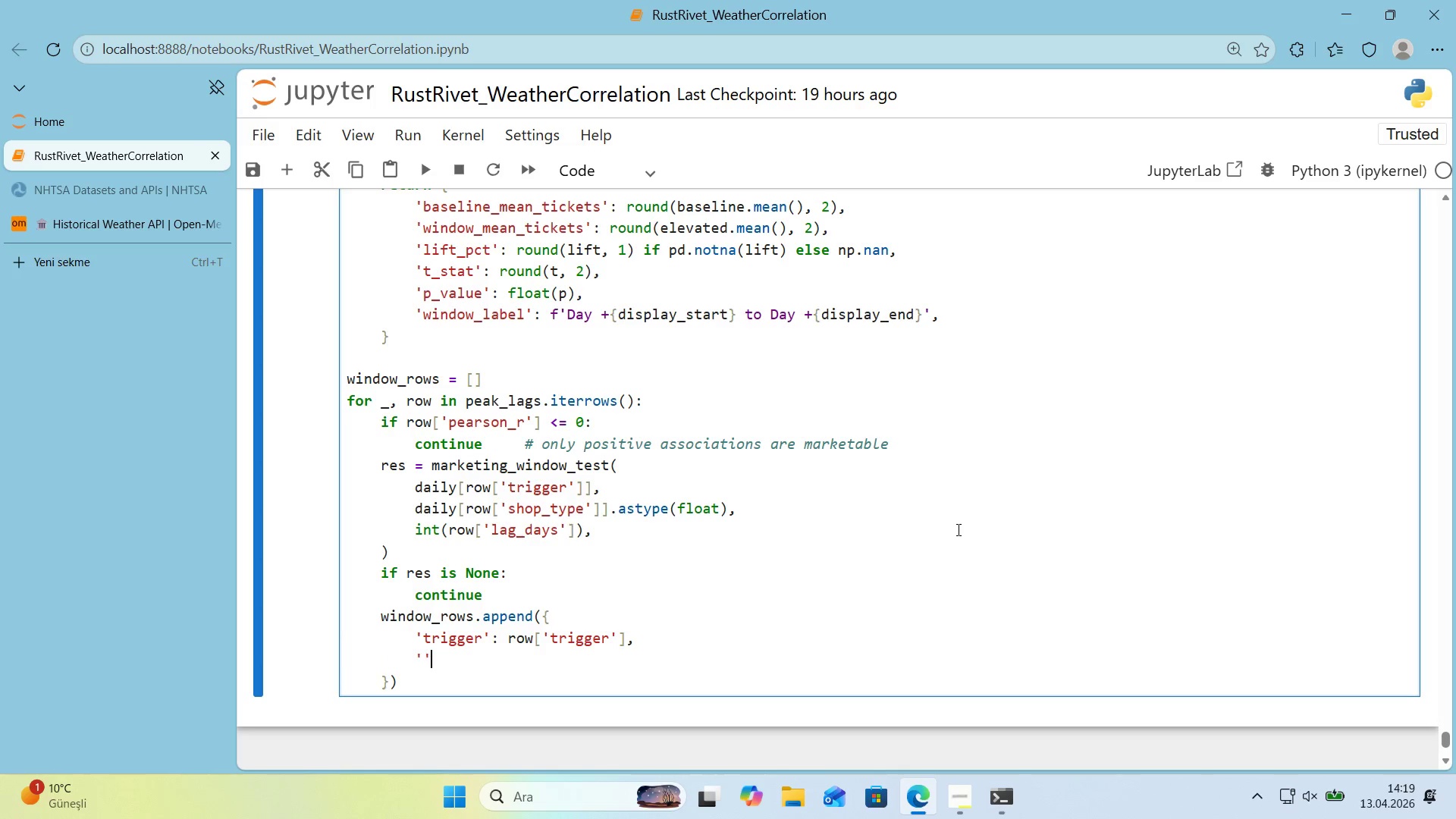 
key(ArrowLeft)
 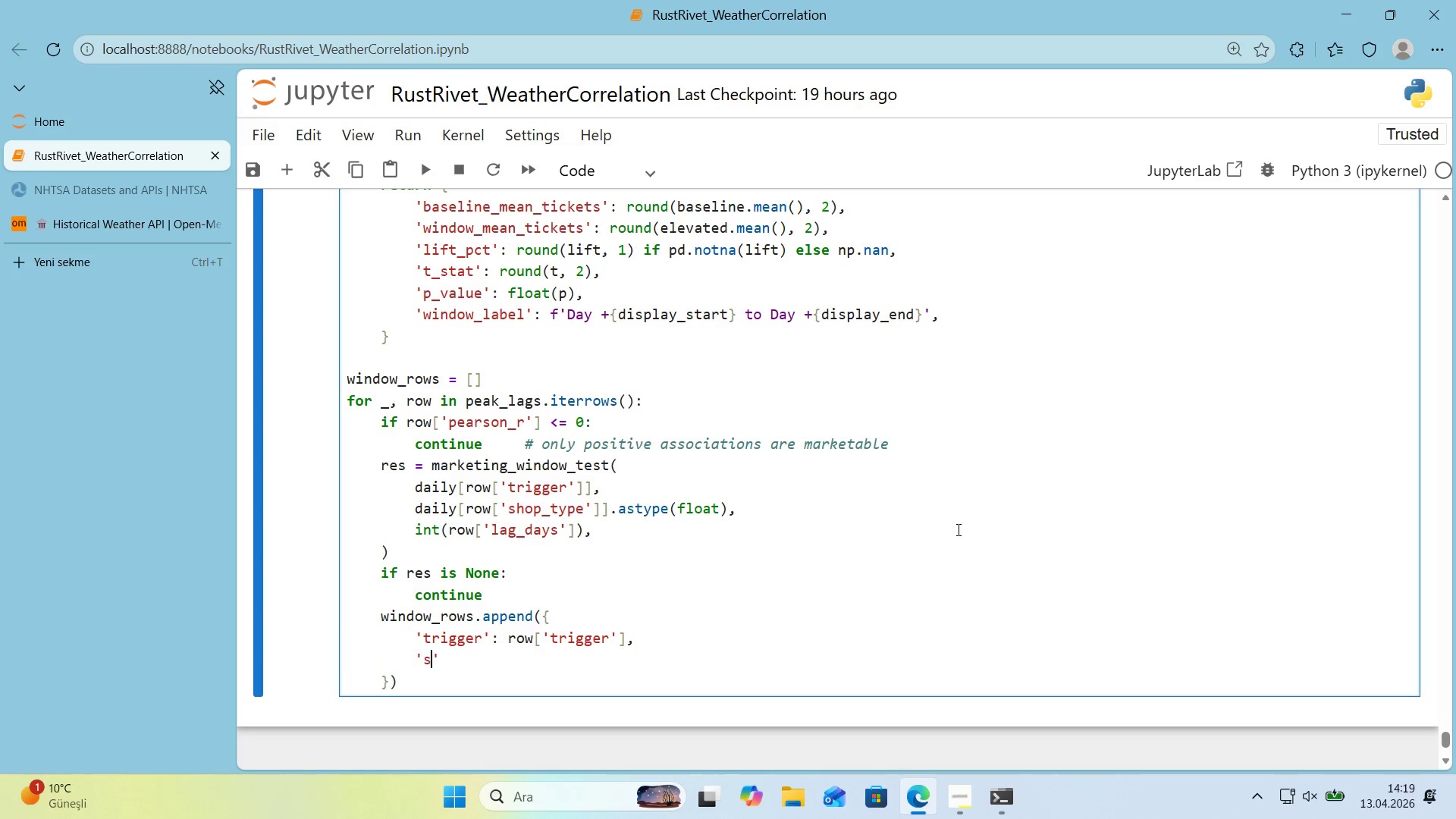 
type(shop_type)
 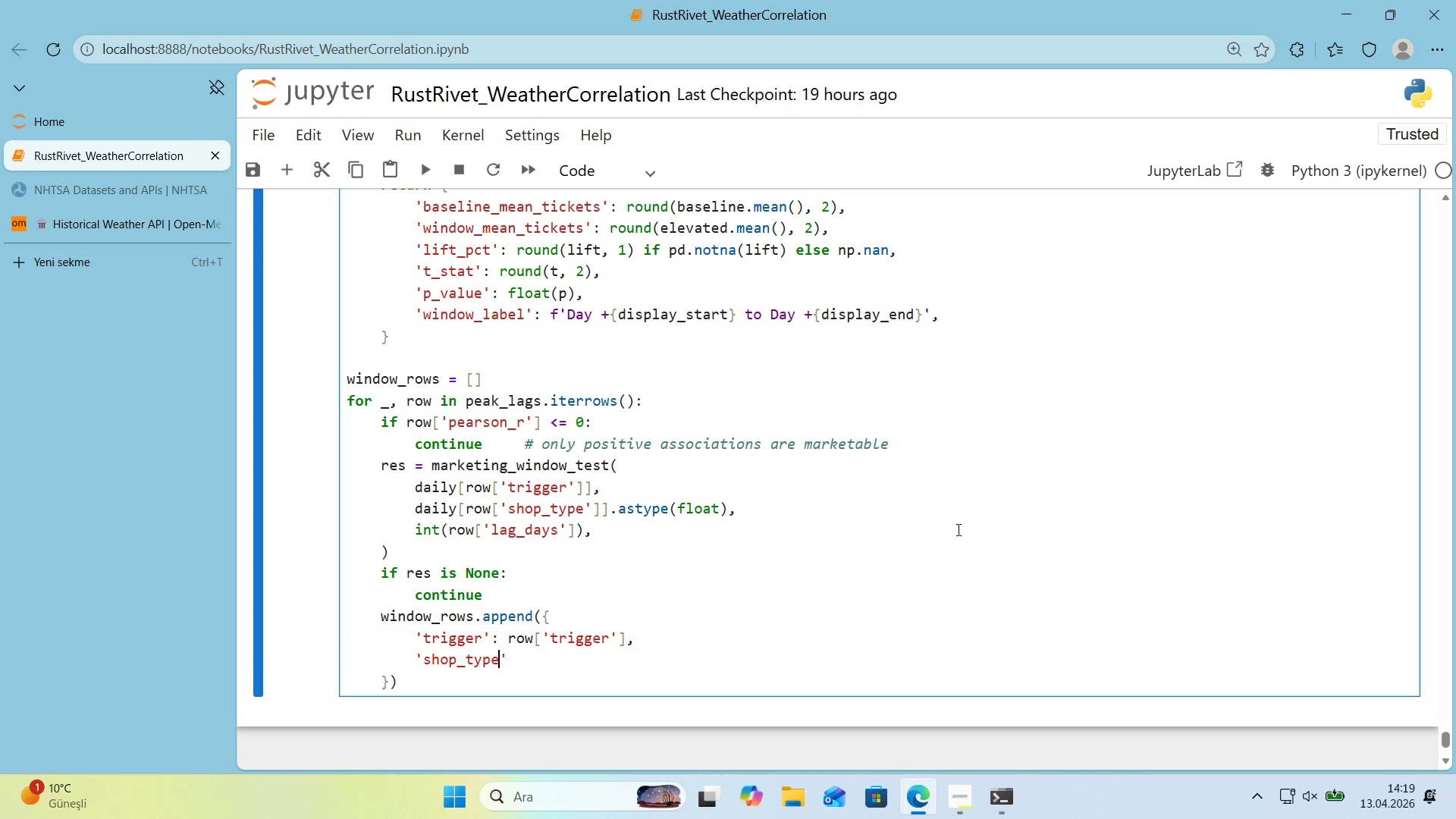 
key(ArrowRight)
 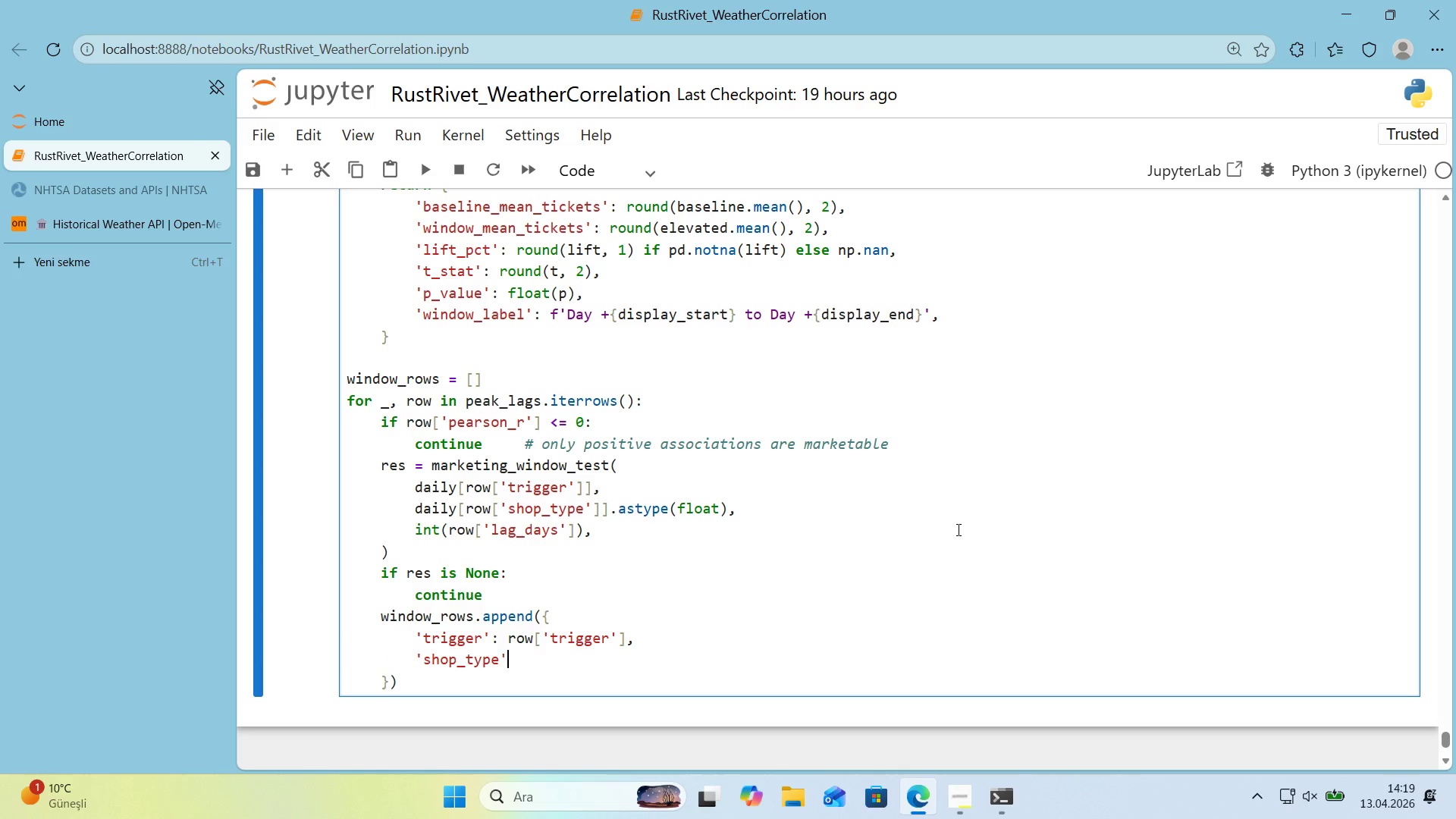 
type(> row)
 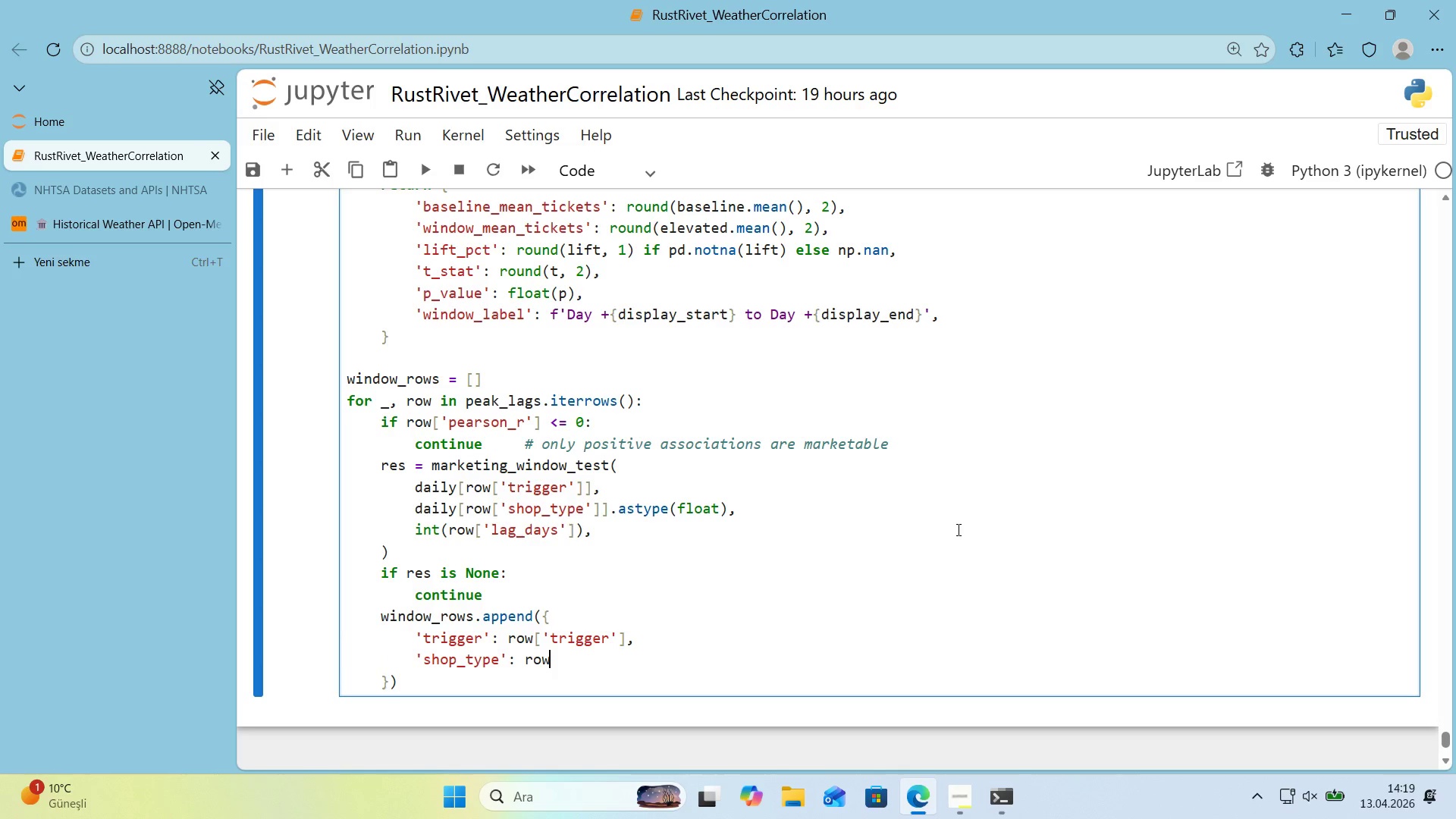 
key(Alt+Control+7)
 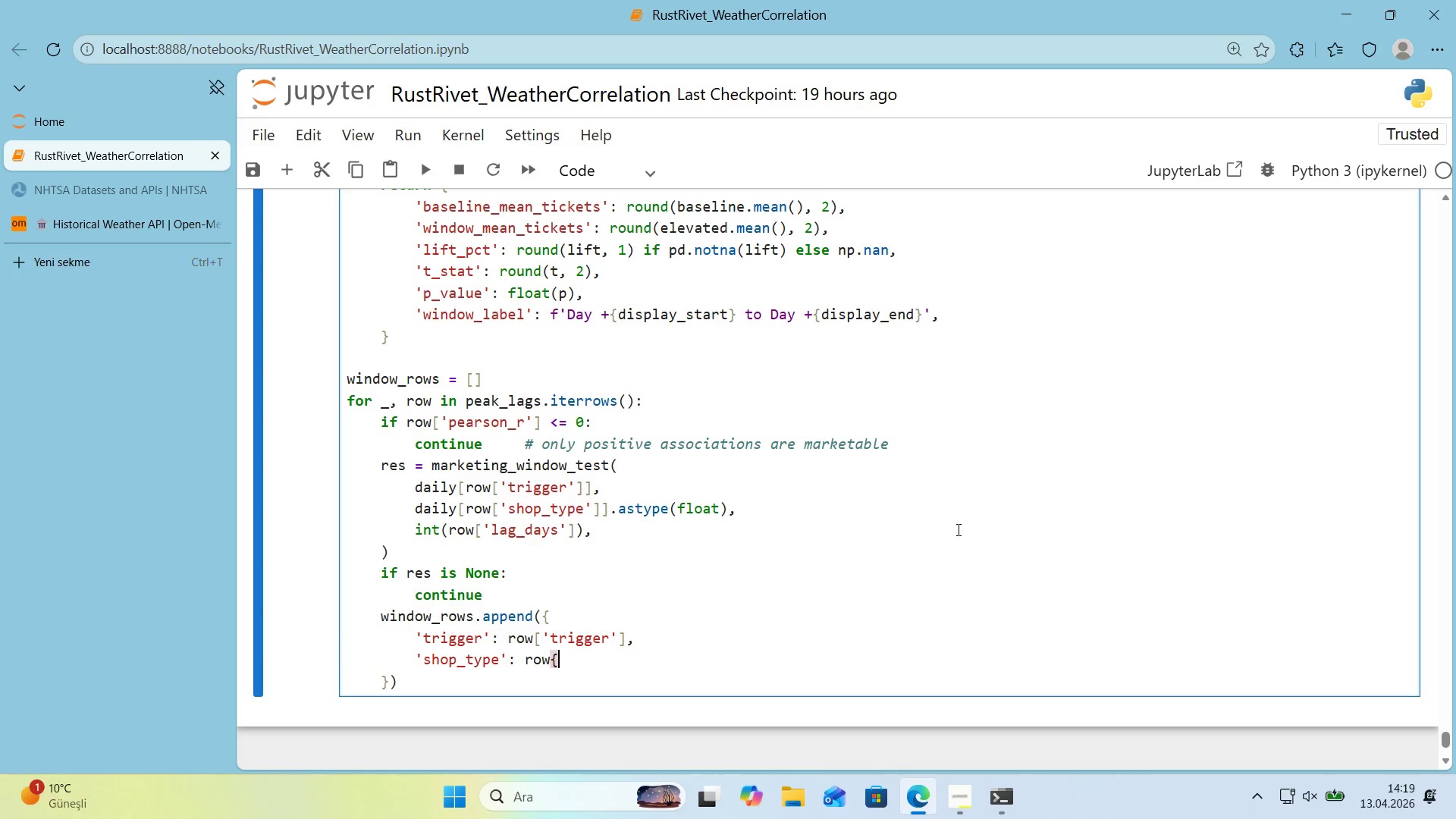 
key(Alt+Control+8)
 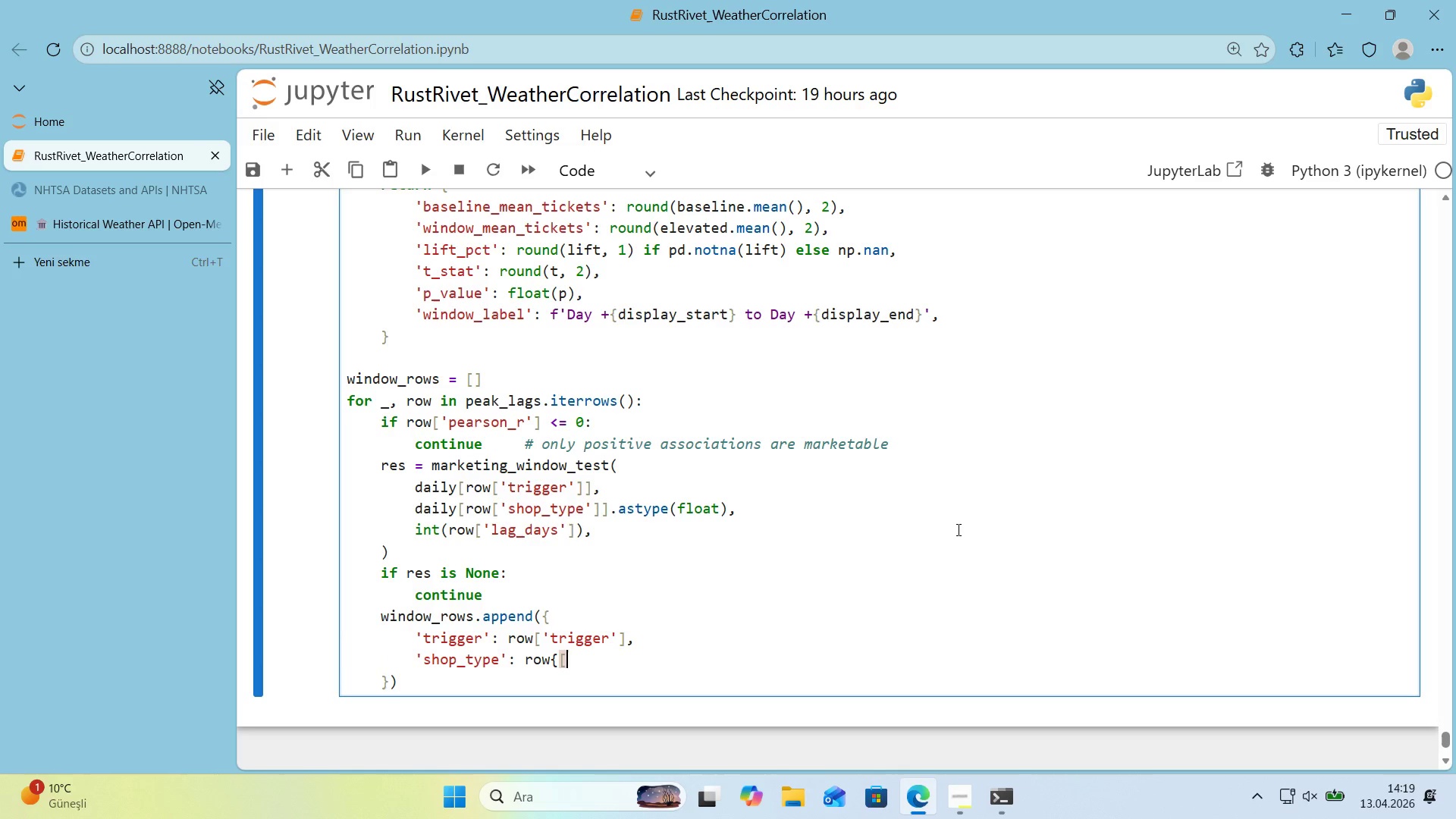 
key(Backspace)
 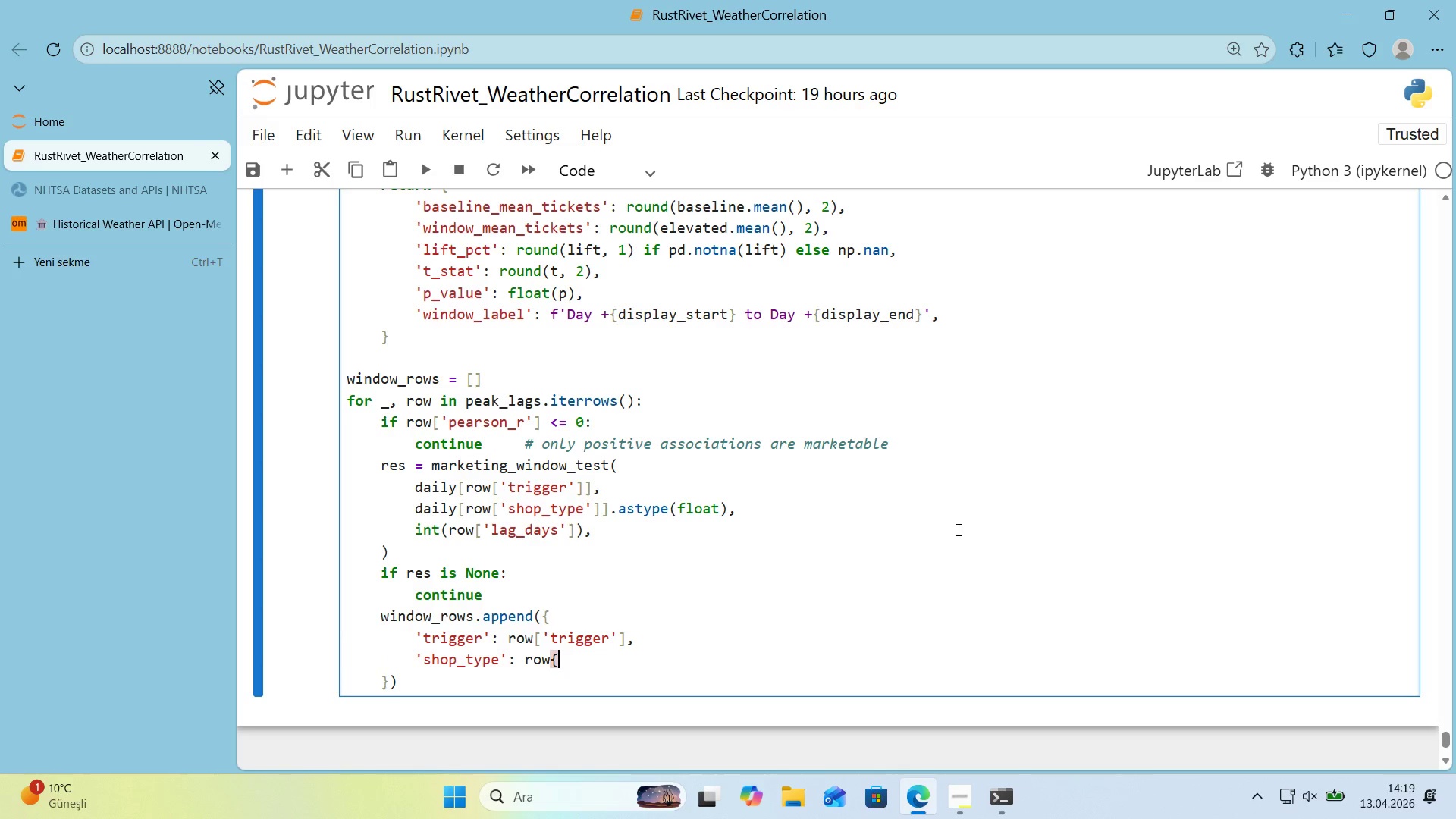 
key(Backspace)
 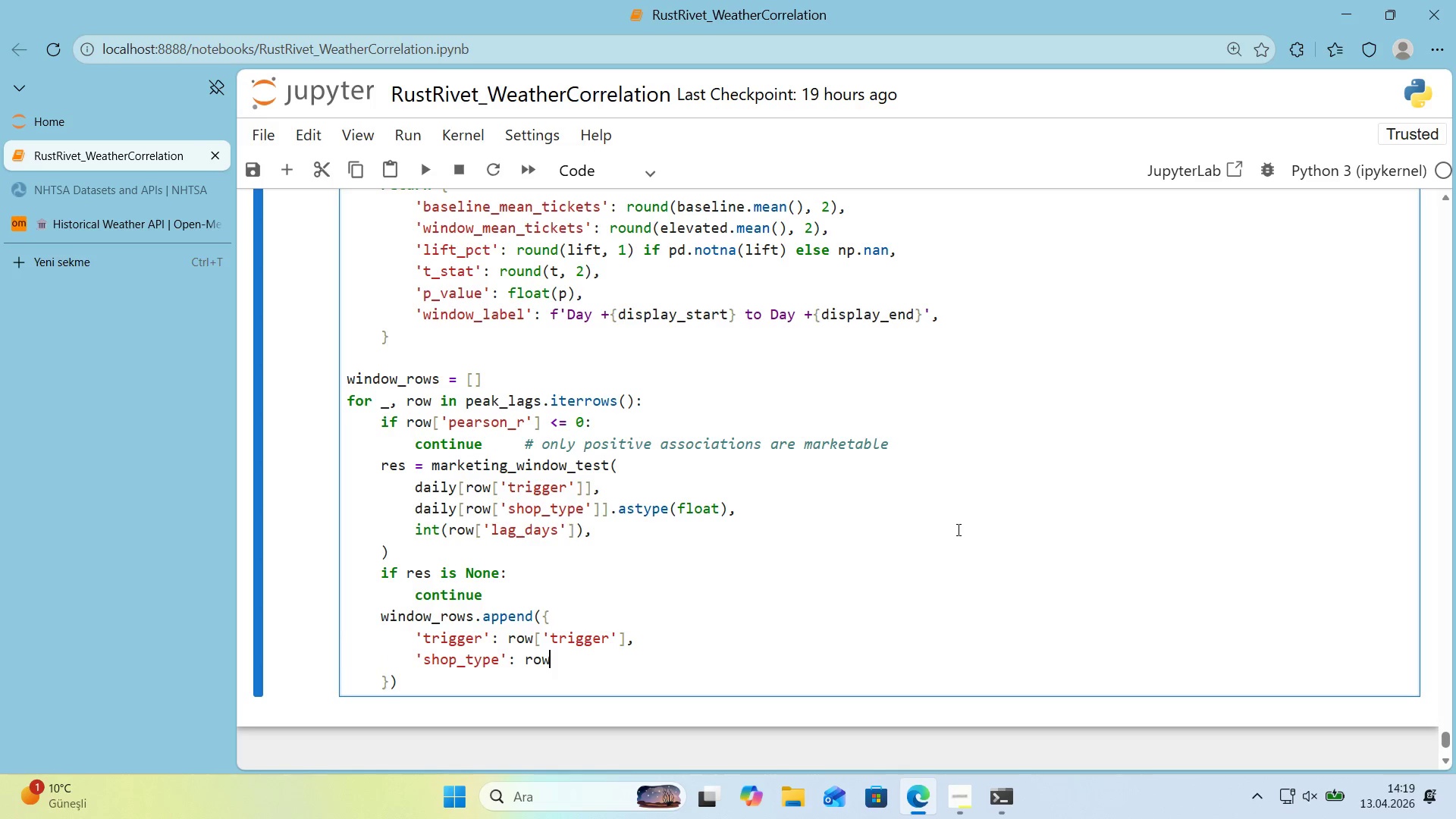 
key(Control+ControlLeft)
 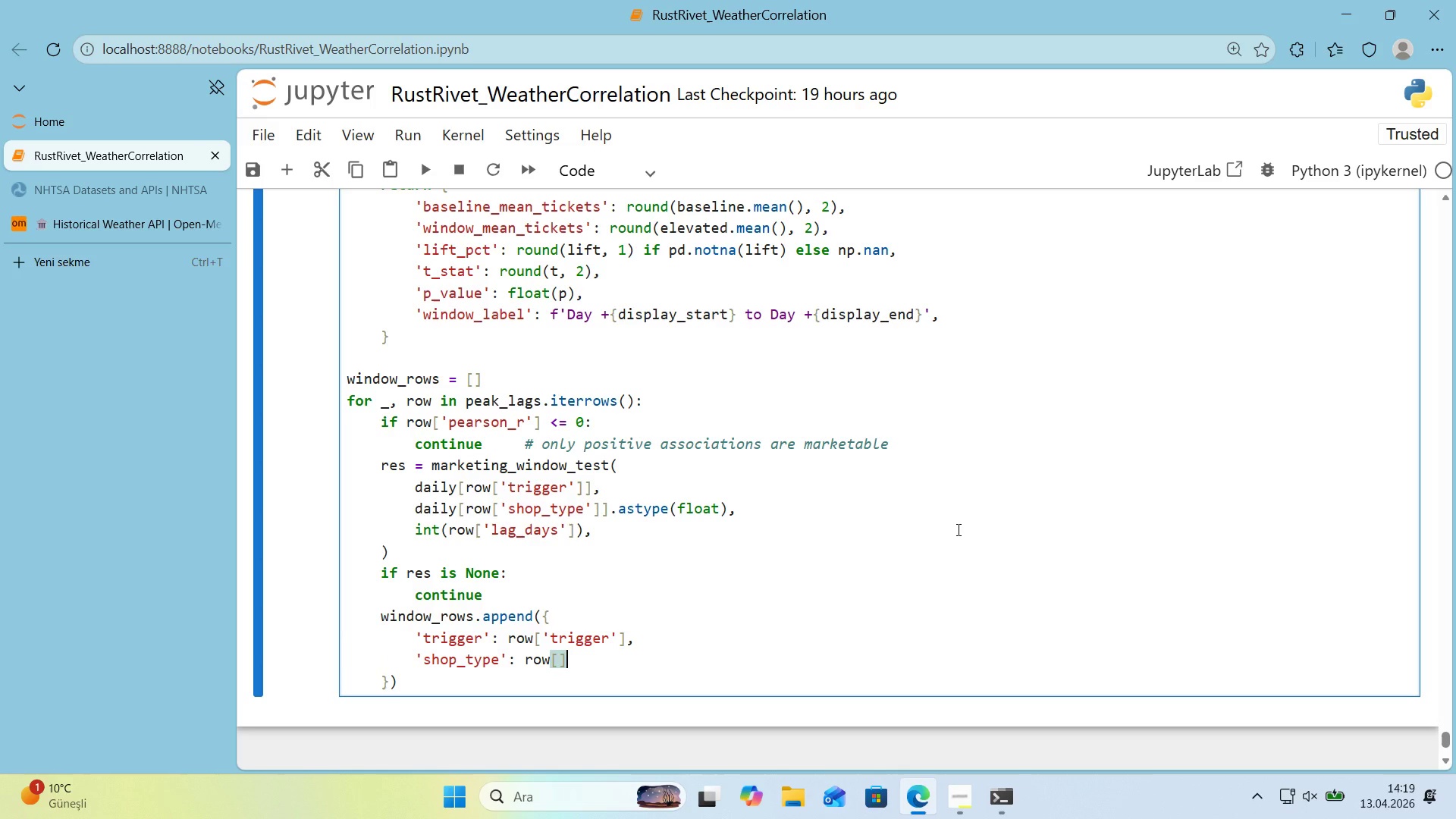 
key(Alt+Control+AltRight)
 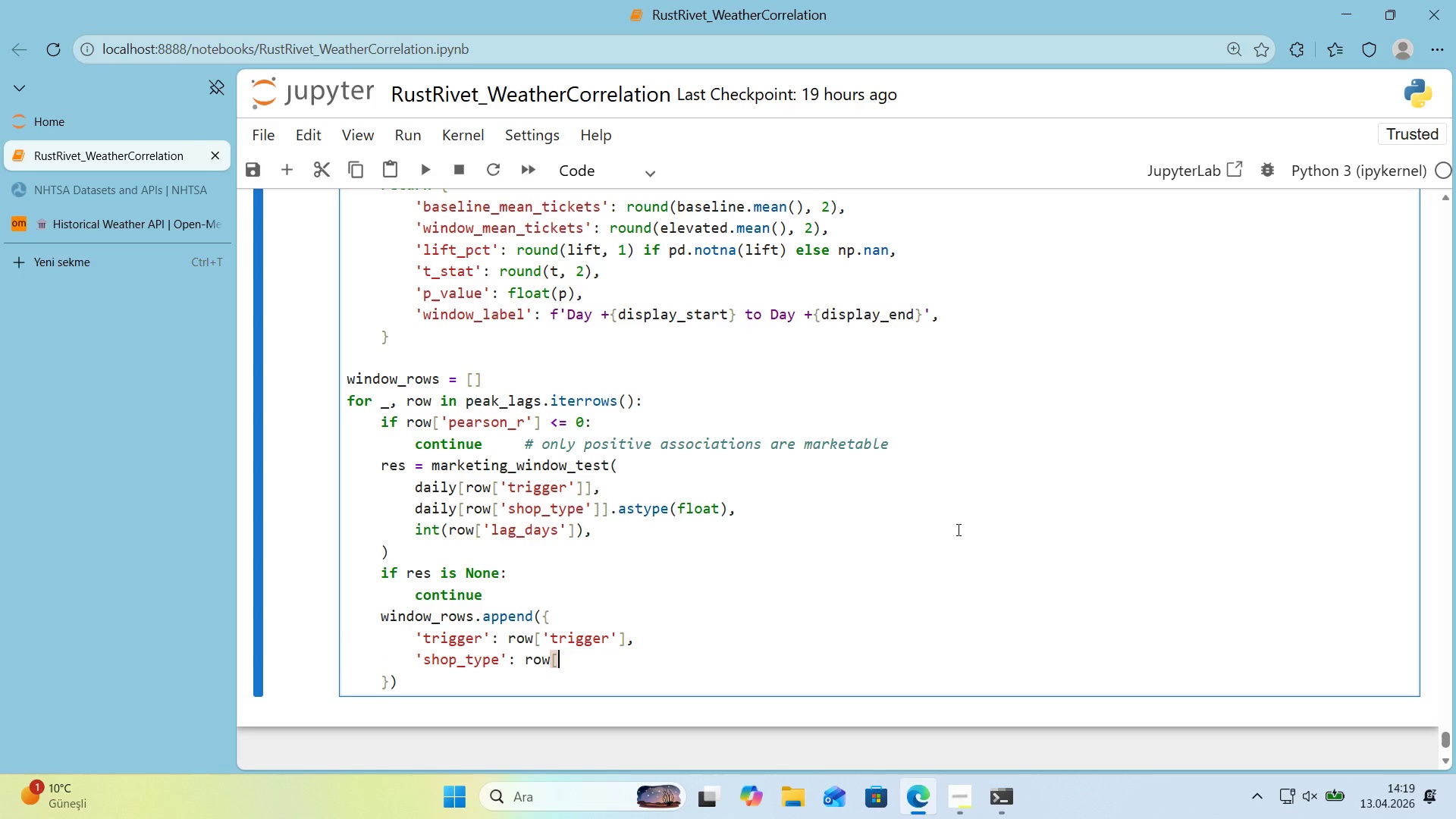 
key(Alt+Control+8)
 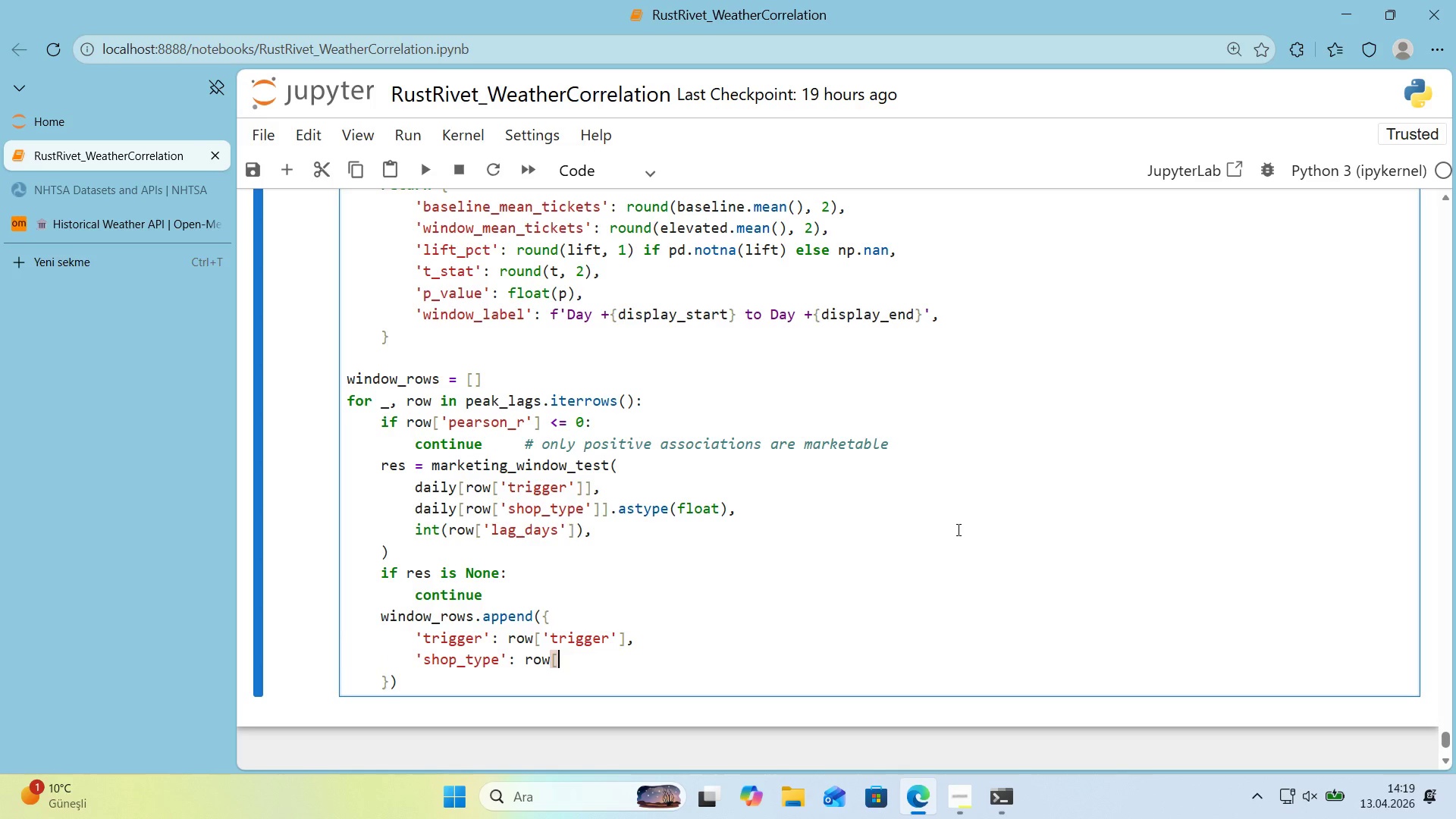 
key(Alt+Control+9)
 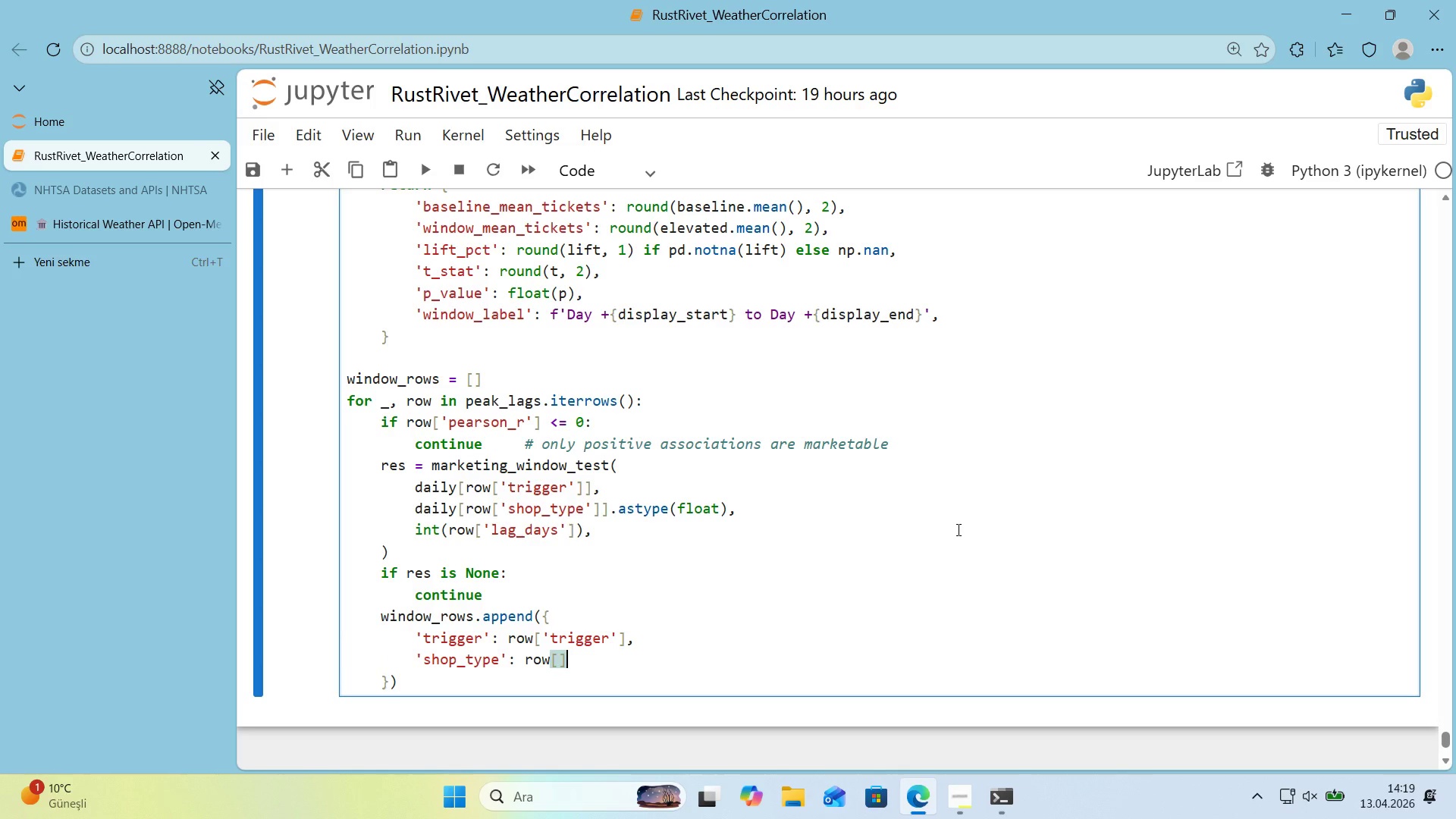 
key(ArrowLeft)
 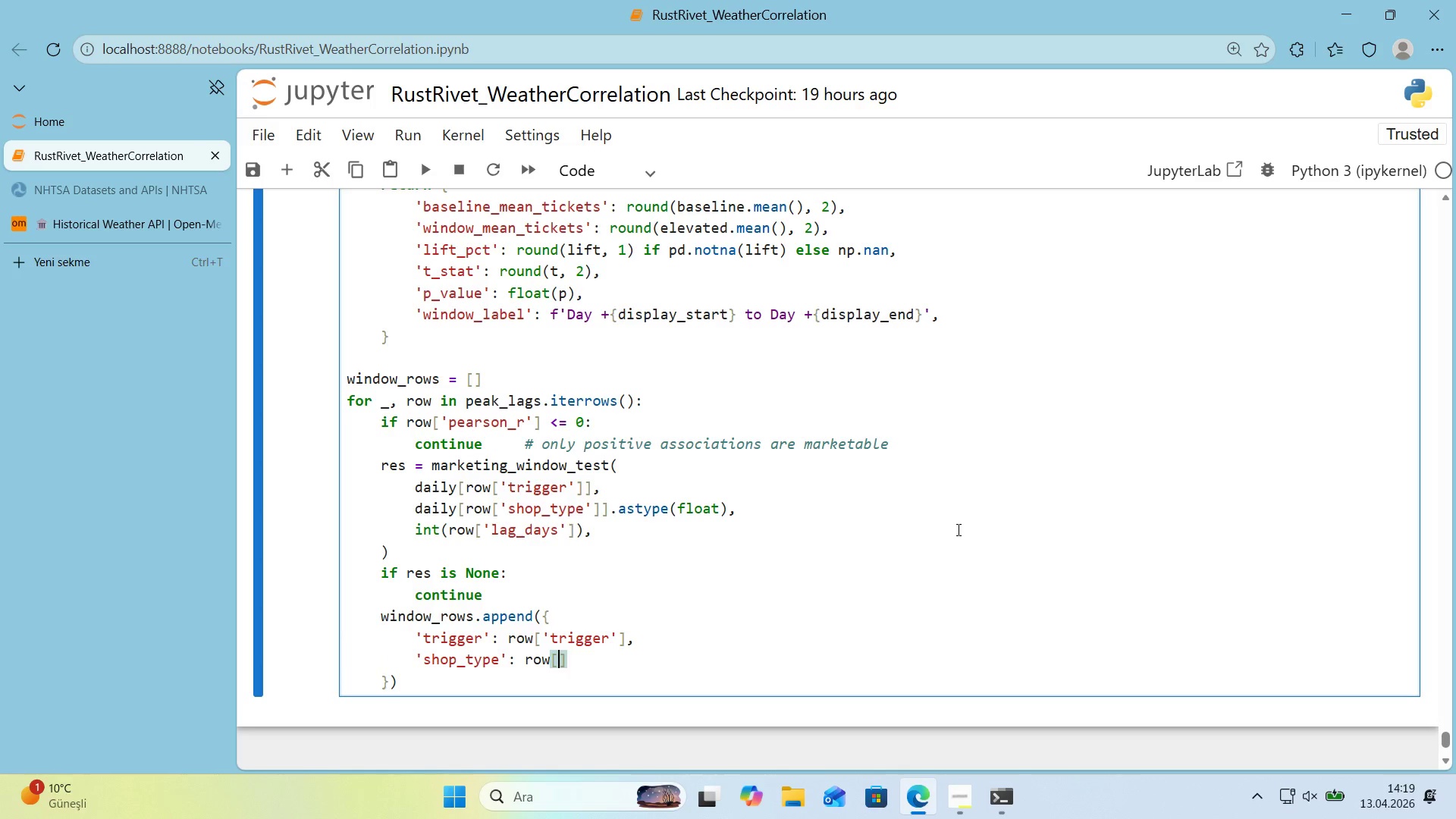 
type(@@)
 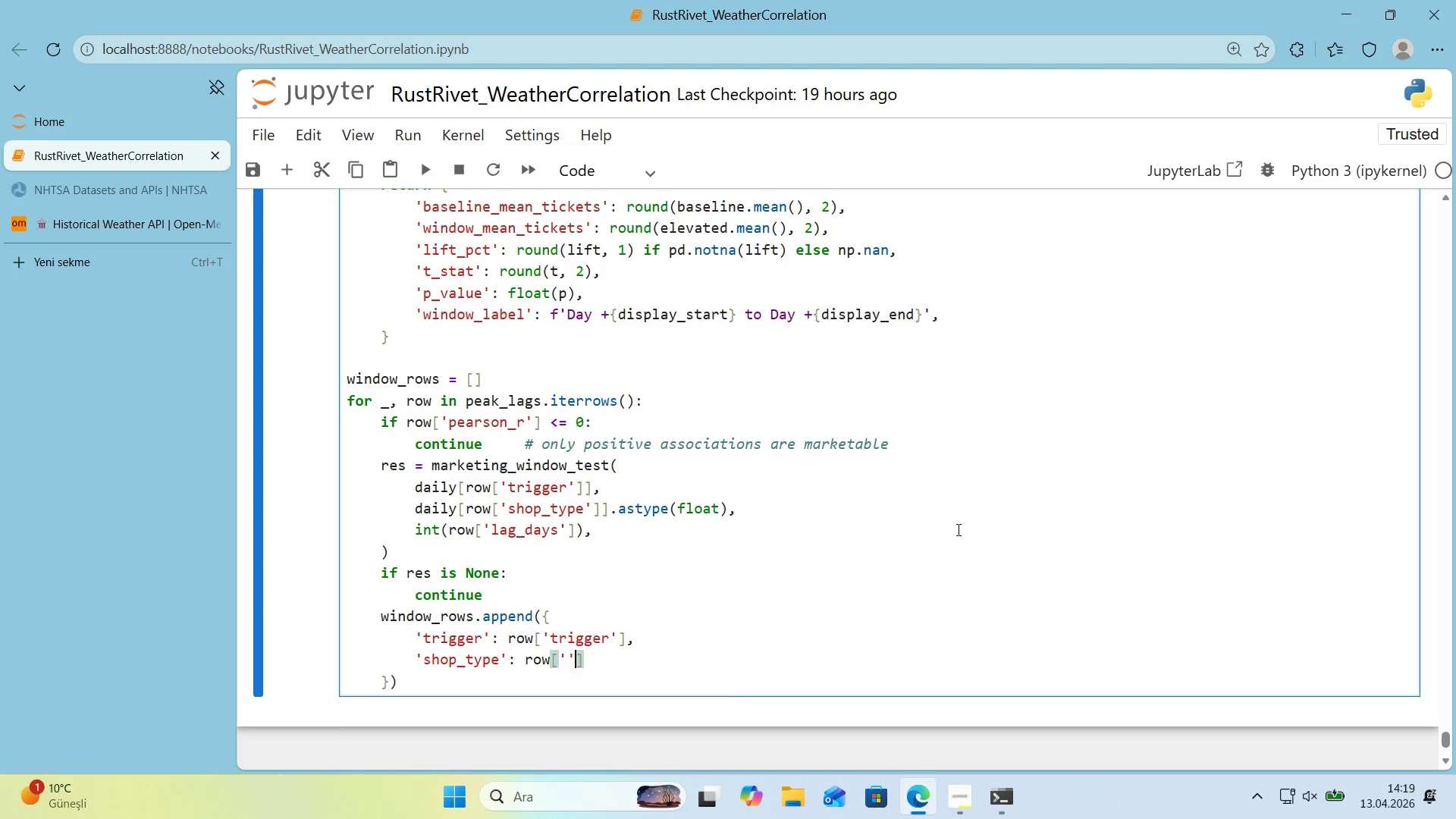 
key(ArrowLeft)
 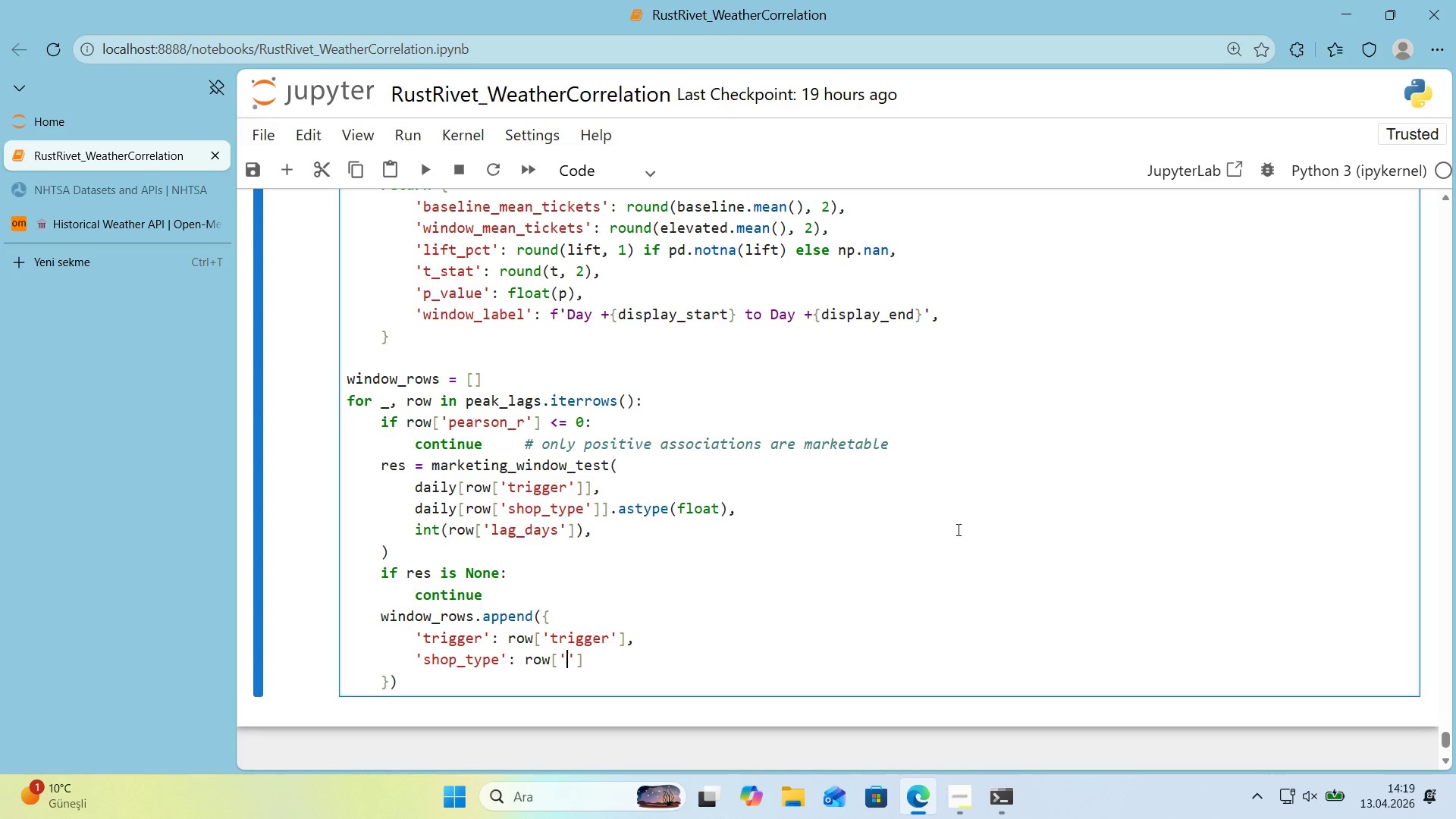 
type(shop_type)
 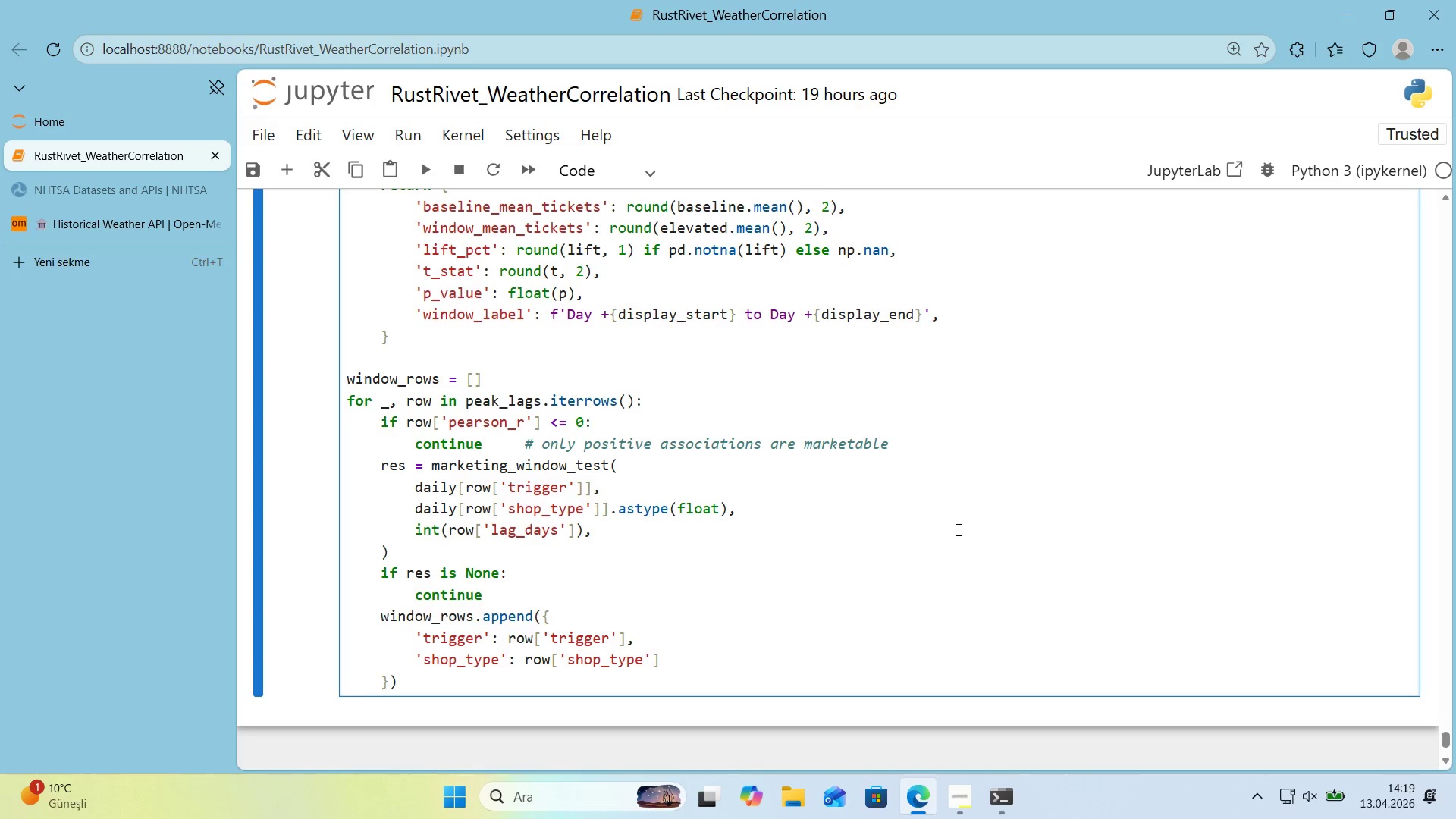 
key(ArrowRight)
 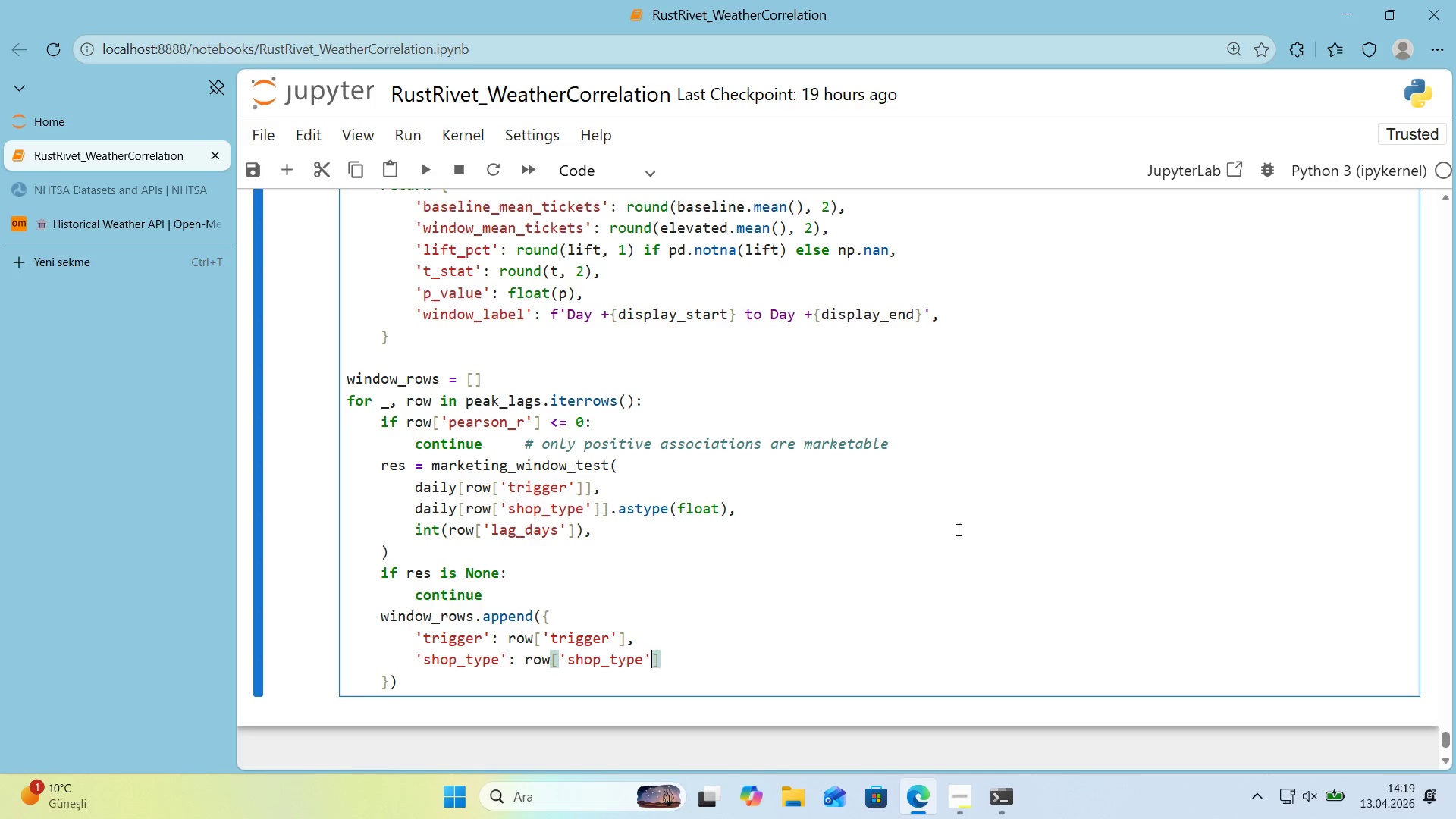 
key(ArrowRight)
 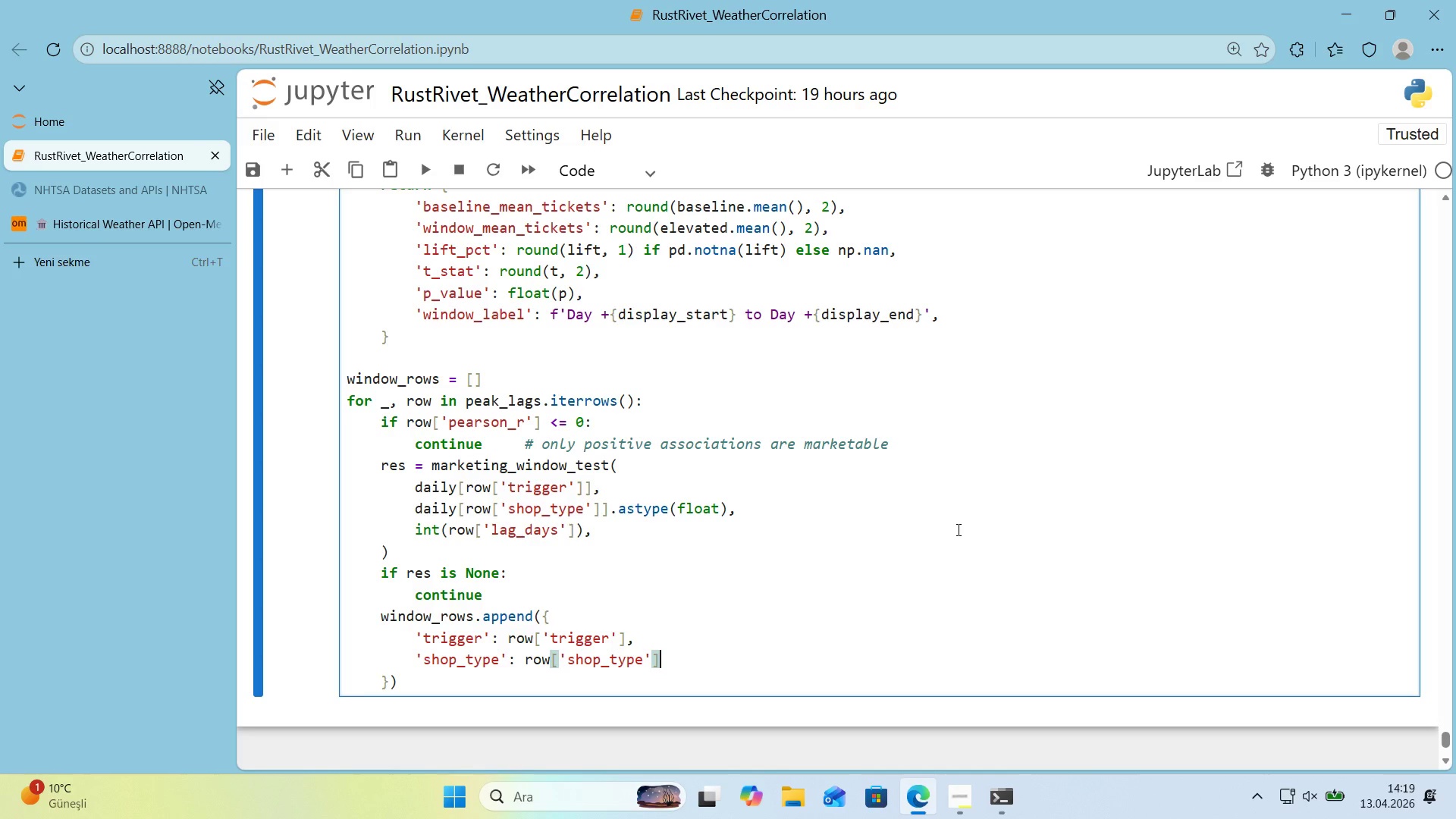 
key(Comma)
 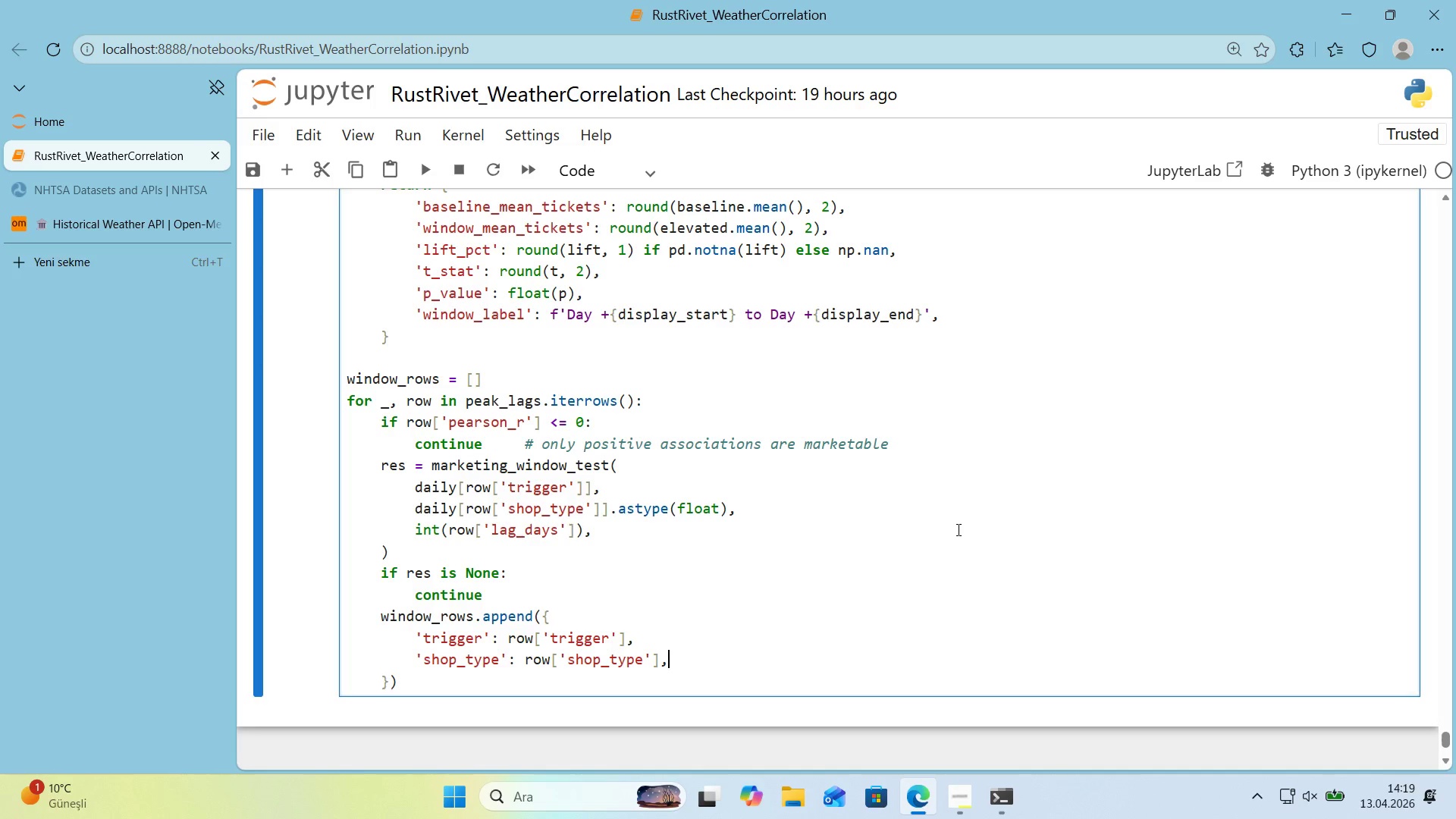 
key(Enter)
 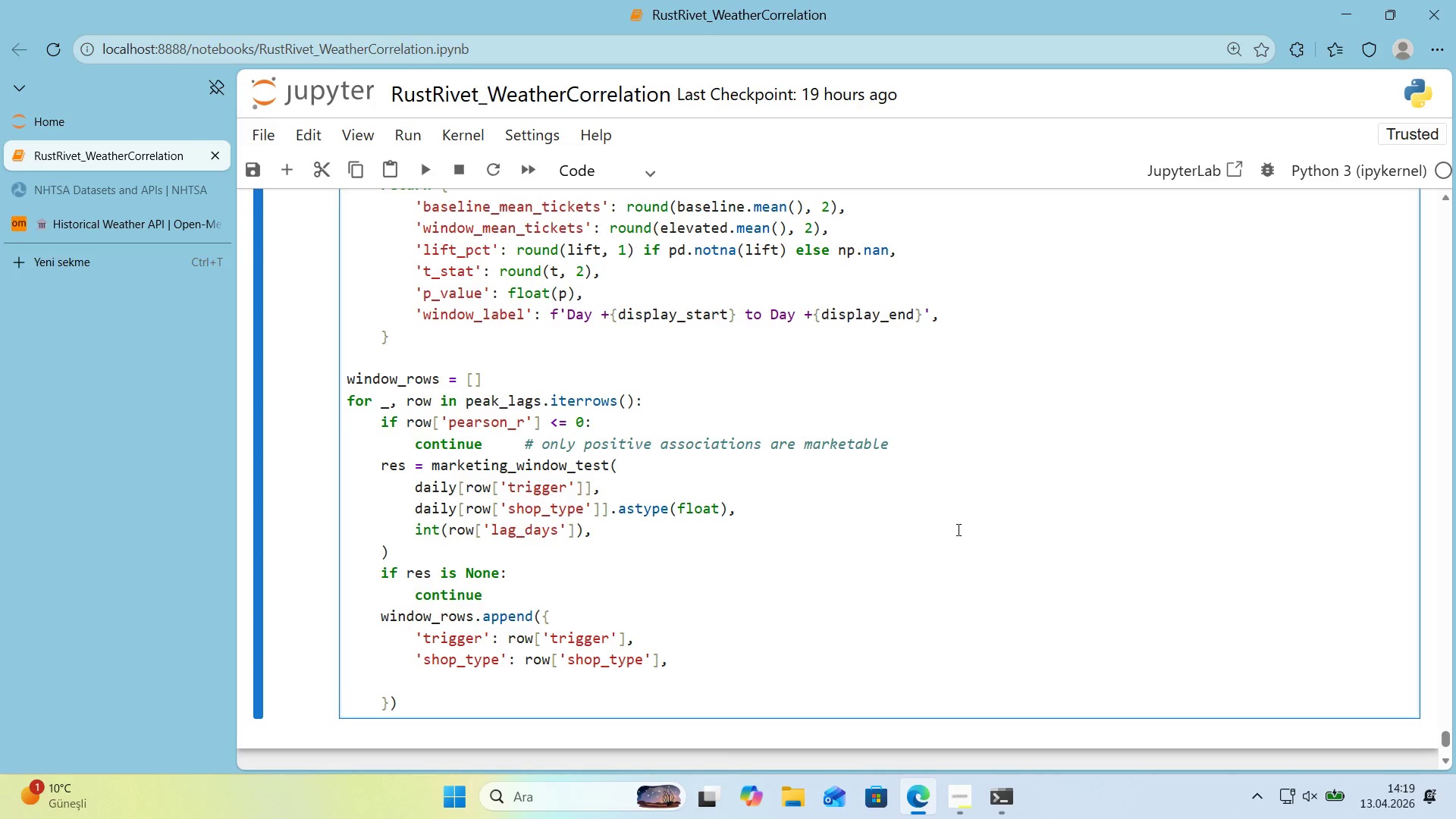 
type(@@)
 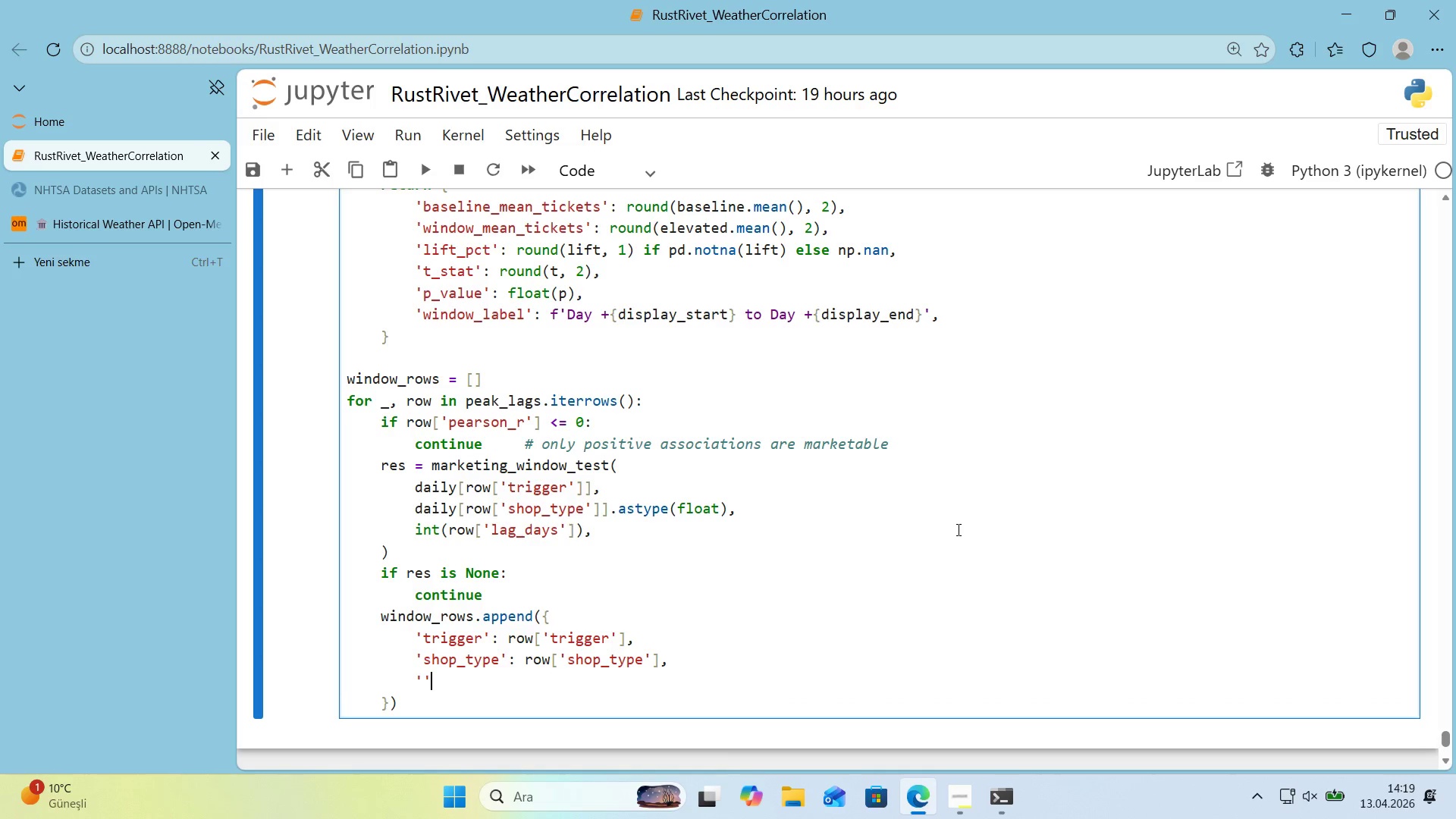 
key(ArrowLeft)
 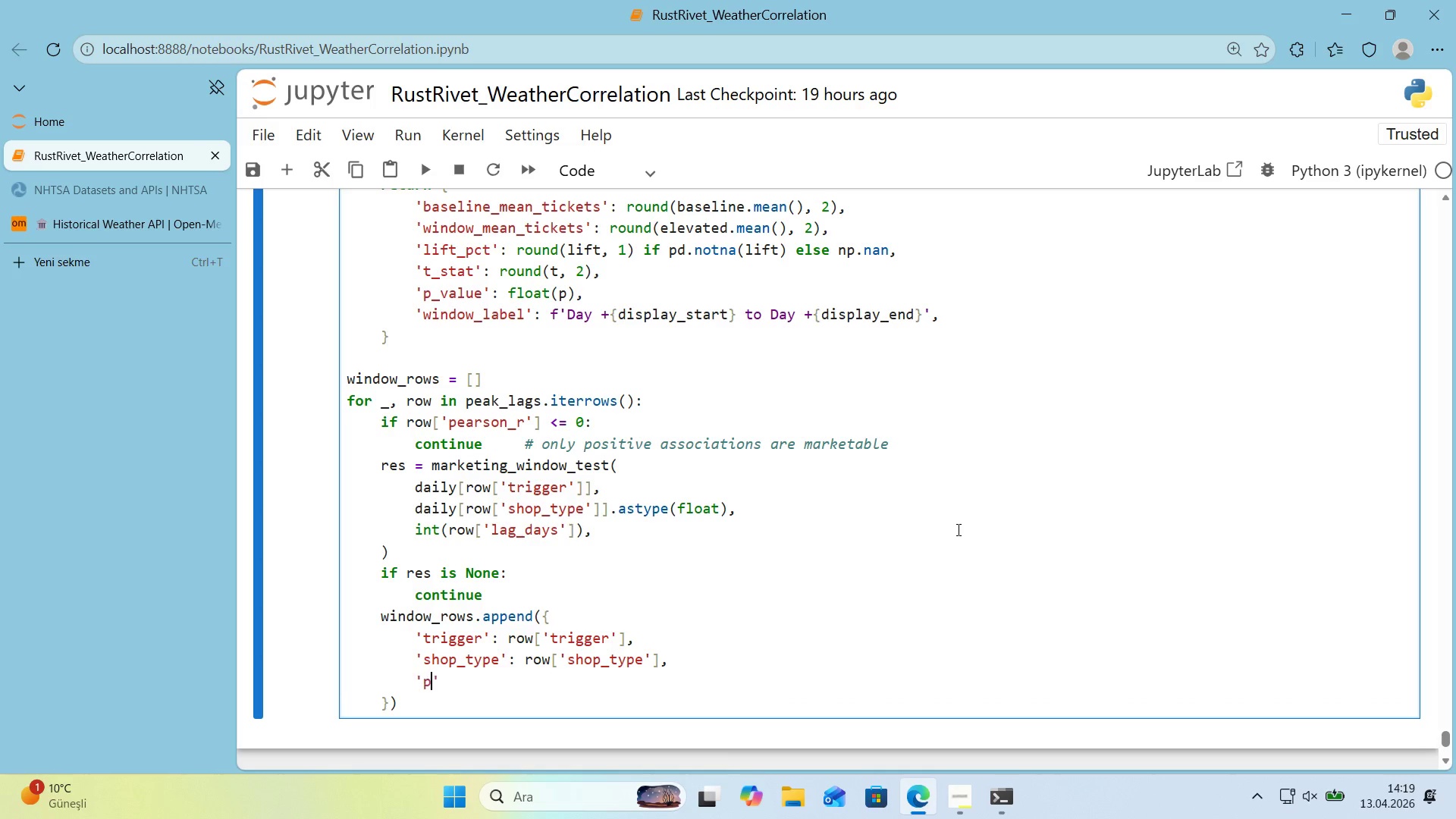 
type(peak_lag_days)
 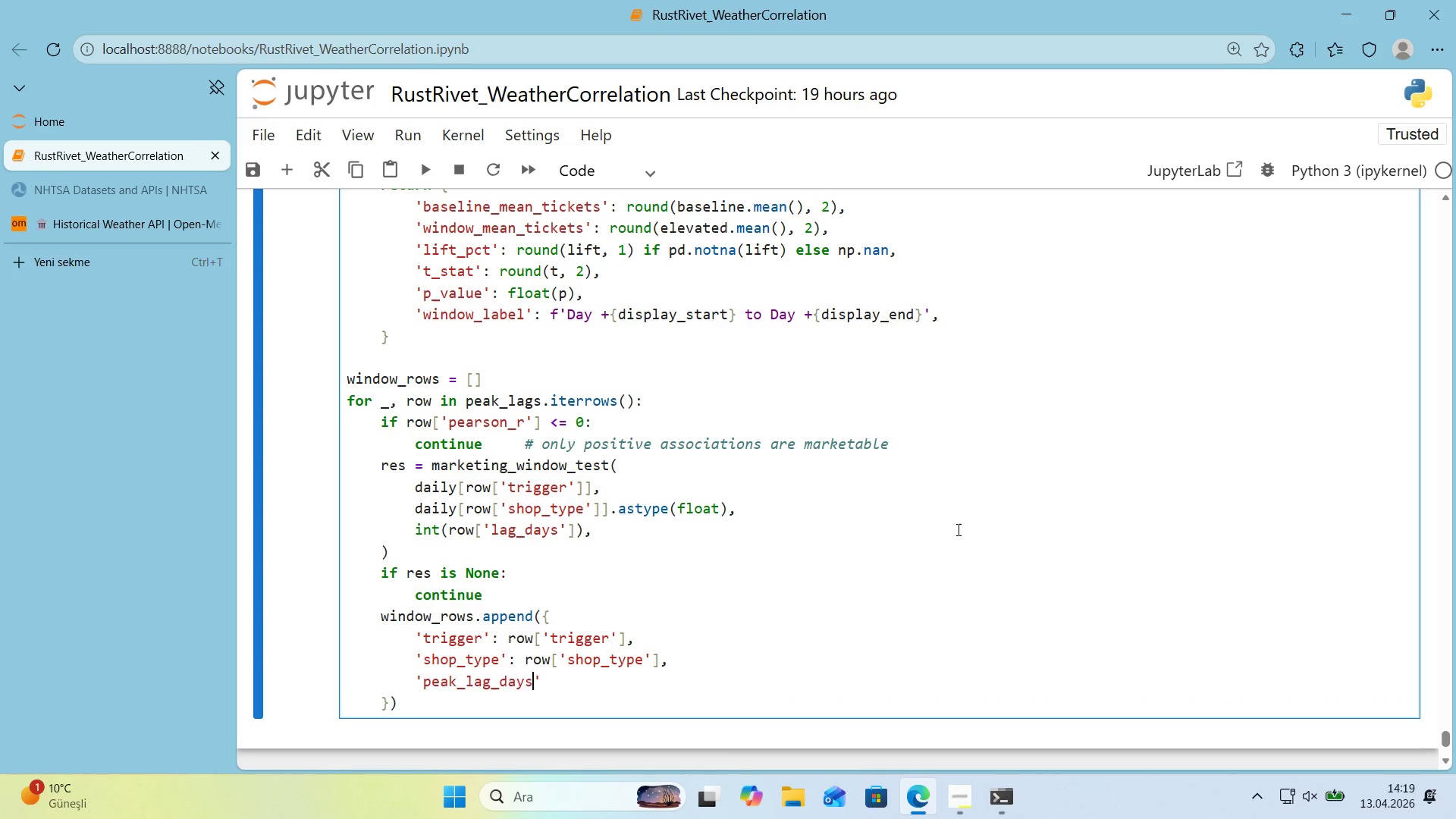 
 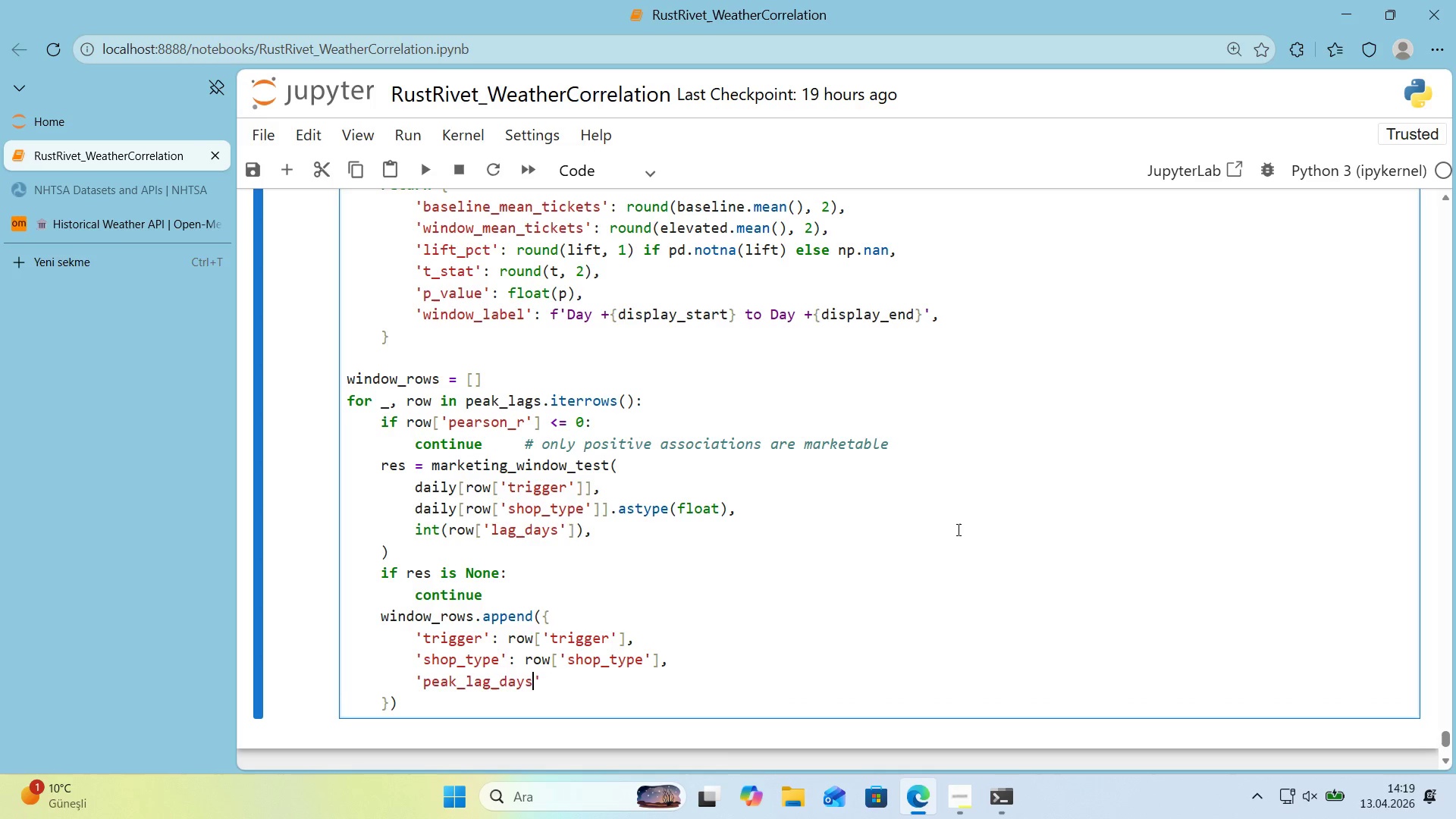 
key(ArrowRight)
 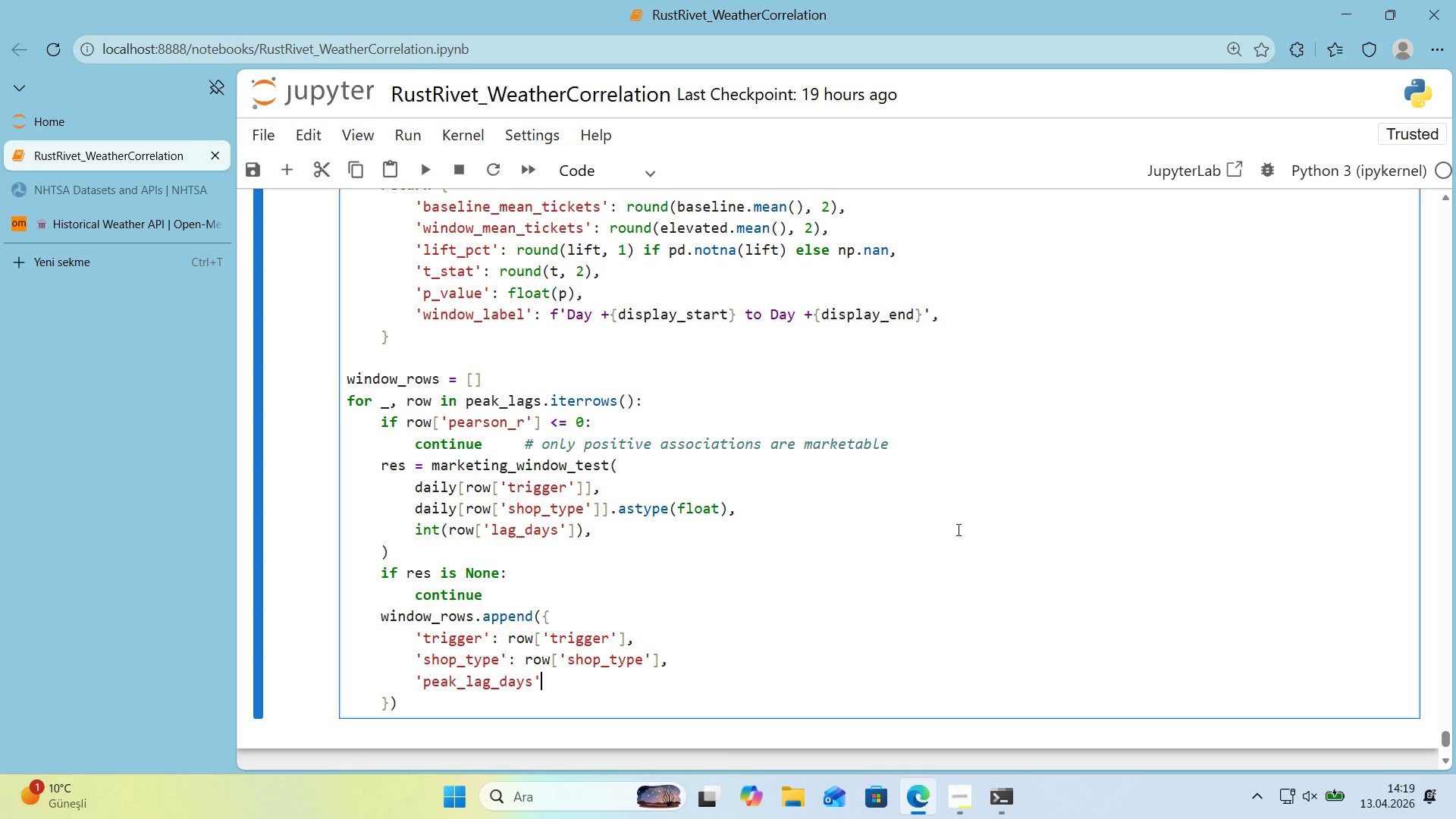 
type(> 'nt*()
 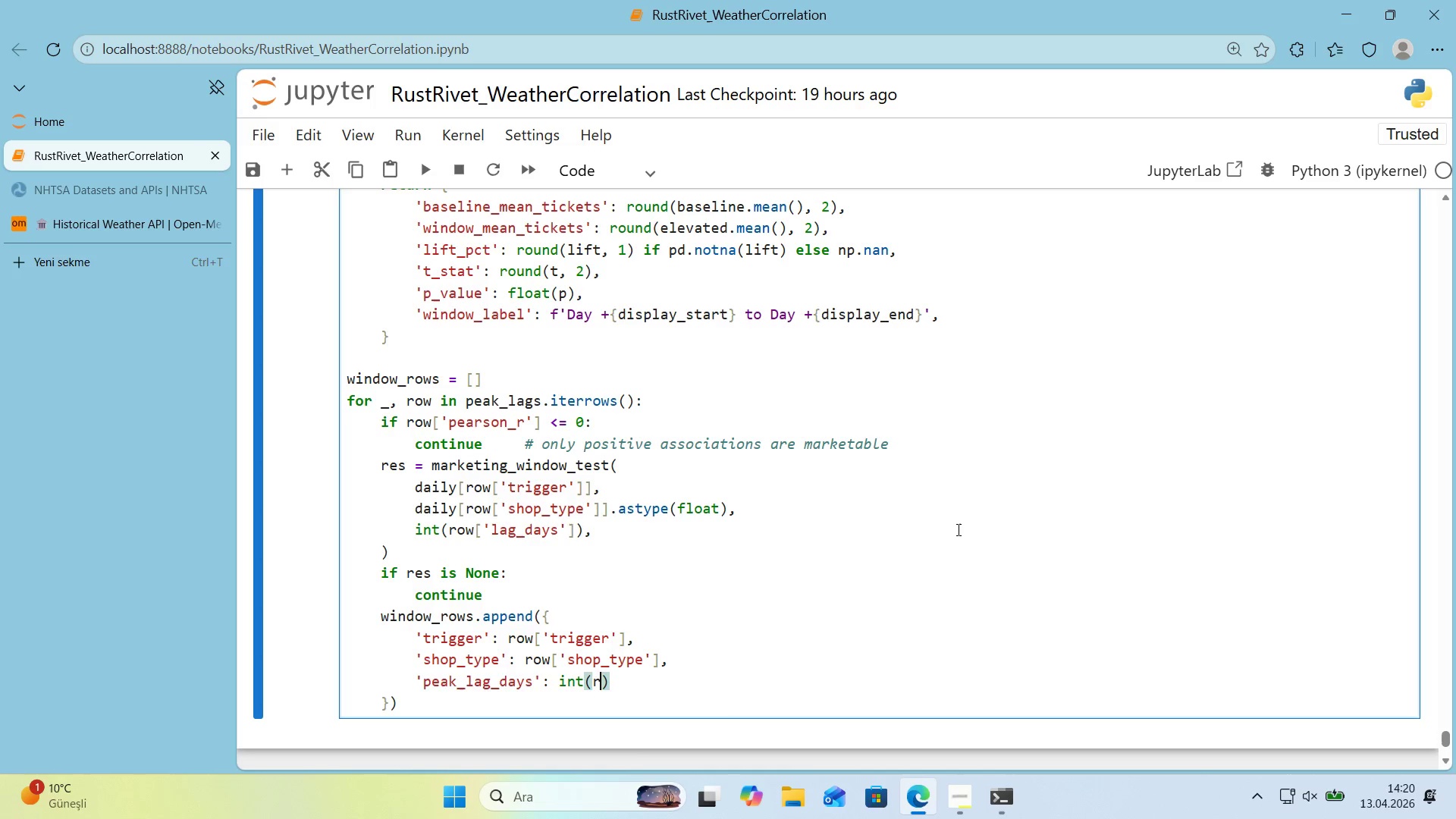 
 